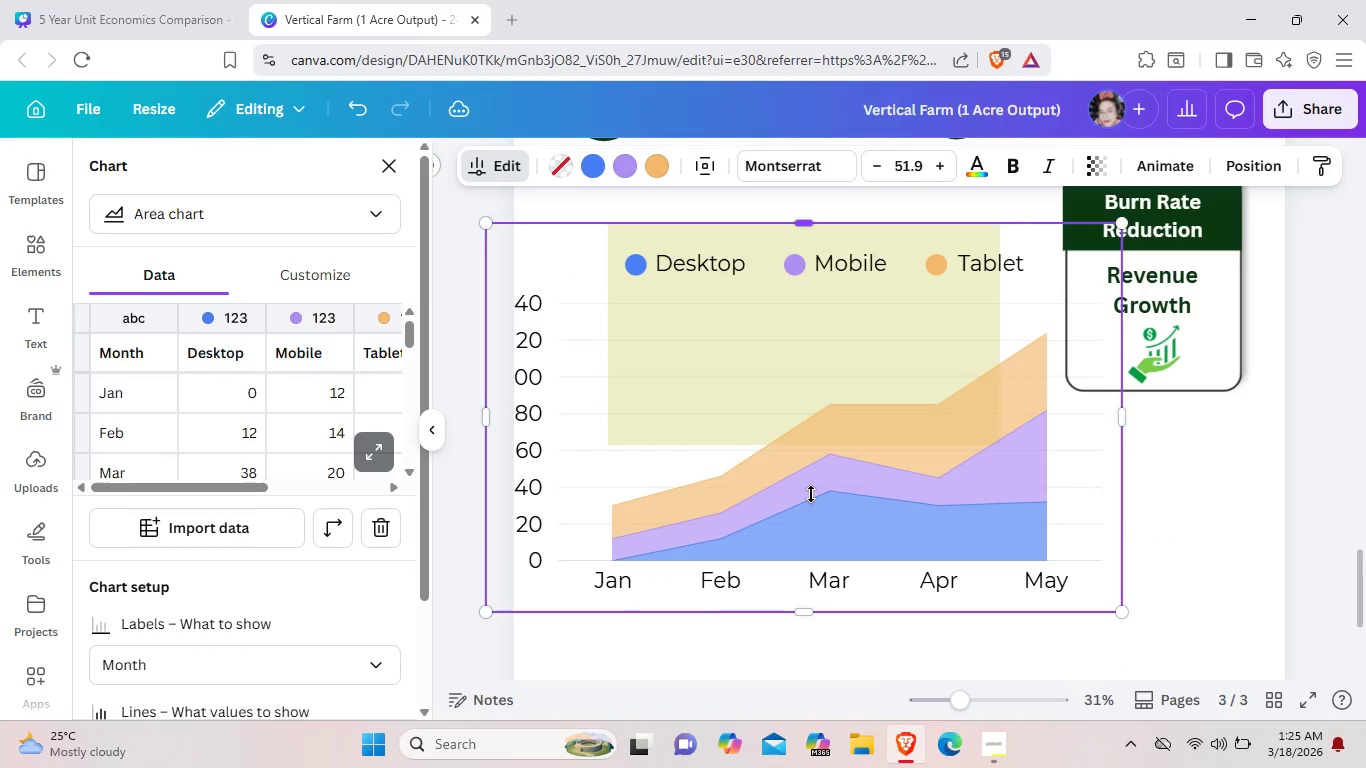 
scroll: coordinate [811, 494], scroll_direction: down, amount: 3.0
 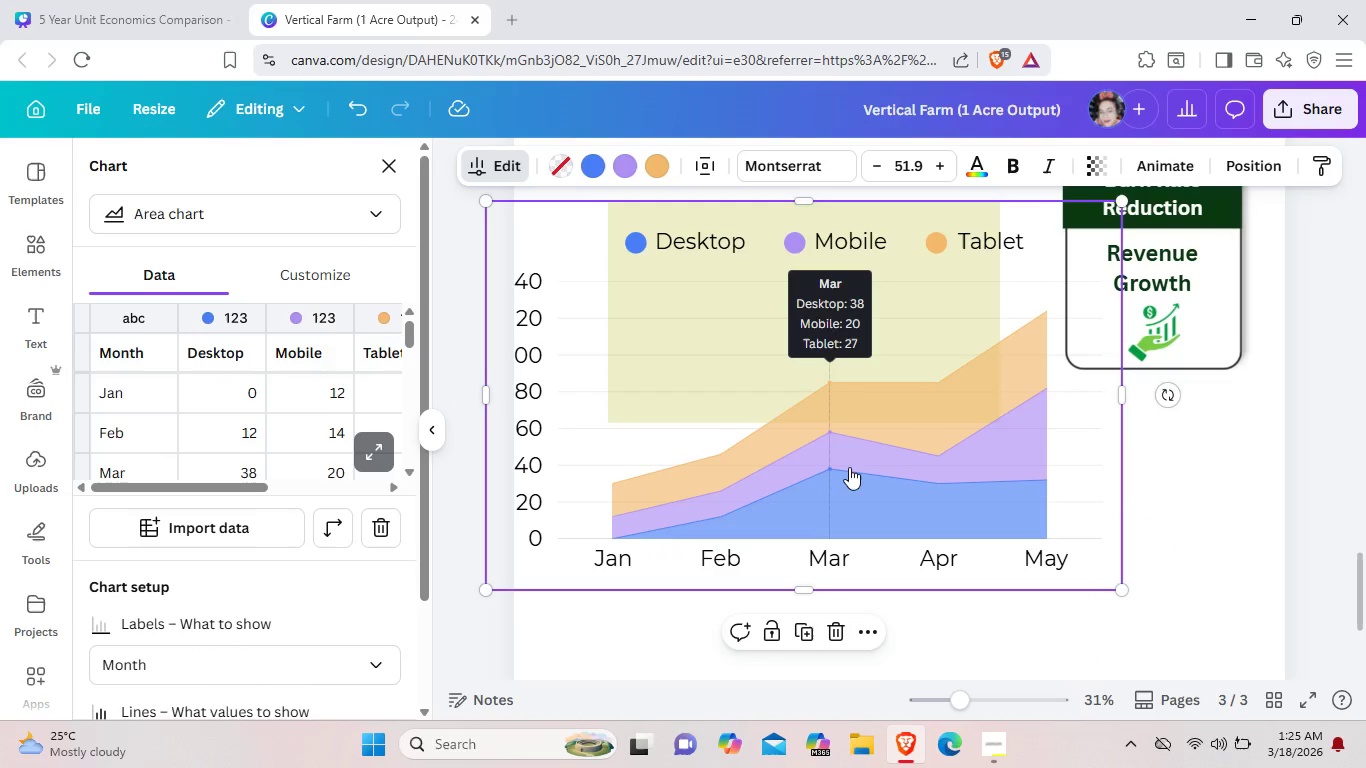 
left_click_drag(start_coordinate=[849, 435], to_coordinate=[859, 494])
 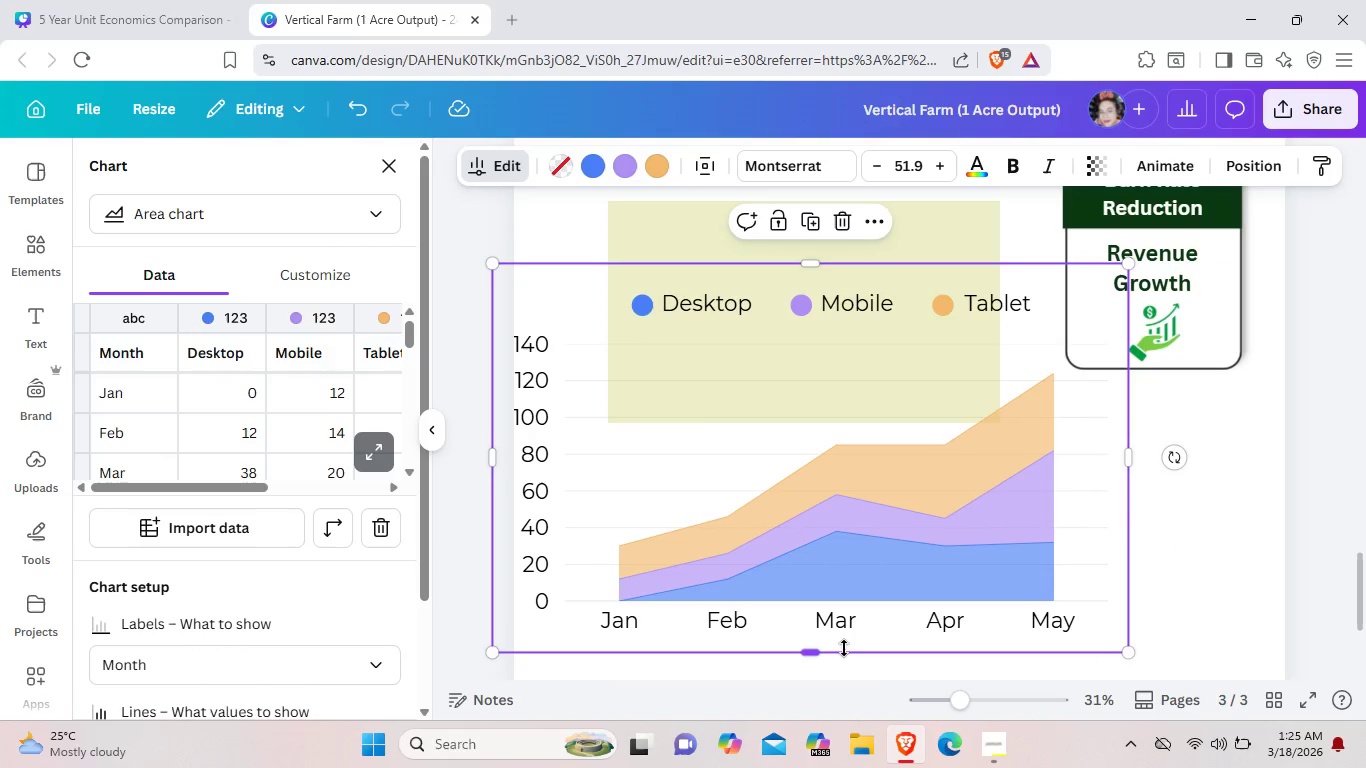 
left_click_drag(start_coordinate=[821, 652], to_coordinate=[819, 514])
 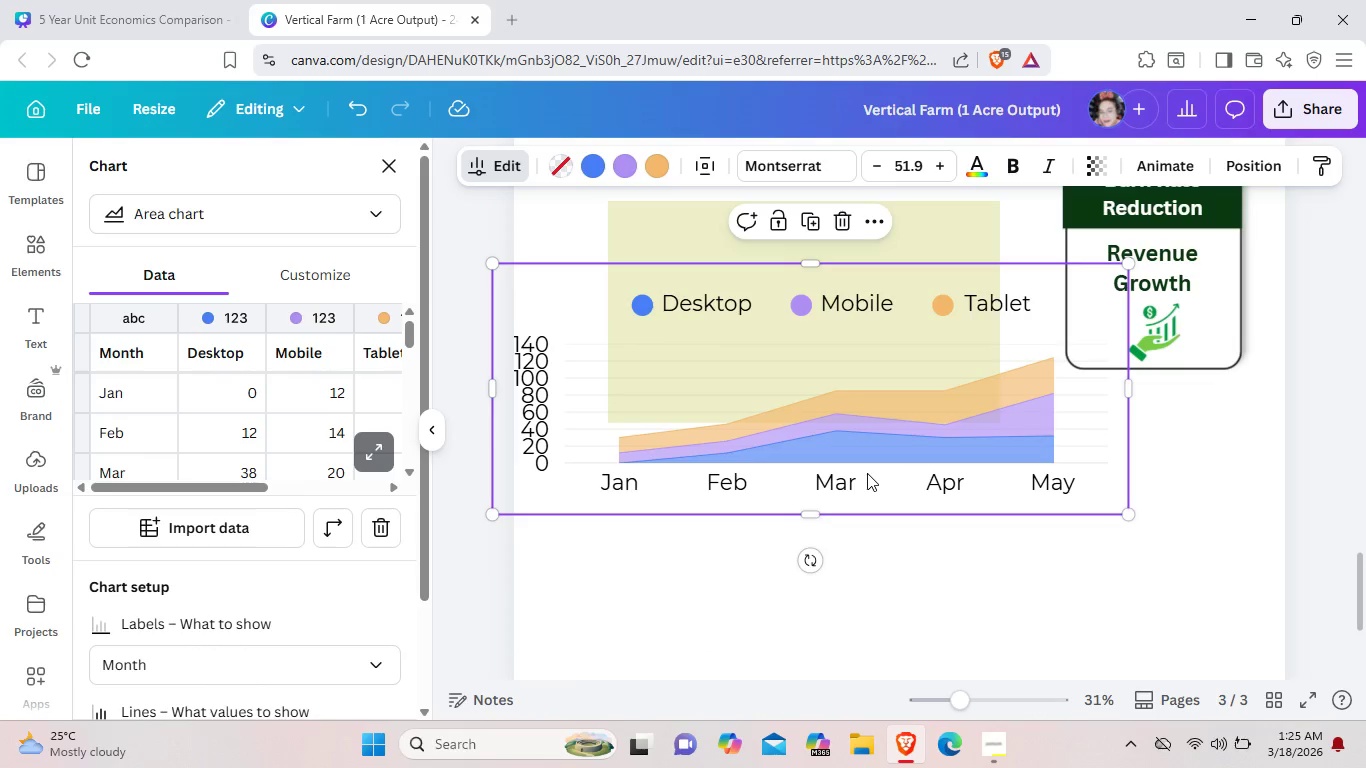 
key(Backspace)
 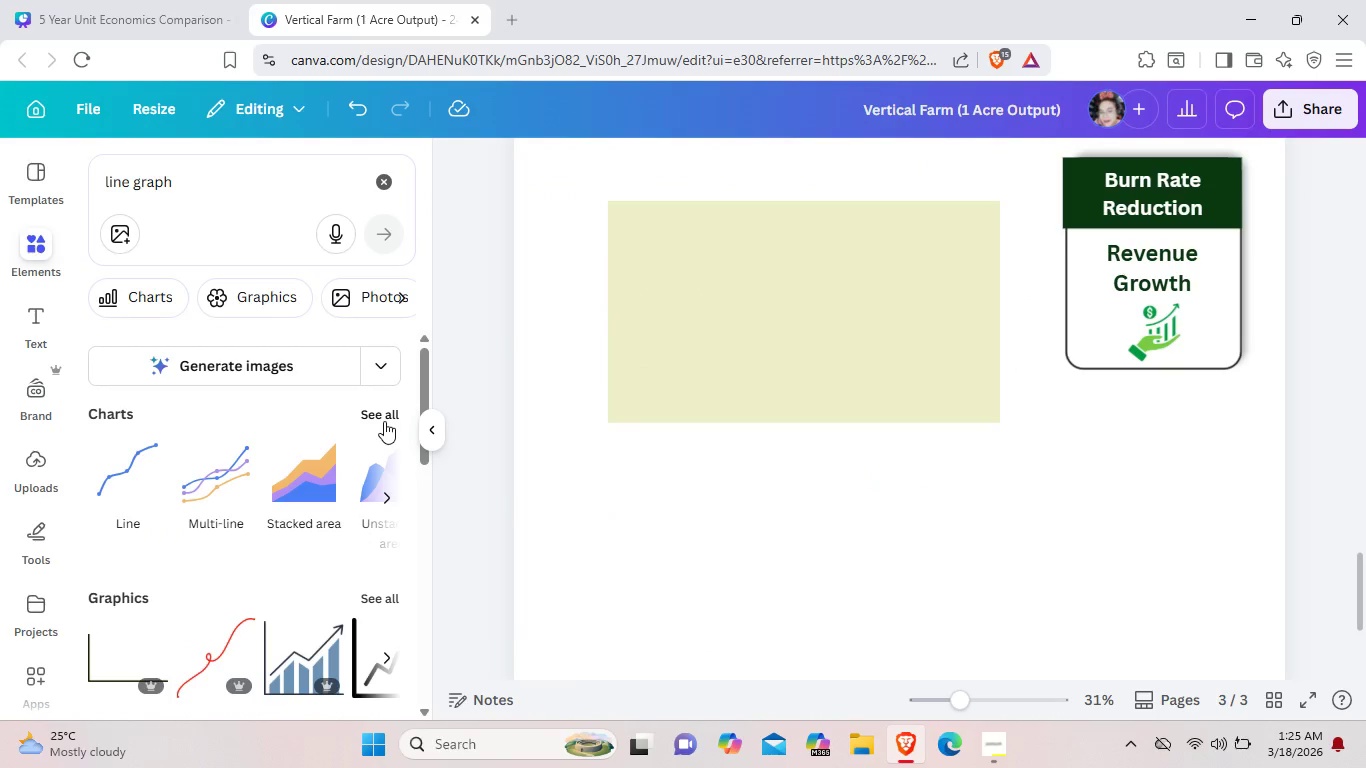 
left_click([384, 421])
 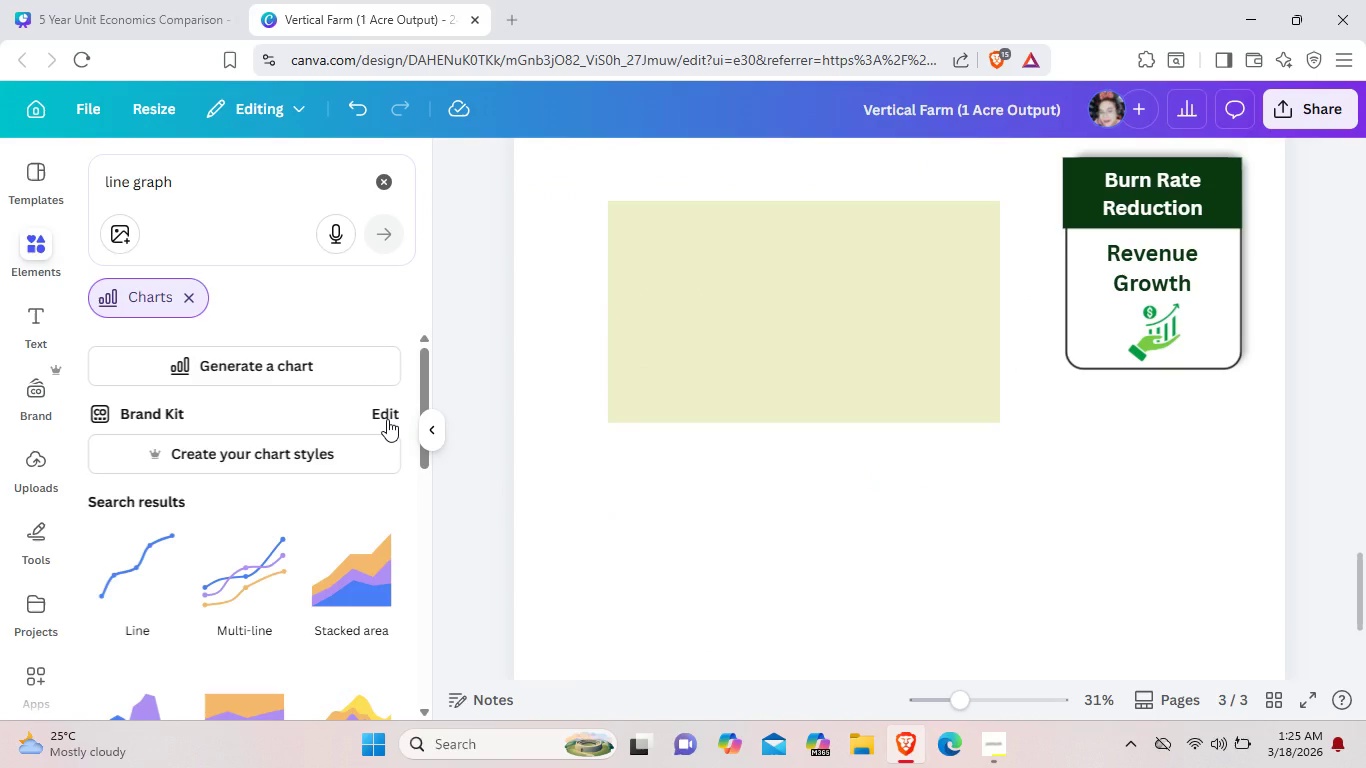 
scroll: coordinate [387, 419], scroll_direction: down, amount: 3.0
 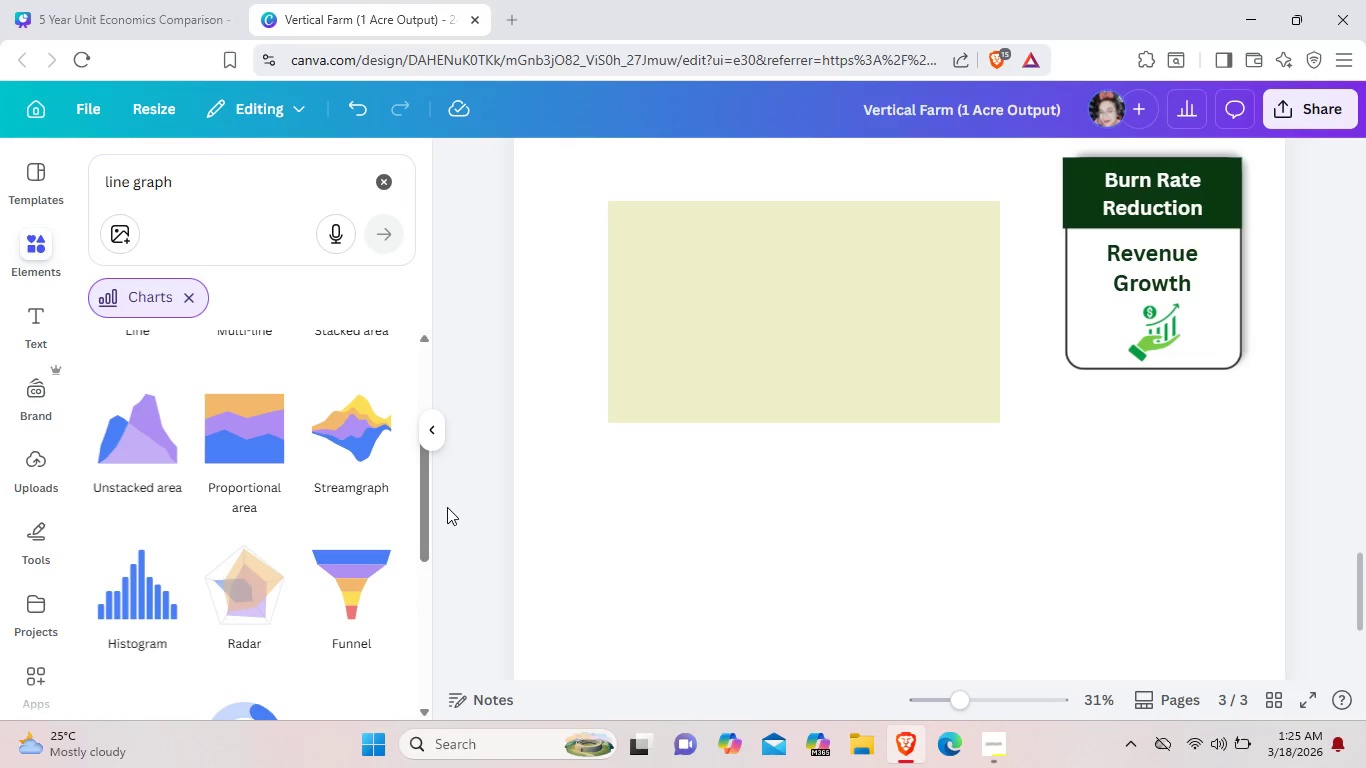 
left_click([244, 442])
 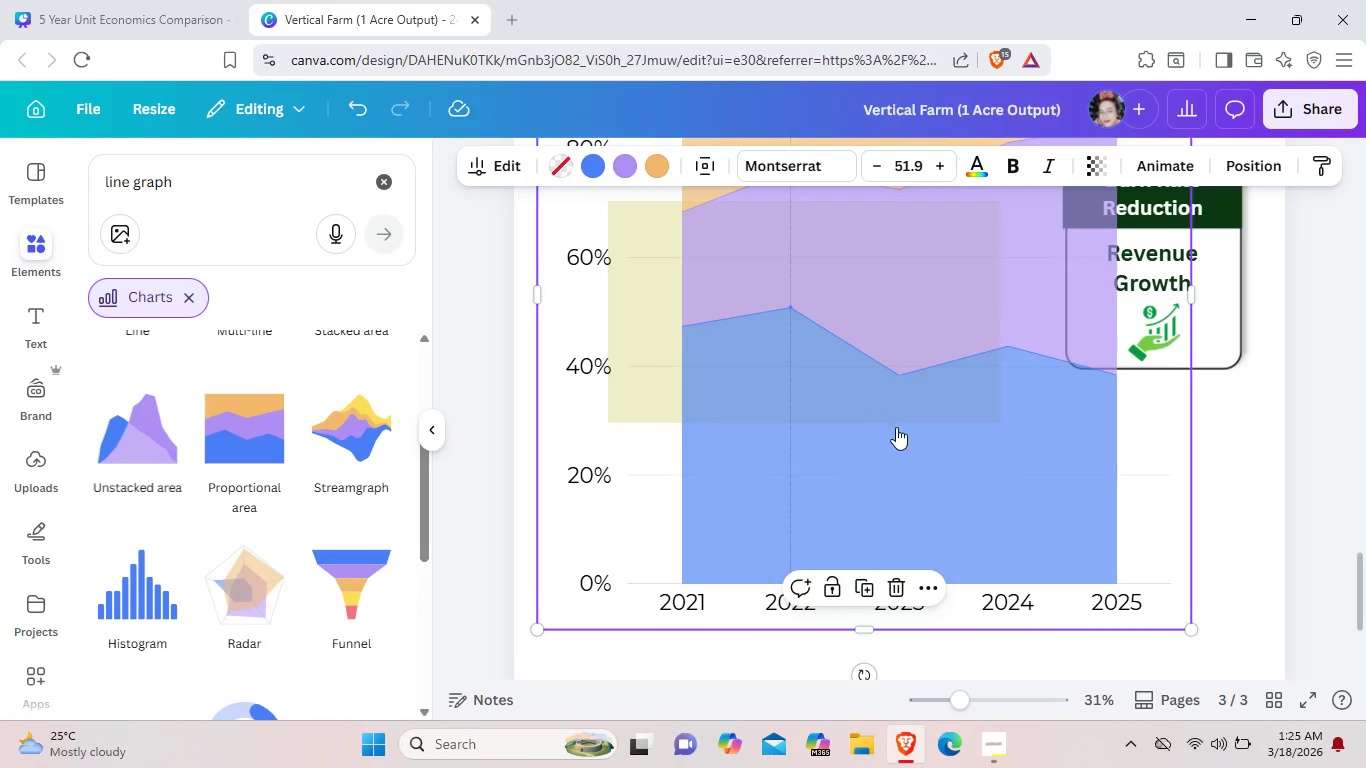 
left_click_drag(start_coordinate=[937, 434], to_coordinate=[860, 473])
 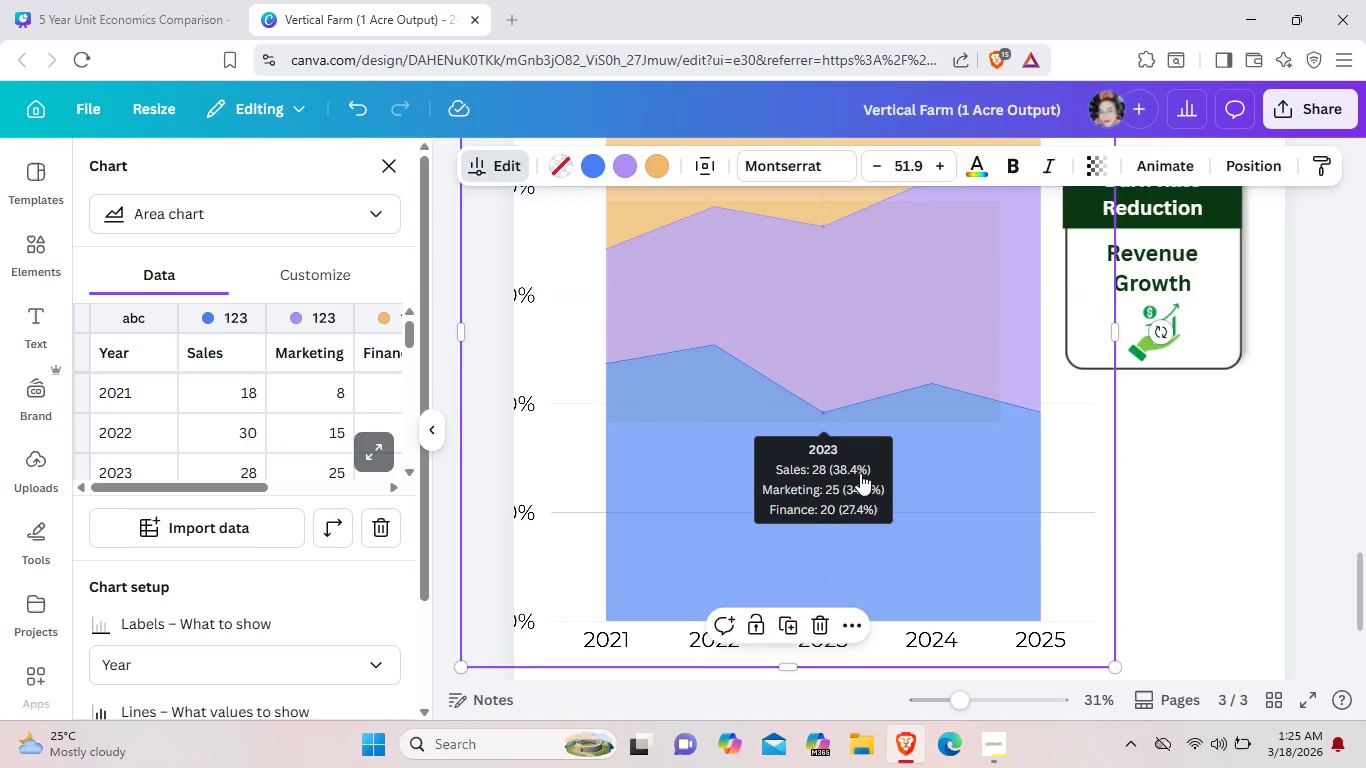 
key(Backspace)
 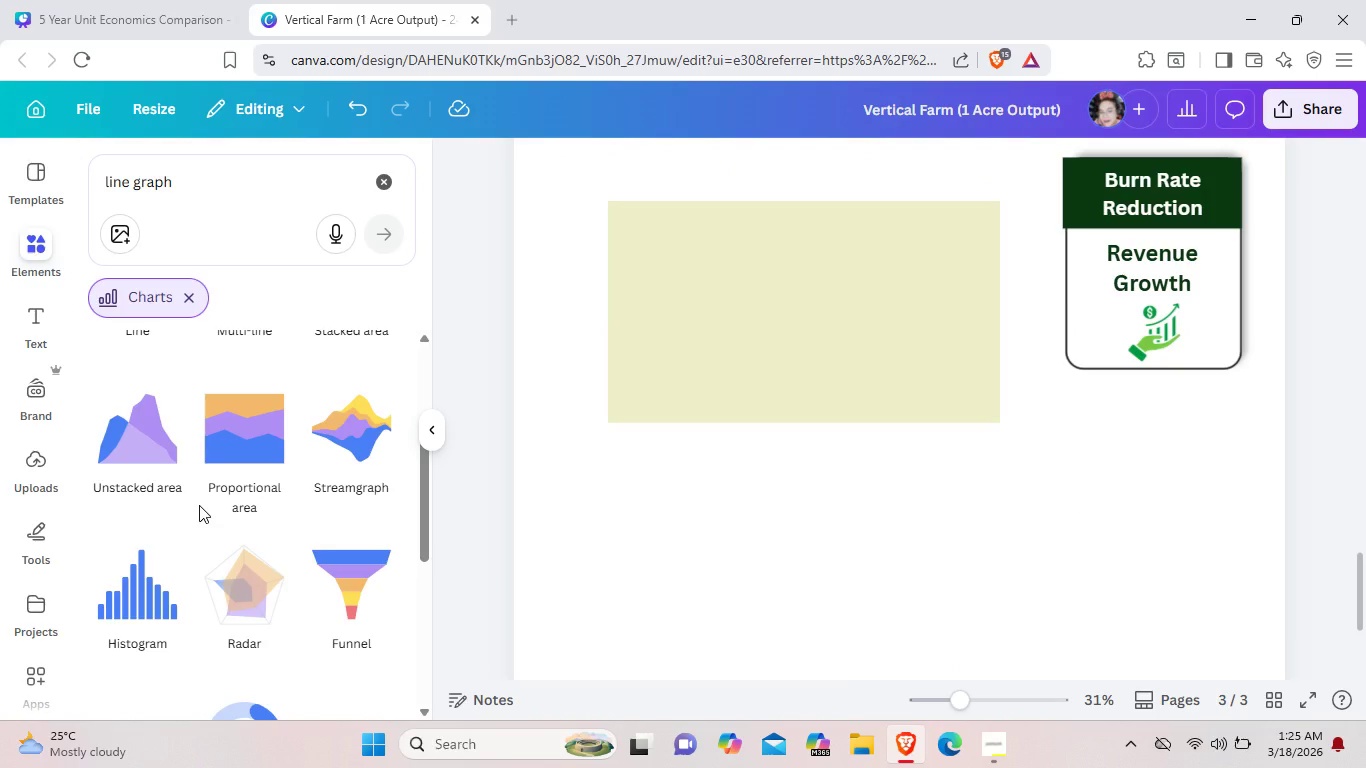 
scroll: coordinate [199, 505], scroll_direction: down, amount: 3.0
 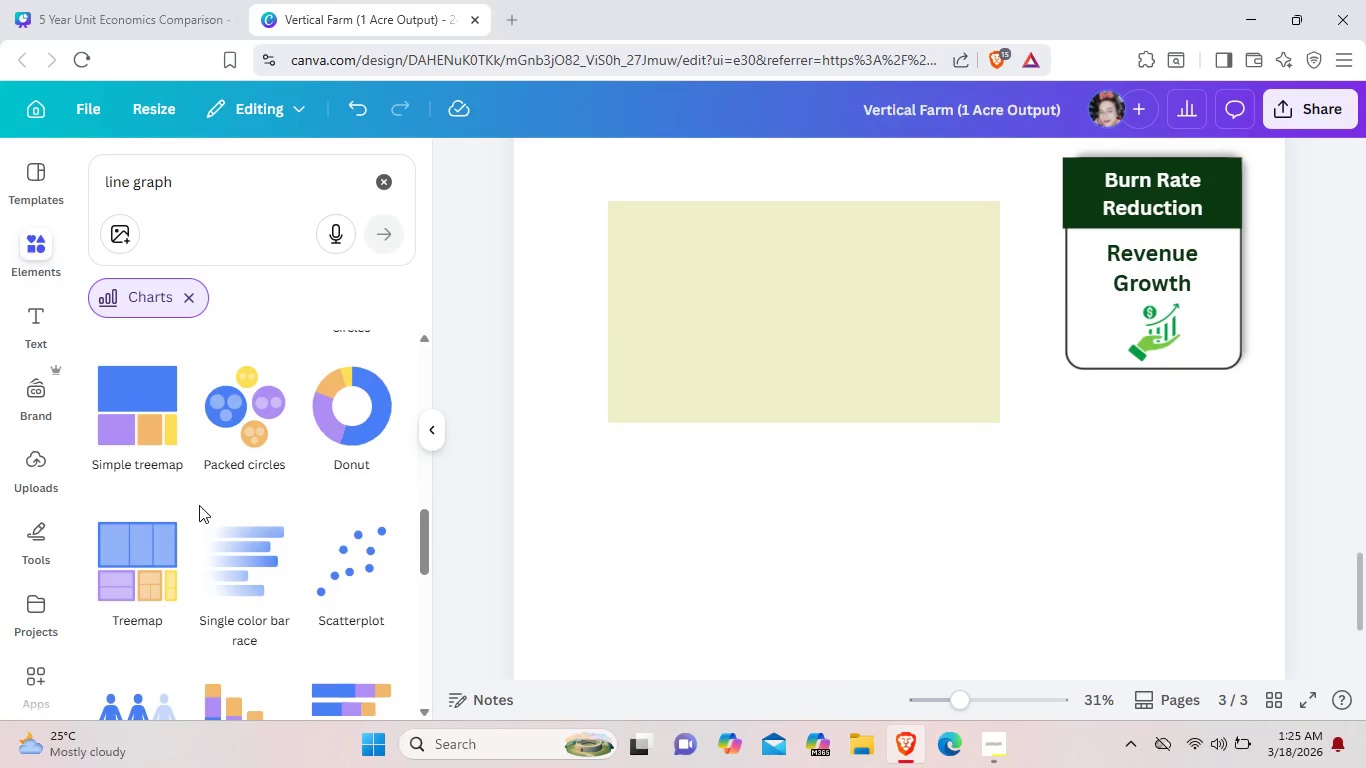 
scroll: coordinate [199, 505], scroll_direction: up, amount: 9.0
 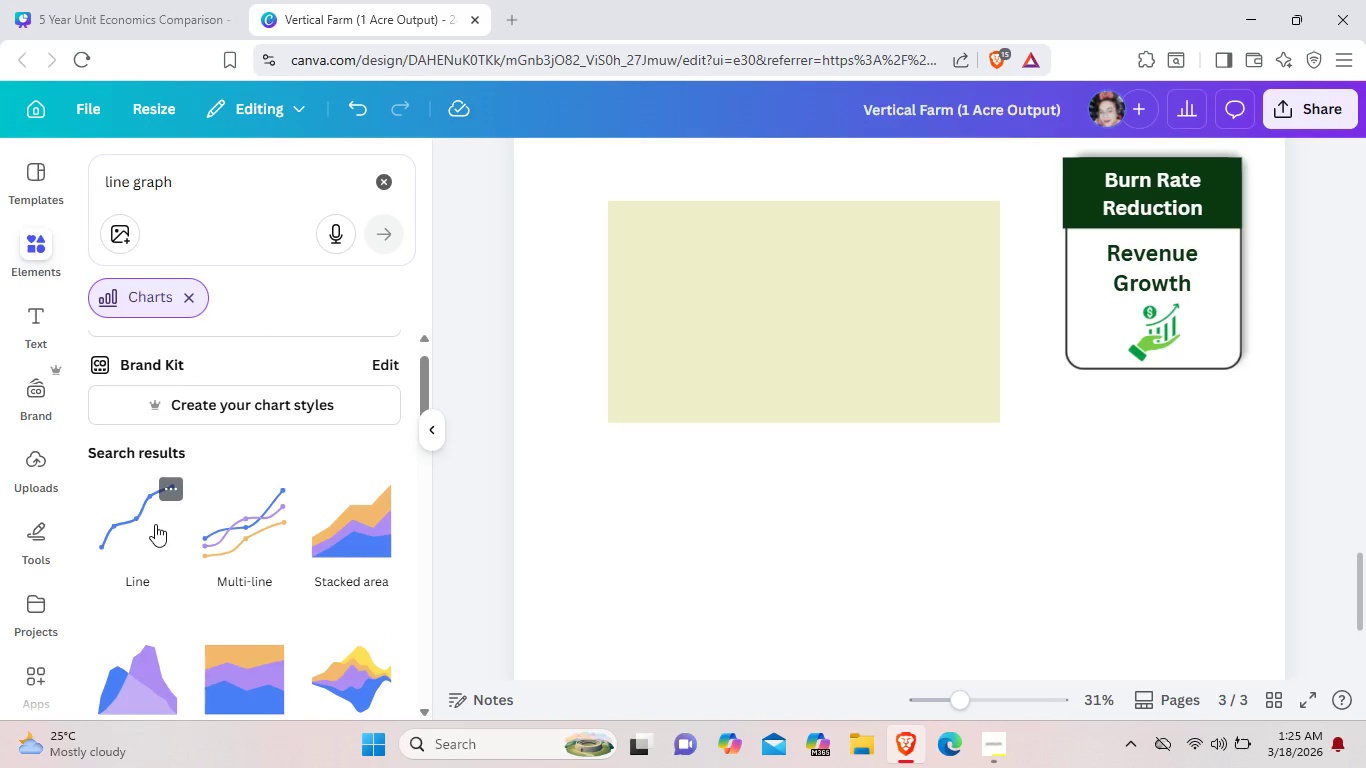 
left_click([148, 529])
 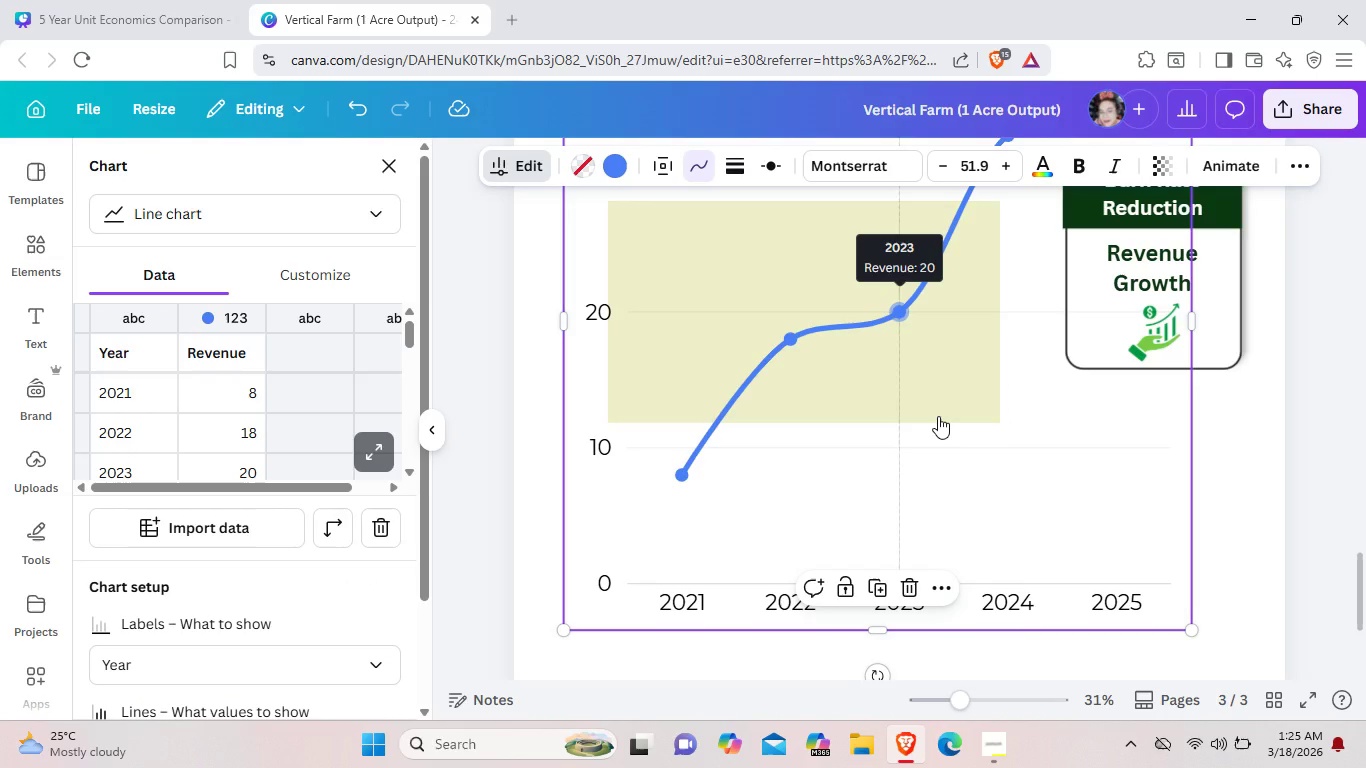 
key(Backspace)
 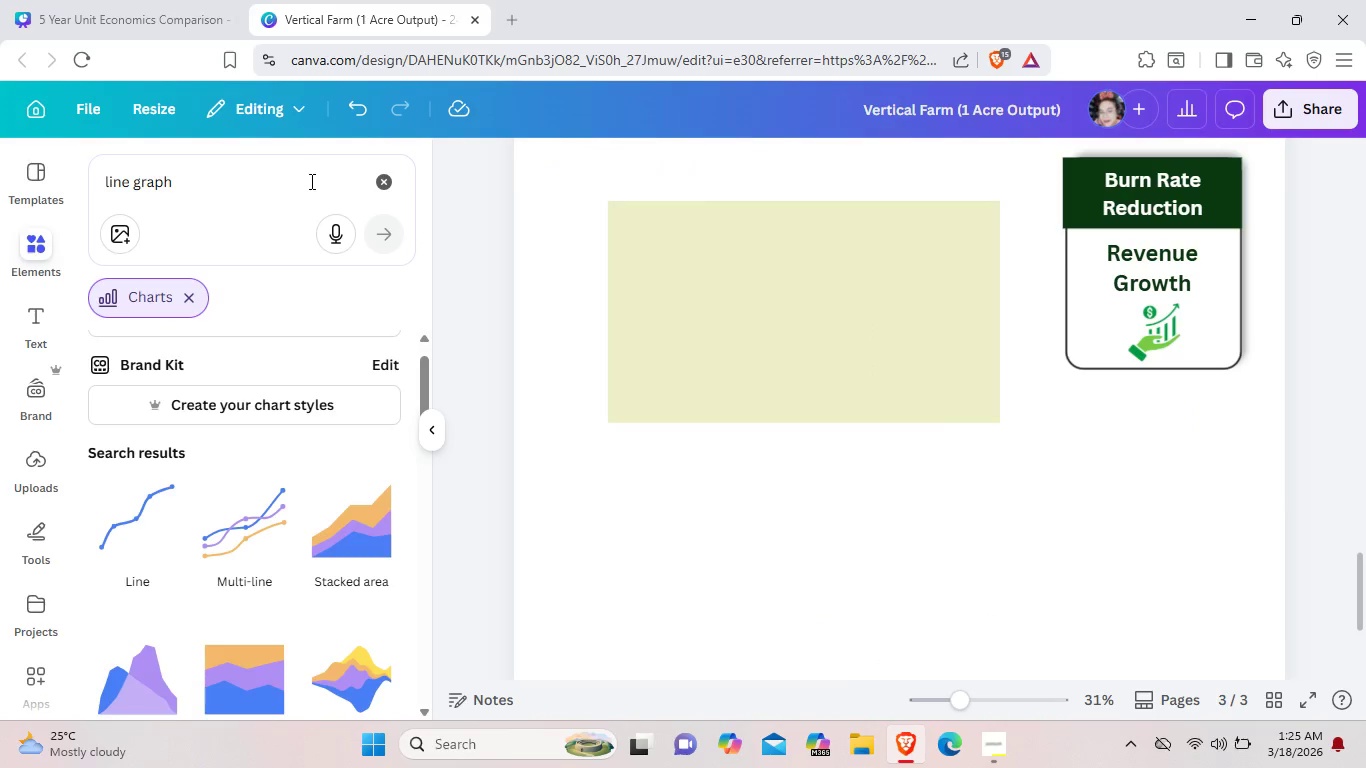 
left_click([380, 179])
 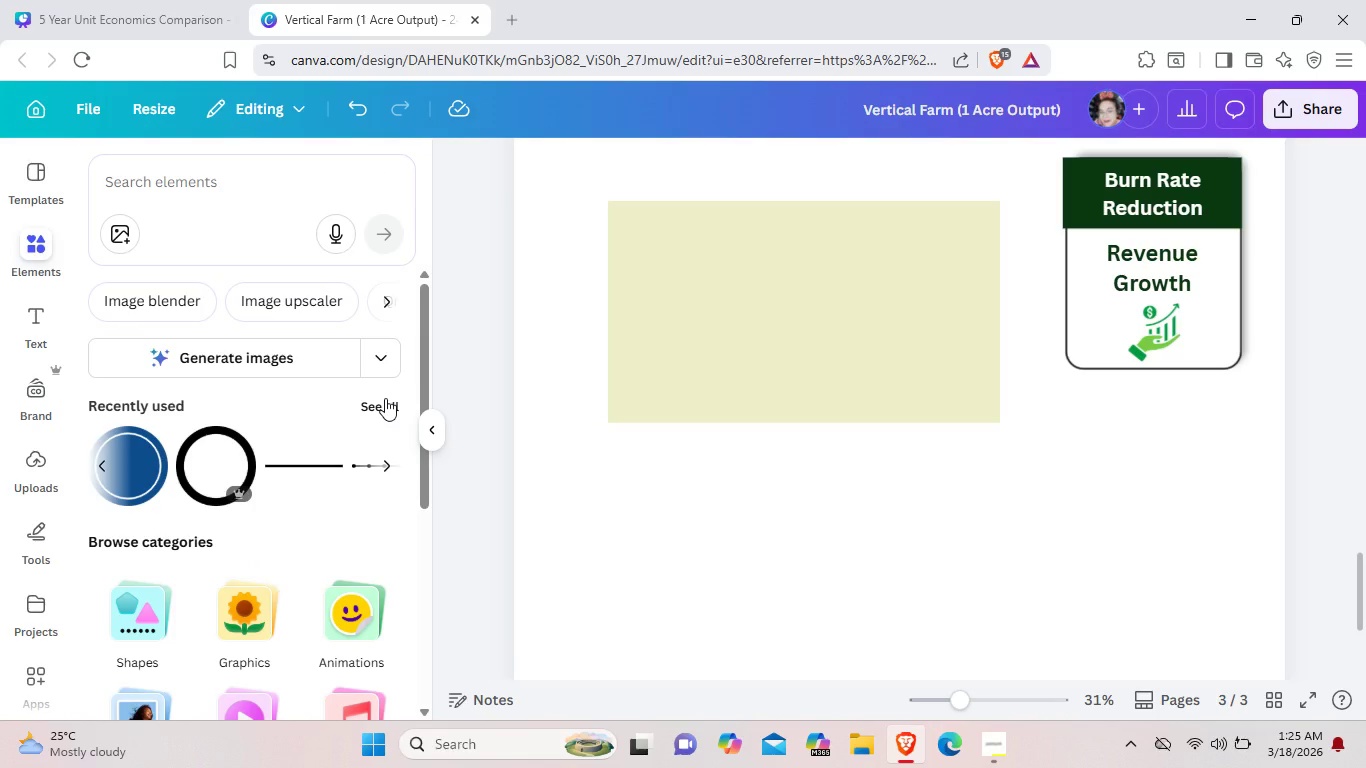 
left_click([257, 219])
 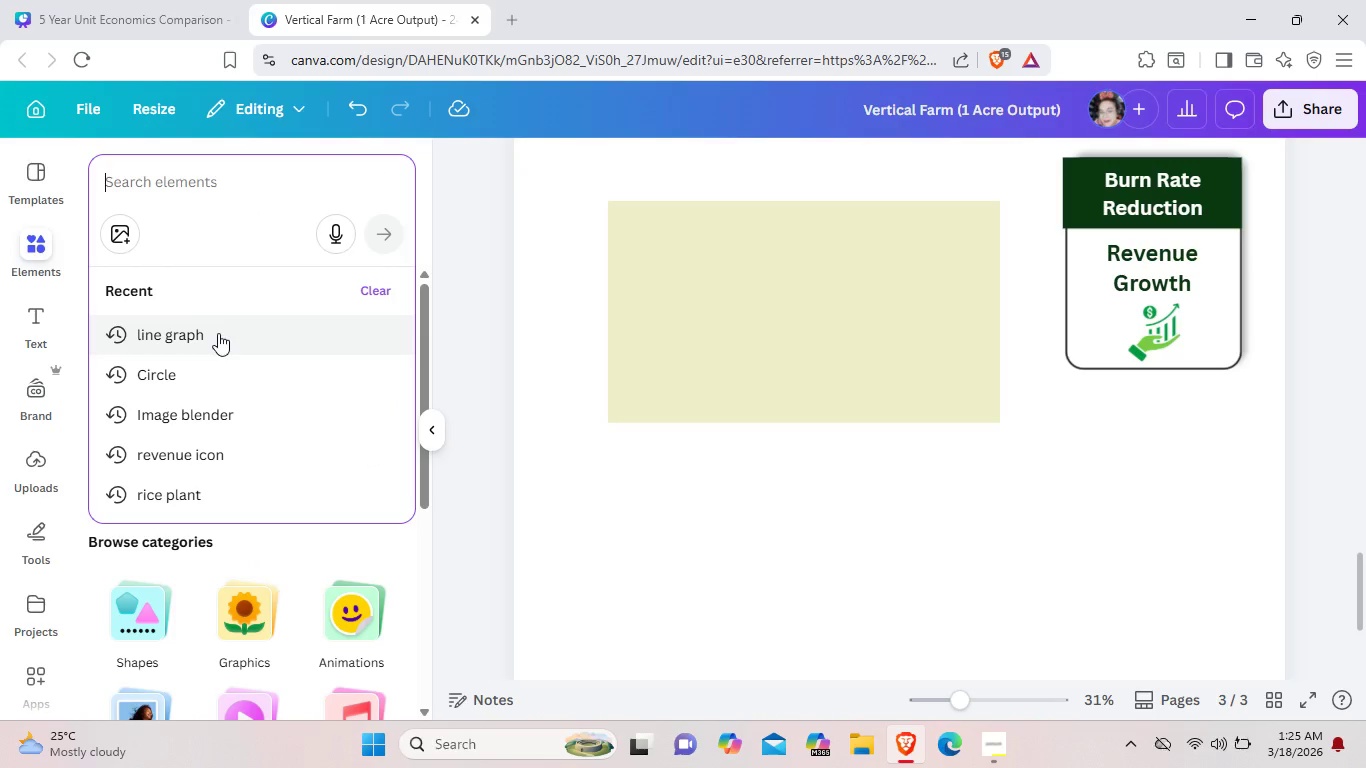 
left_click([218, 333])
 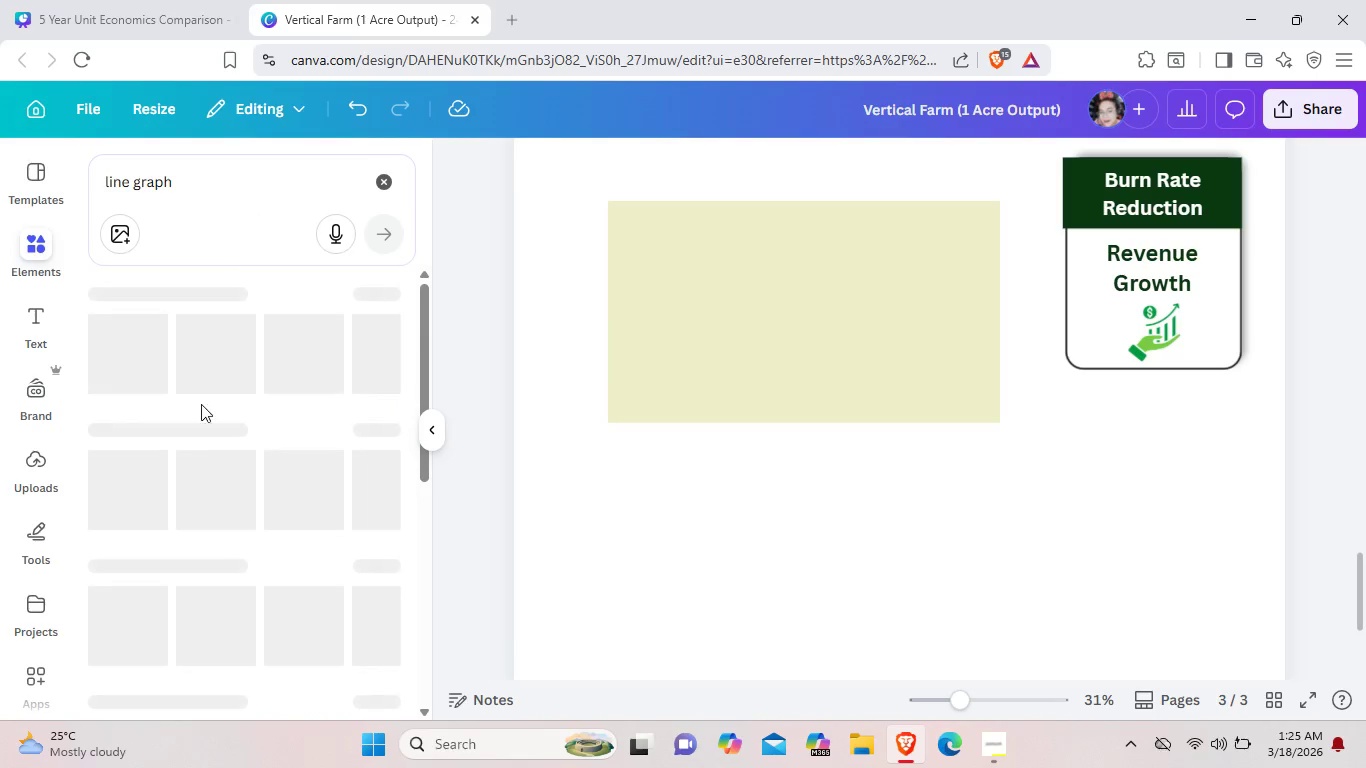 
mouse_move([222, 455])
 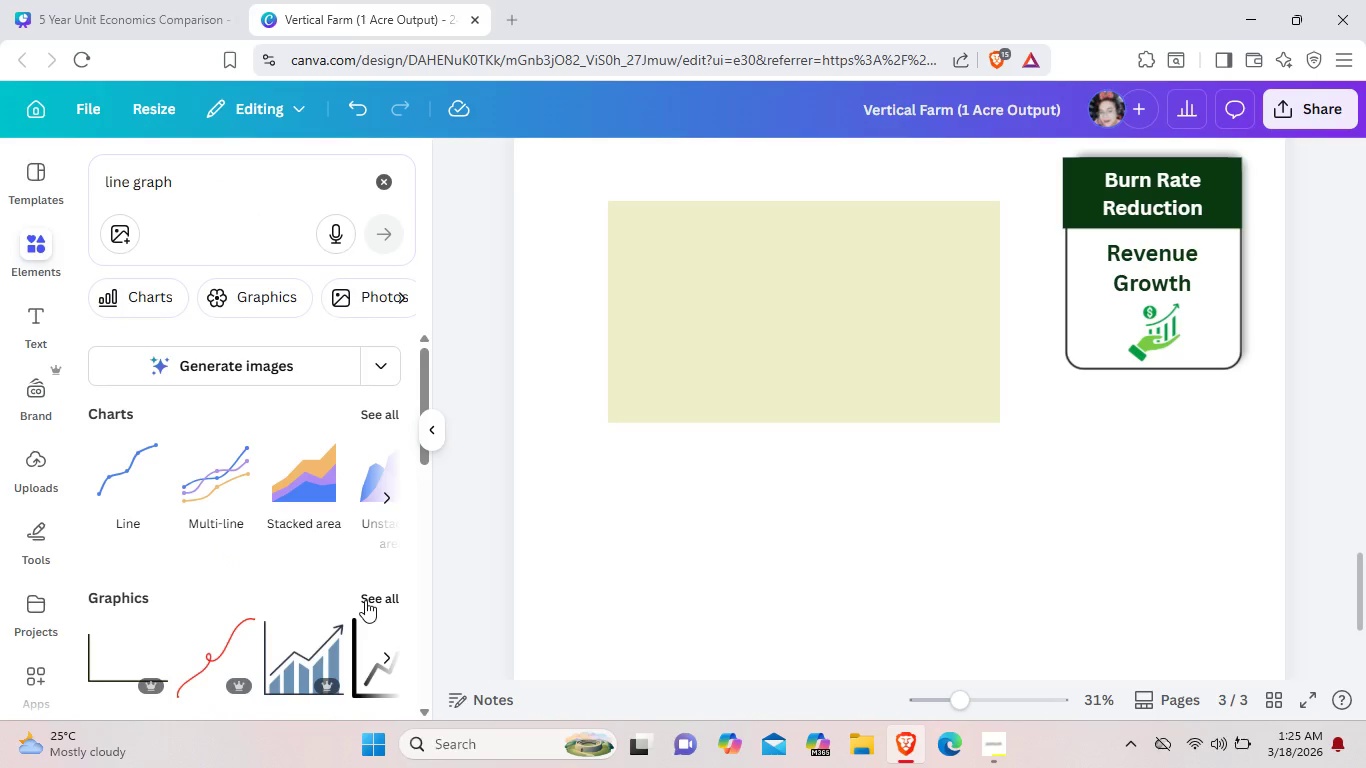 
left_click([365, 600])
 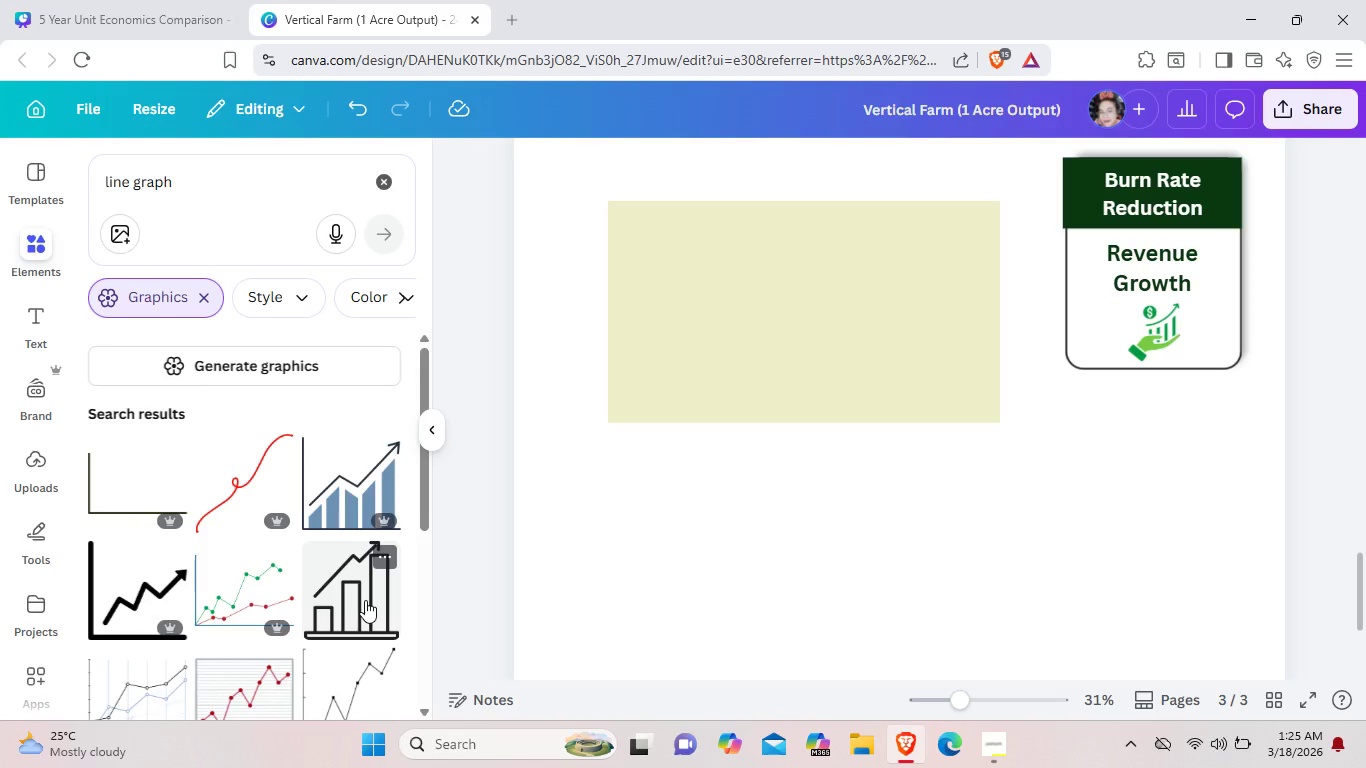 
wait(10.7)
 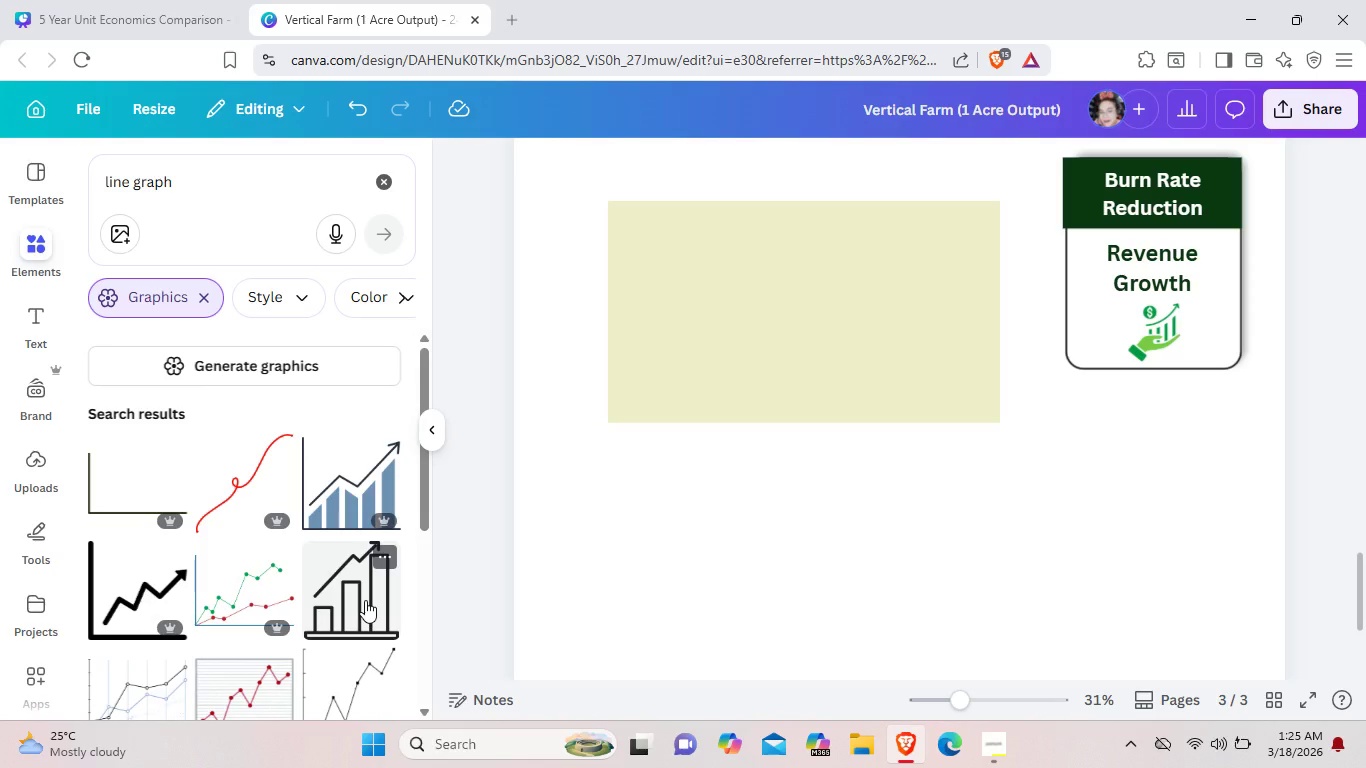 
scroll: coordinate [324, 653], scroll_direction: down, amount: 2.0
 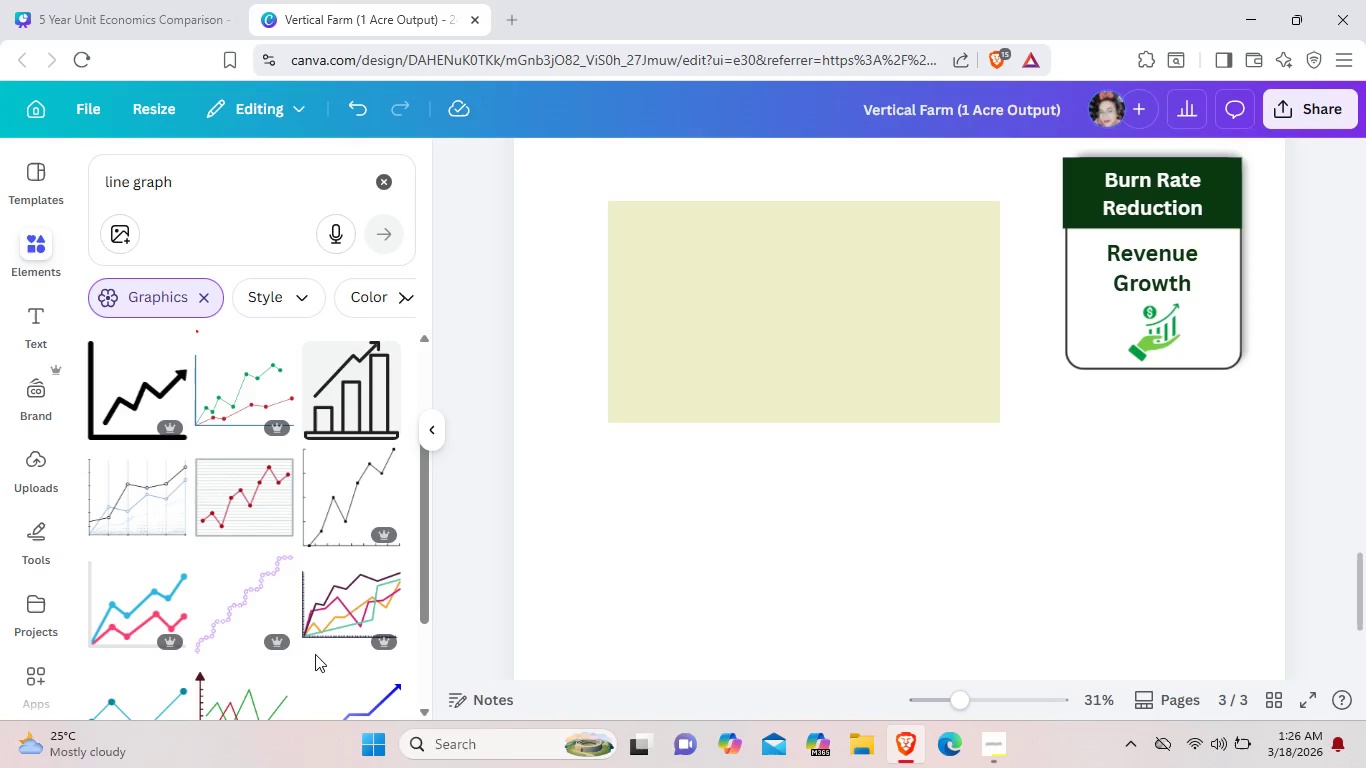 
mouse_move([245, 560])
 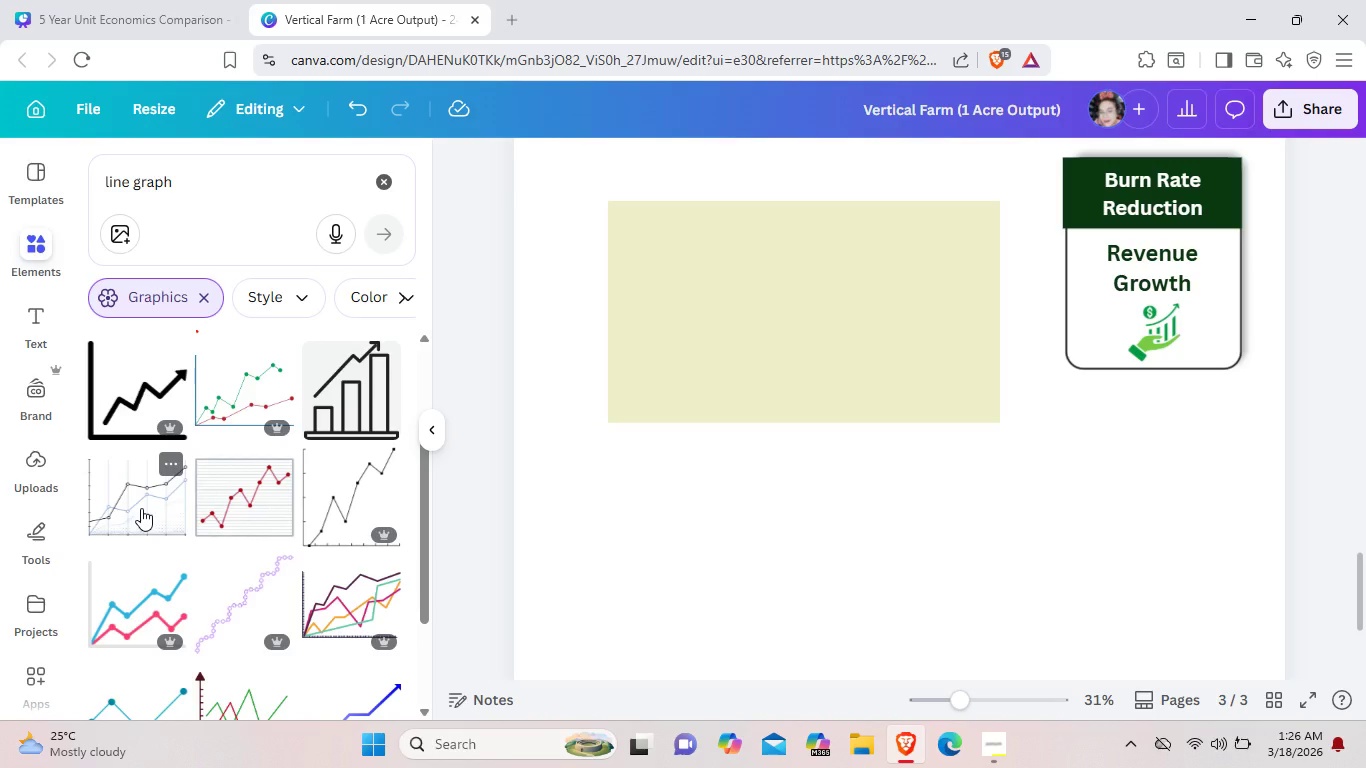 
left_click([141, 508])
 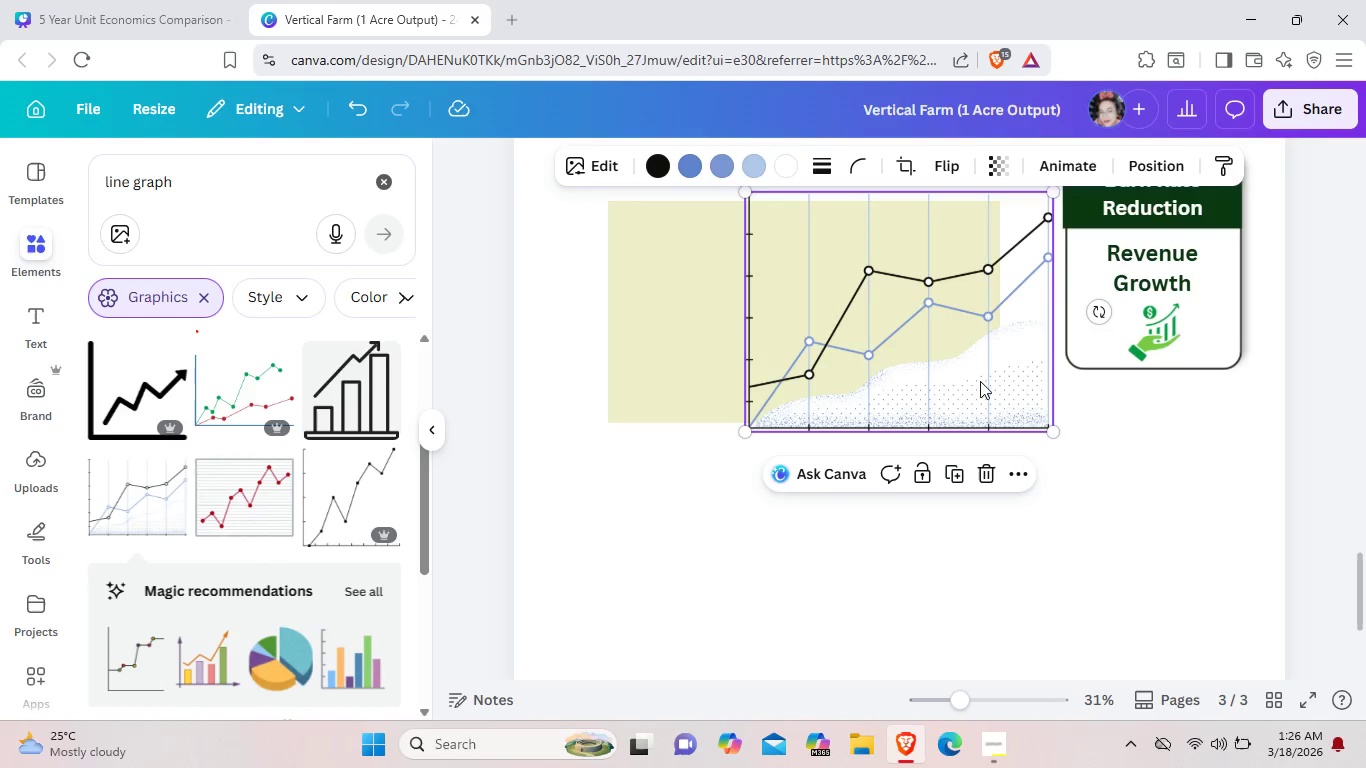 
left_click_drag(start_coordinate=[978, 380], to_coordinate=[838, 373])
 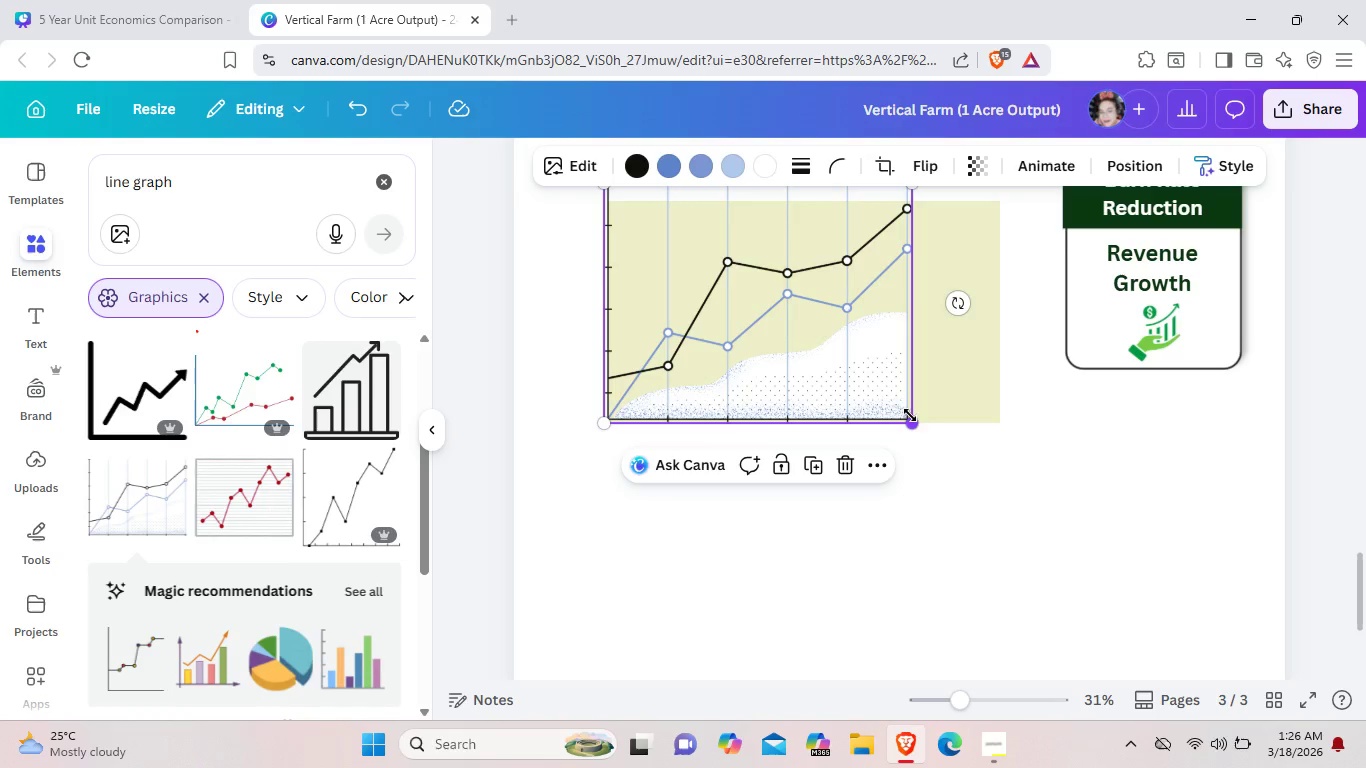 
left_click_drag(start_coordinate=[912, 415], to_coordinate=[1049, 416])
 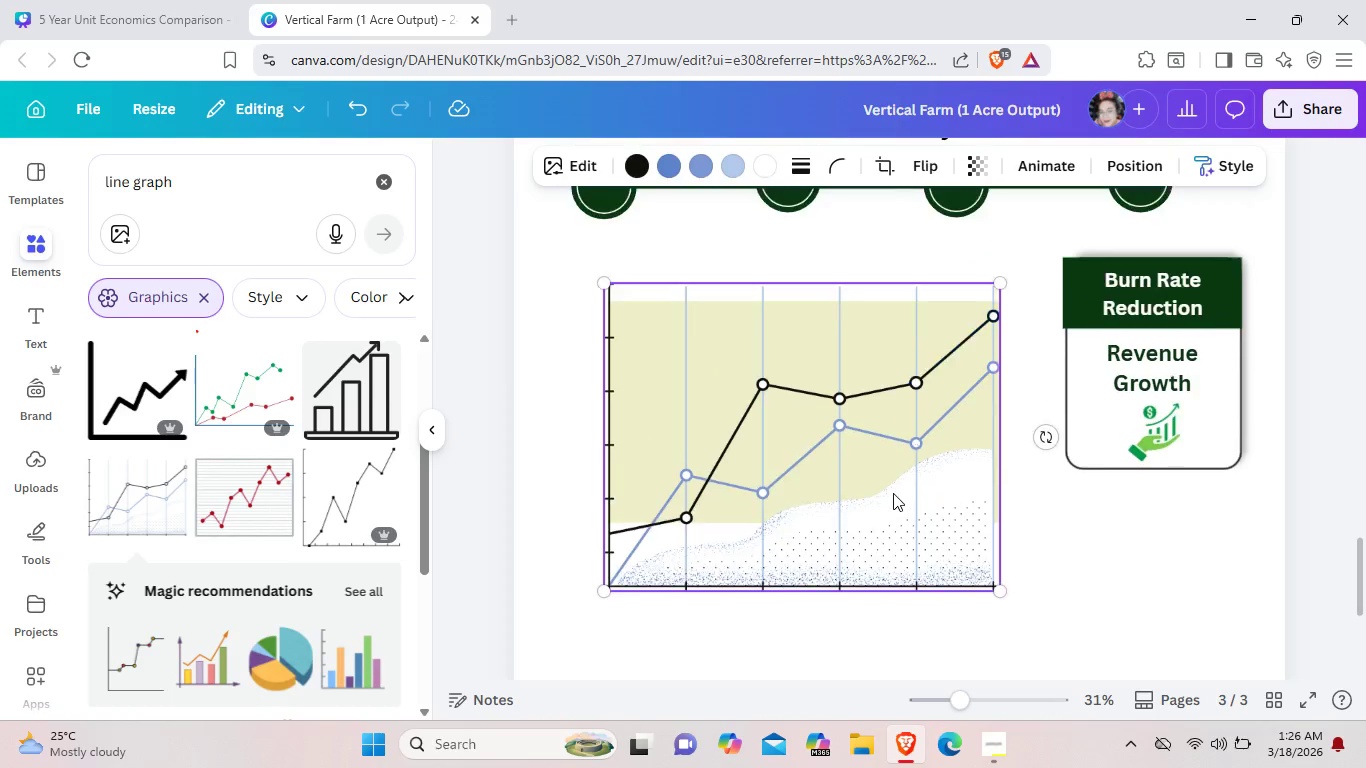 
scroll: coordinate [898, 490], scroll_direction: up, amount: 1.0
 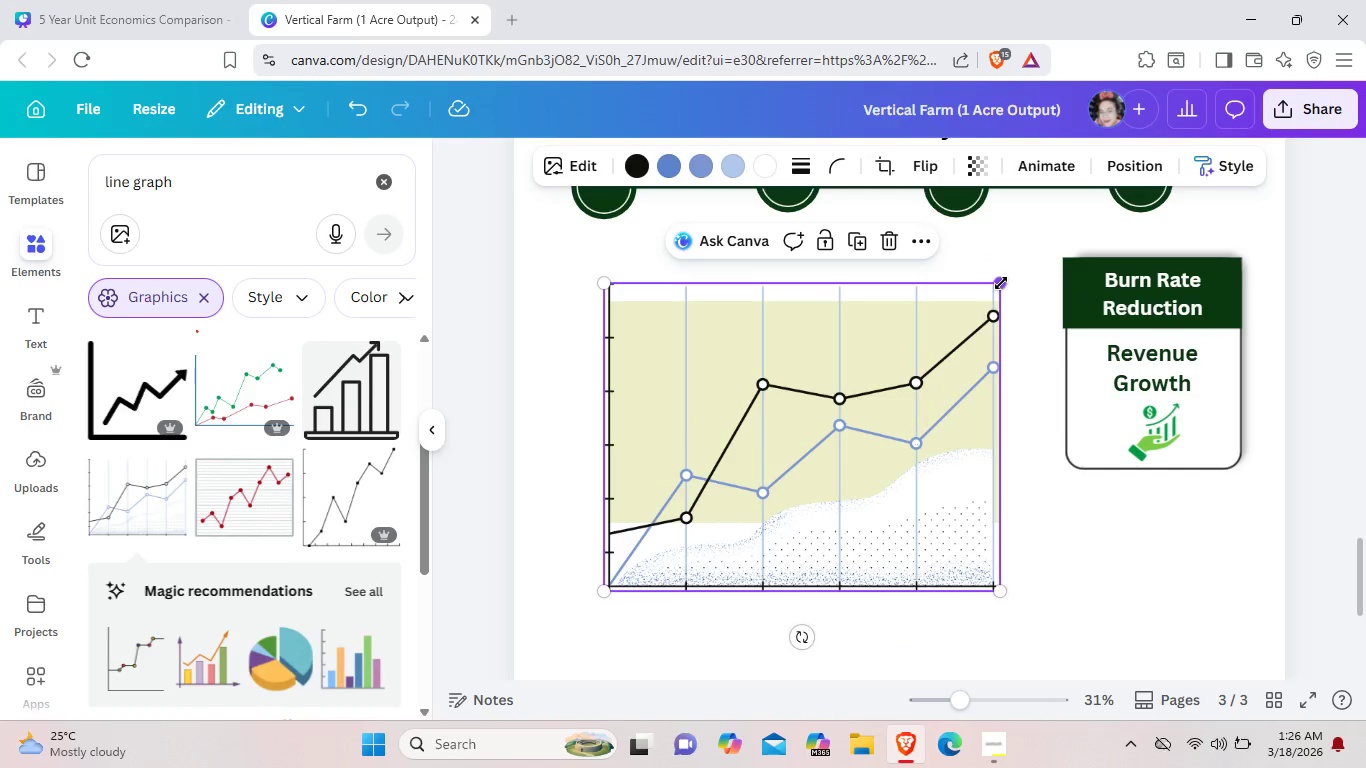 
left_click_drag(start_coordinate=[999, 283], to_coordinate=[956, 445])
 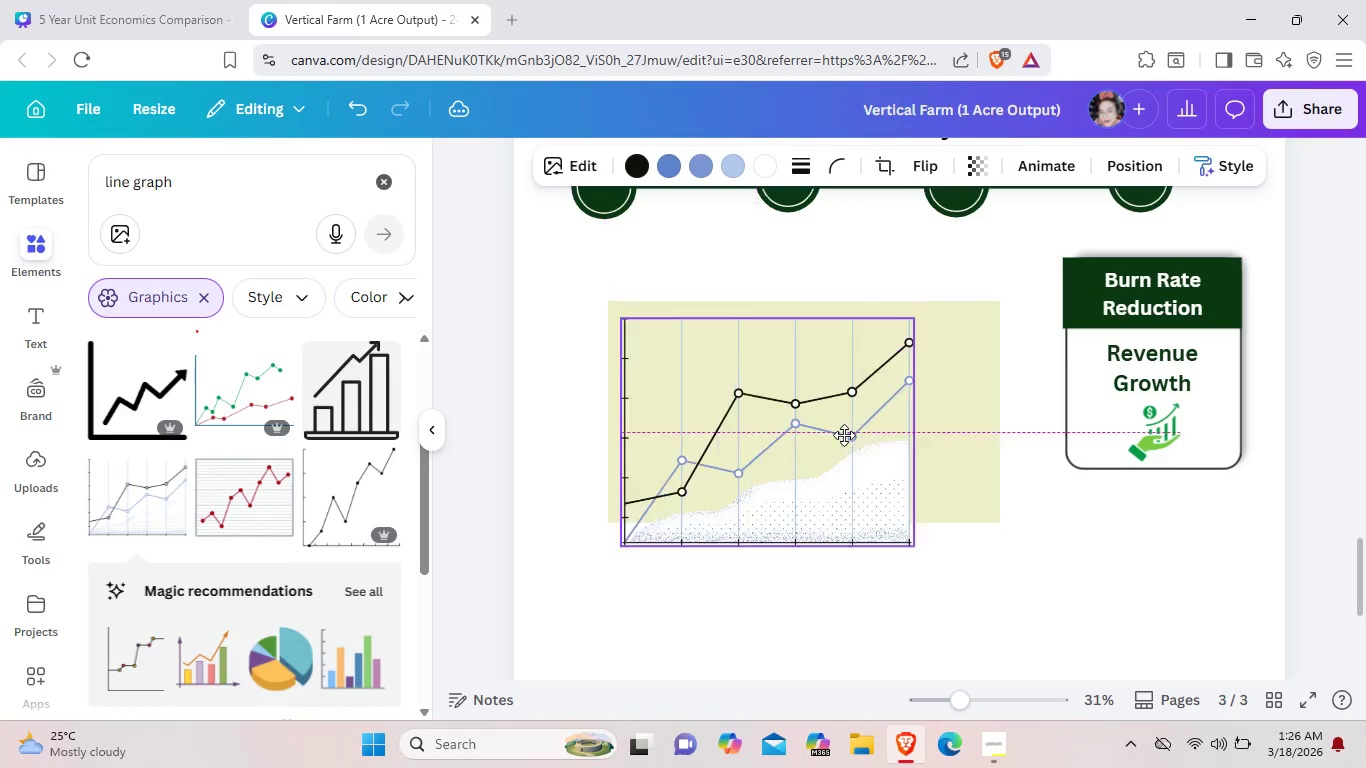 
left_click_drag(start_coordinate=[826, 488], to_coordinate=[835, 422])
 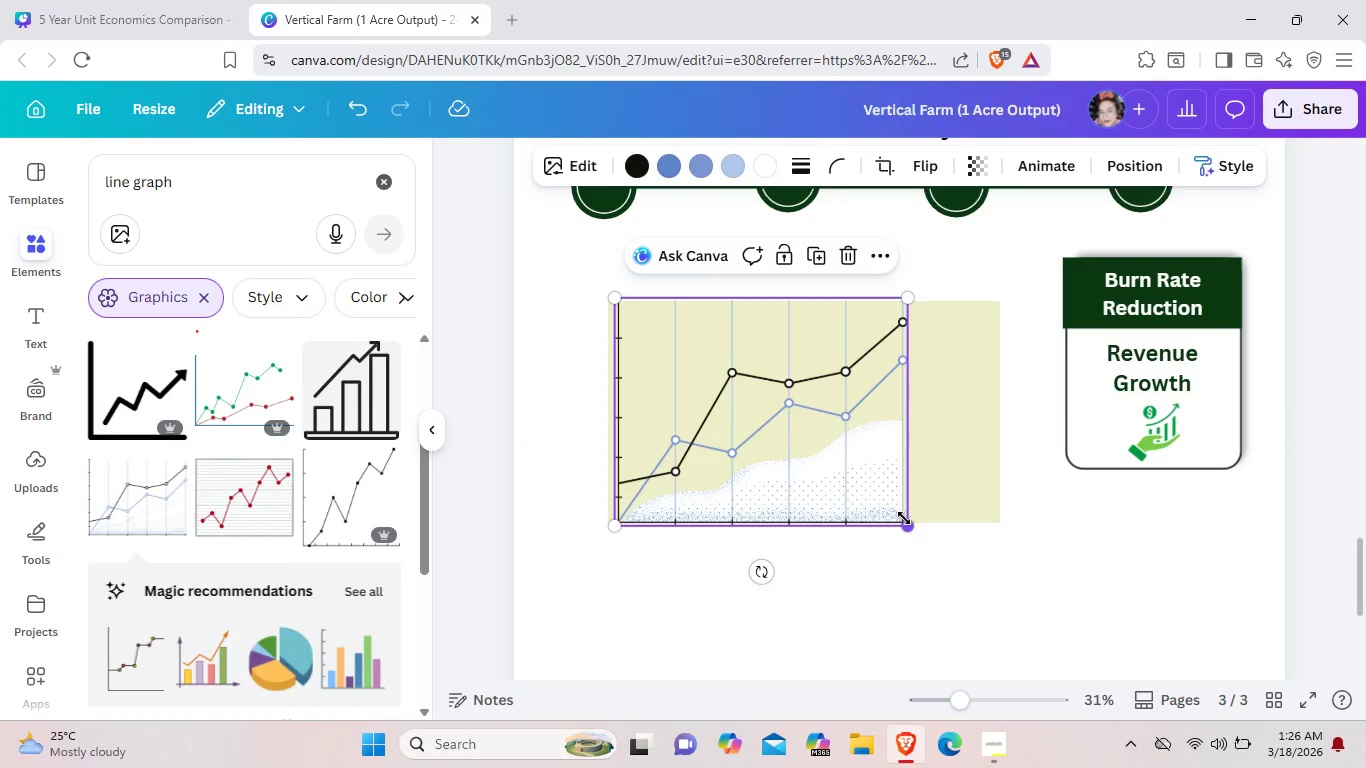 
left_click_drag(start_coordinate=[904, 518], to_coordinate=[1033, 535])
 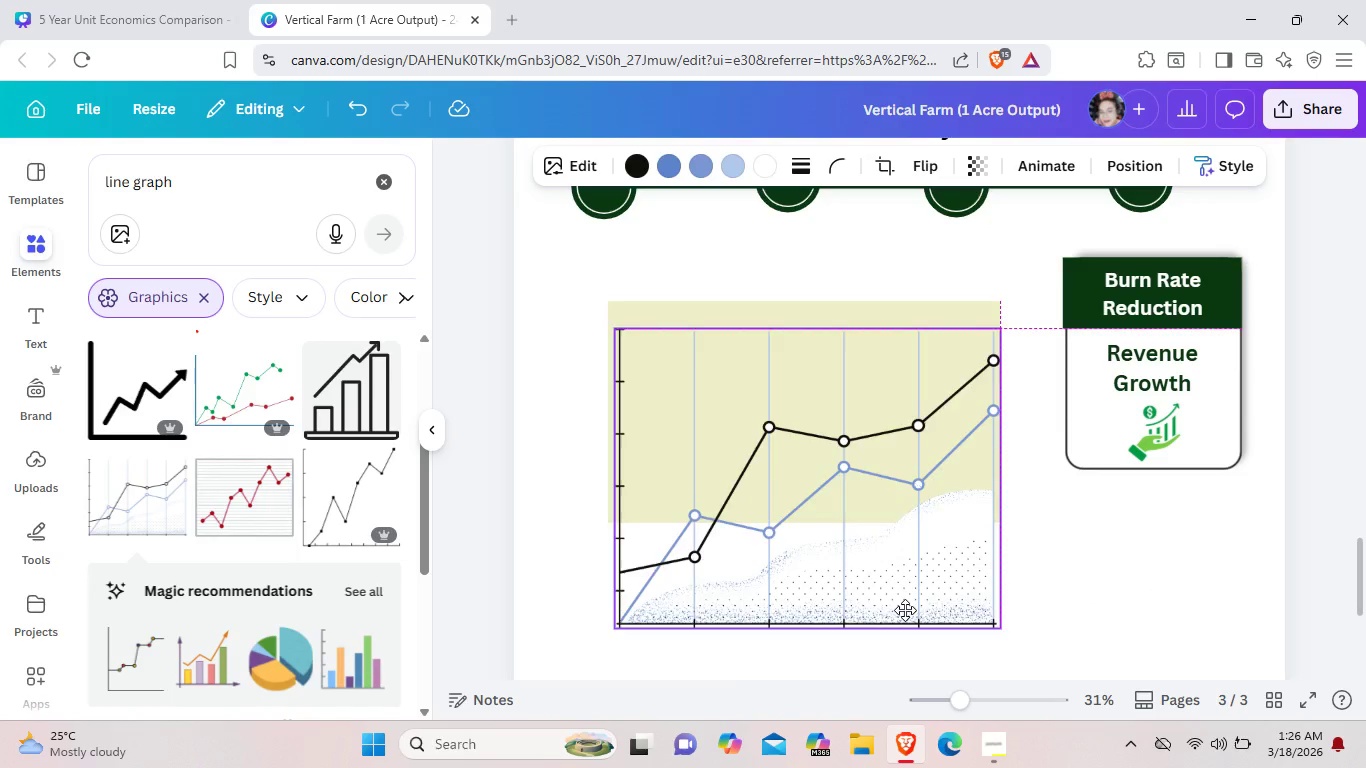 
left_click_drag(start_coordinate=[888, 526], to_coordinate=[1150, 754])
 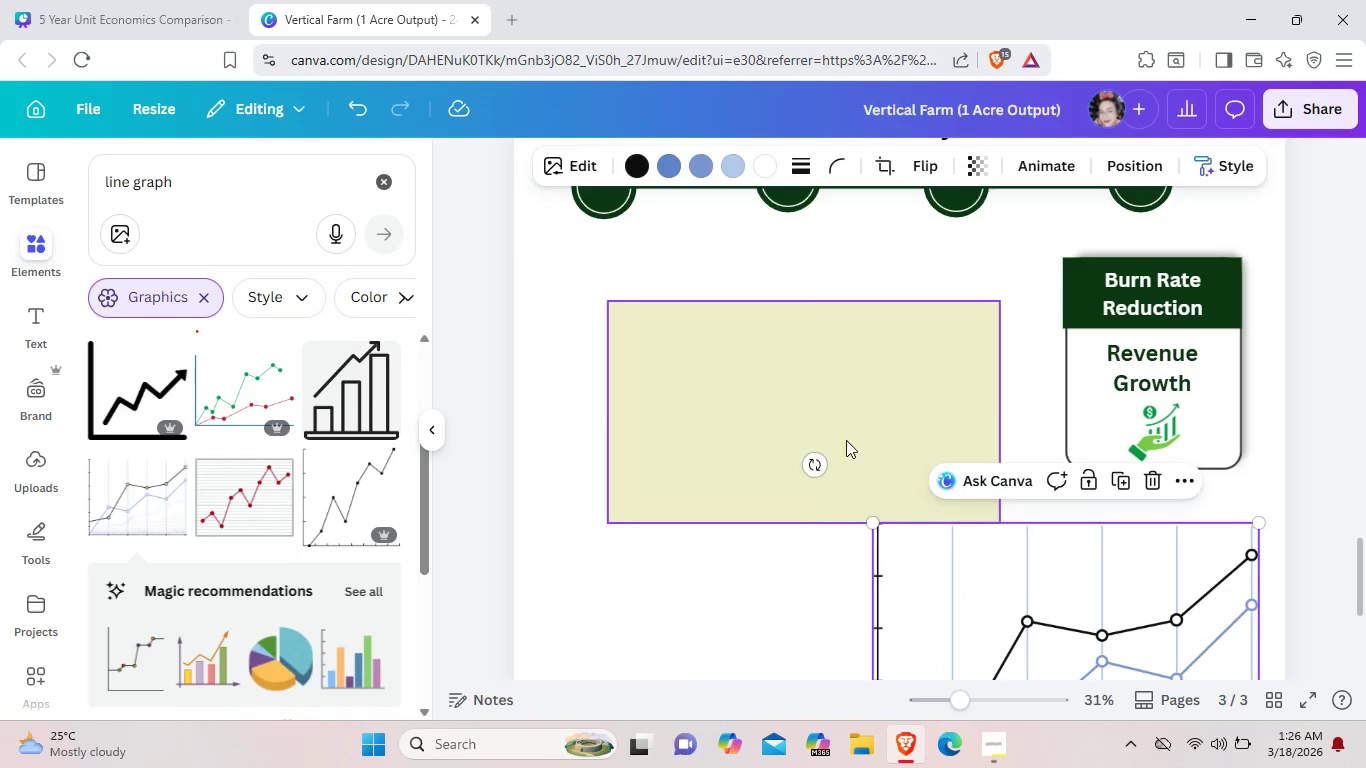 
left_click([871, 423])
 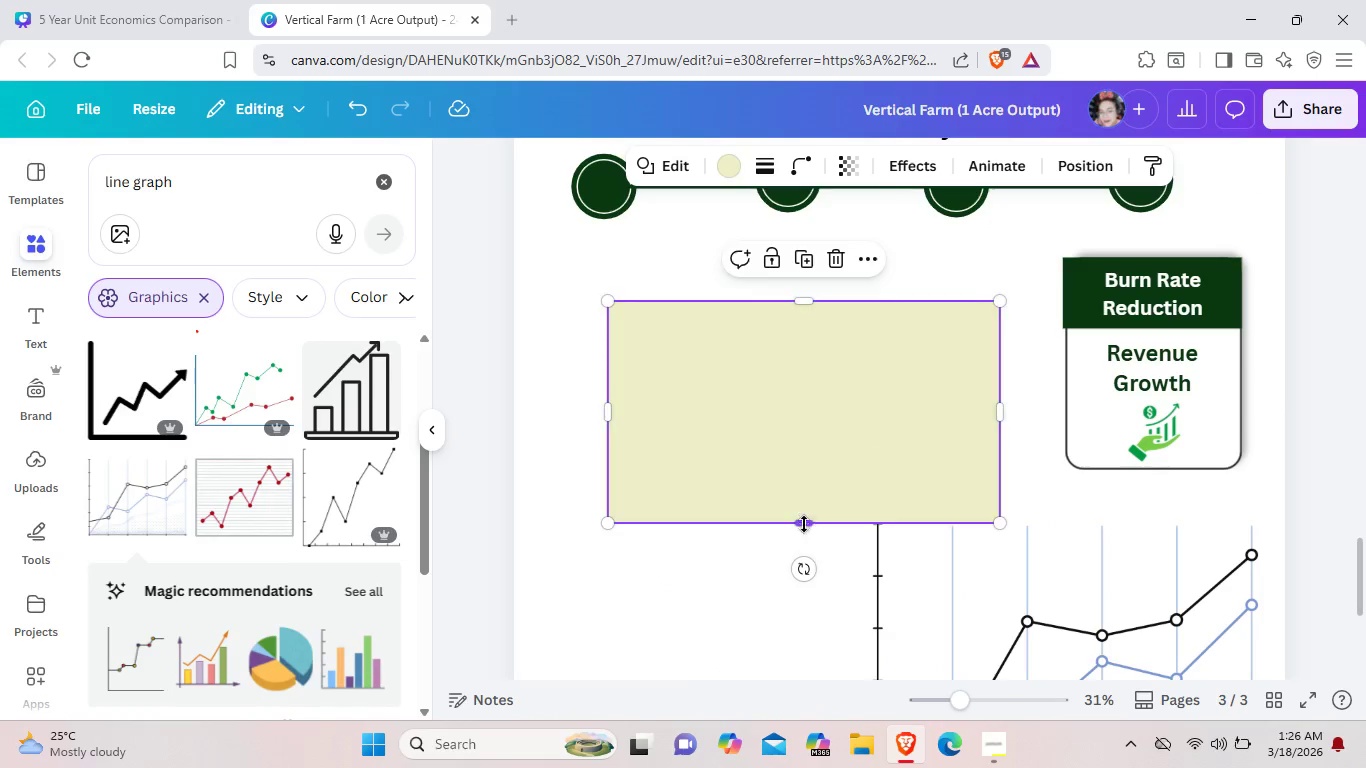 
left_click_drag(start_coordinate=[804, 519], to_coordinate=[818, 608])
 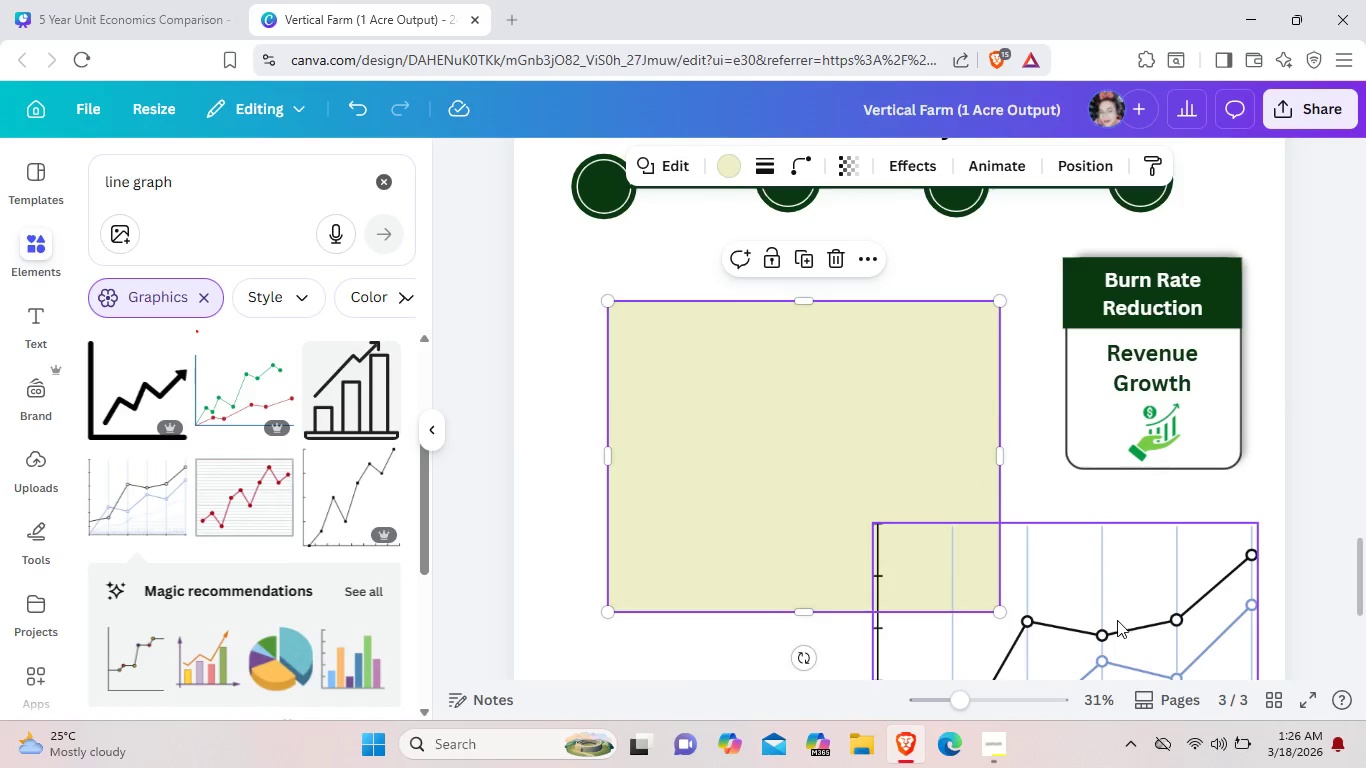 
left_click_drag(start_coordinate=[1117, 620], to_coordinate=[863, 407])
 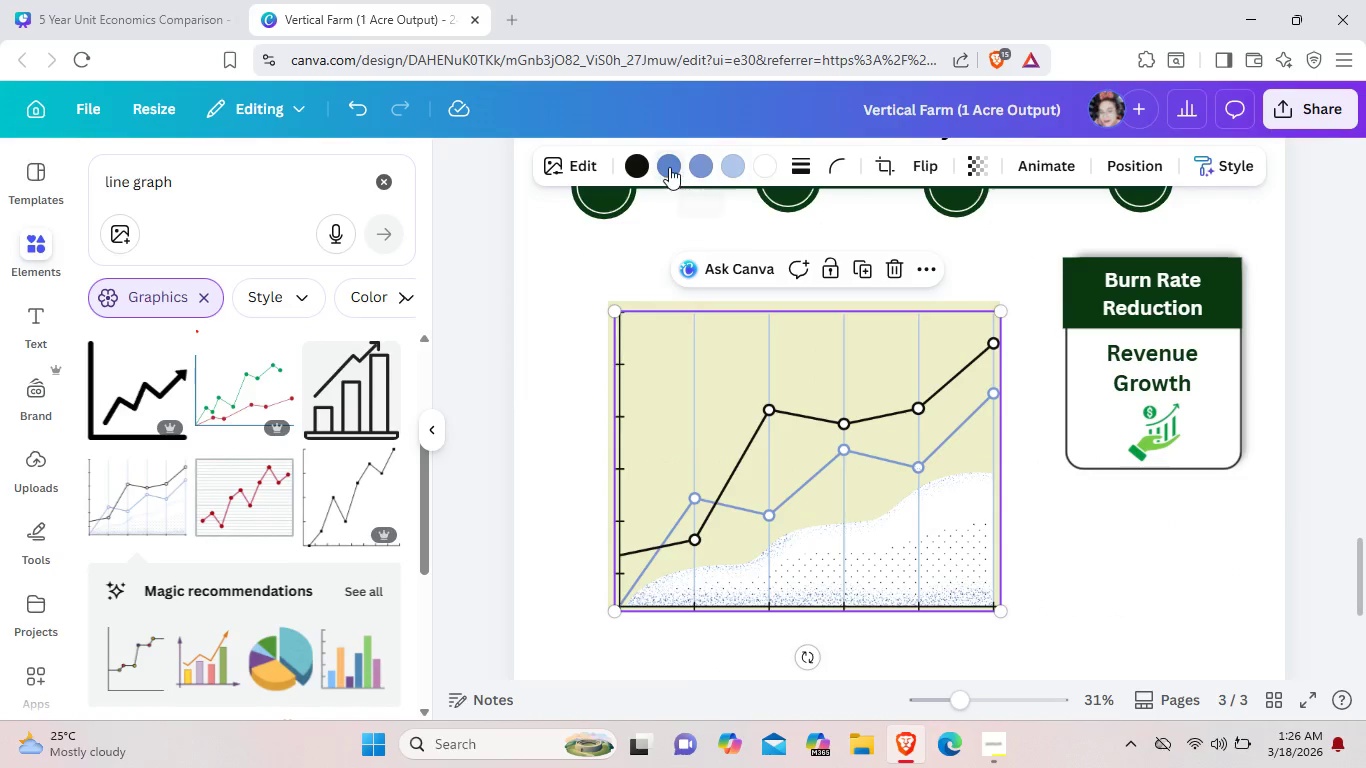 
left_click([669, 166])
 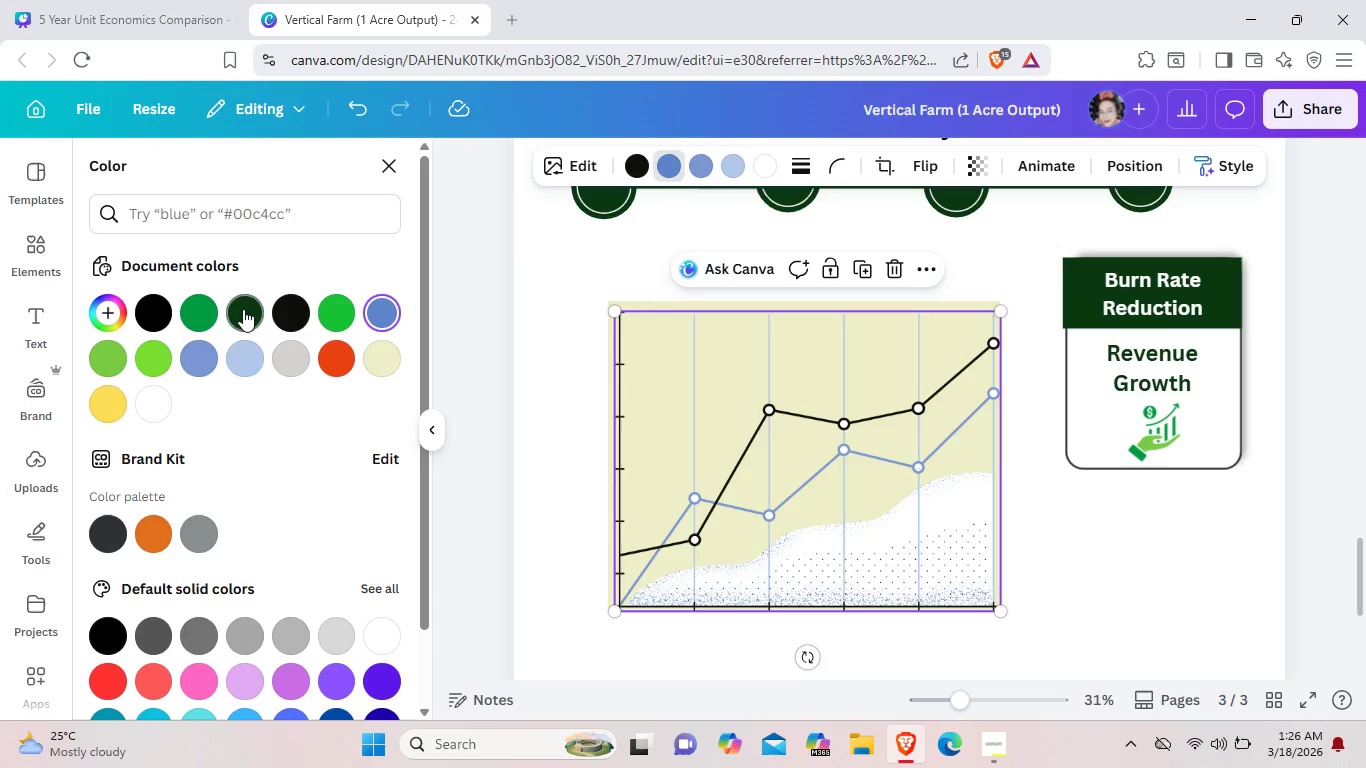 
left_click([243, 309])
 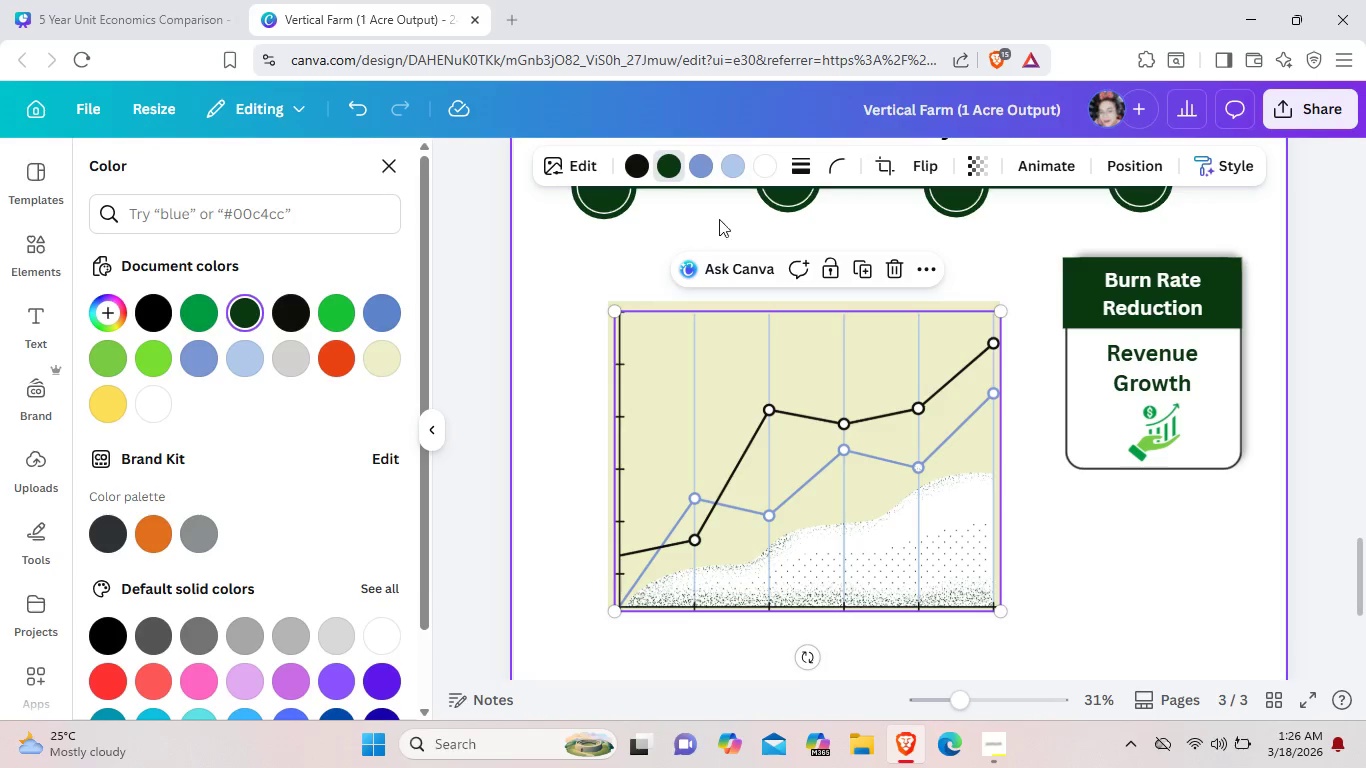 
left_click([690, 172])
 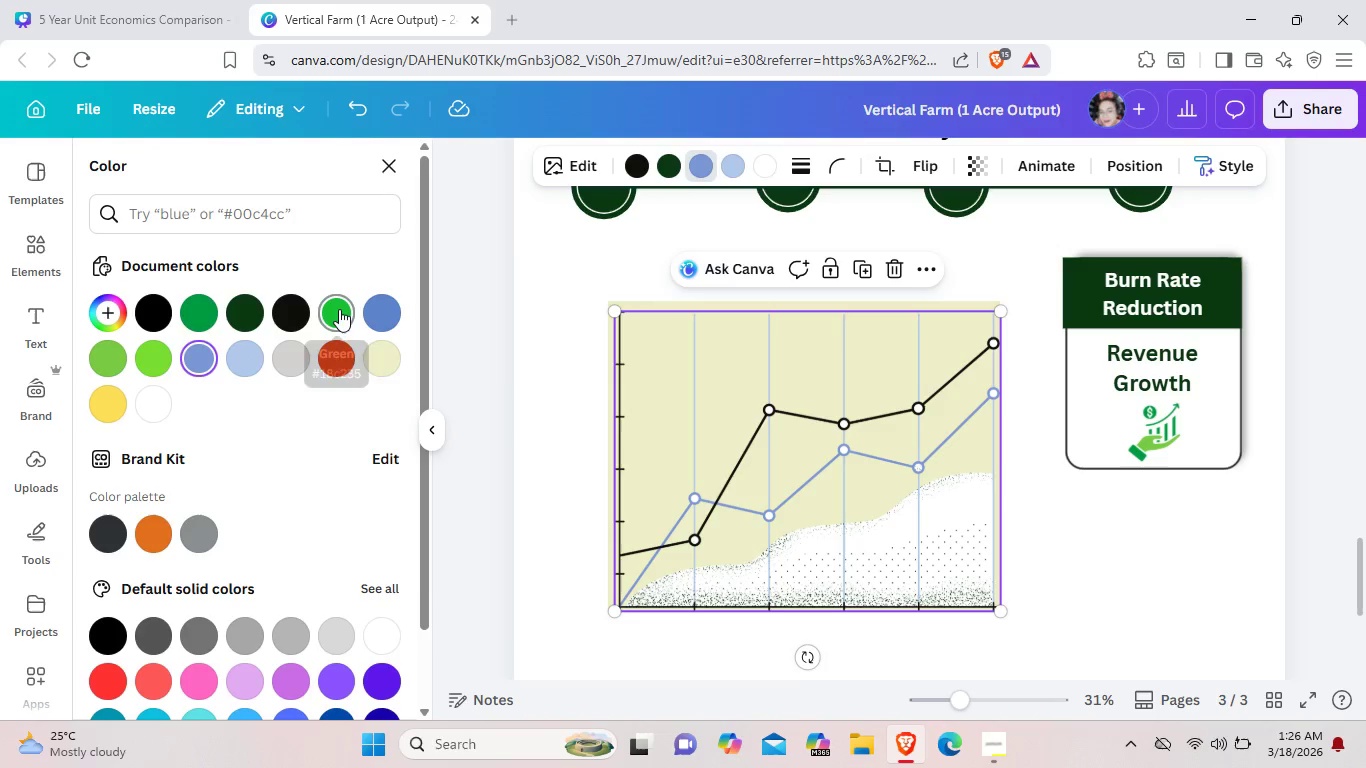 
left_click([339, 309])
 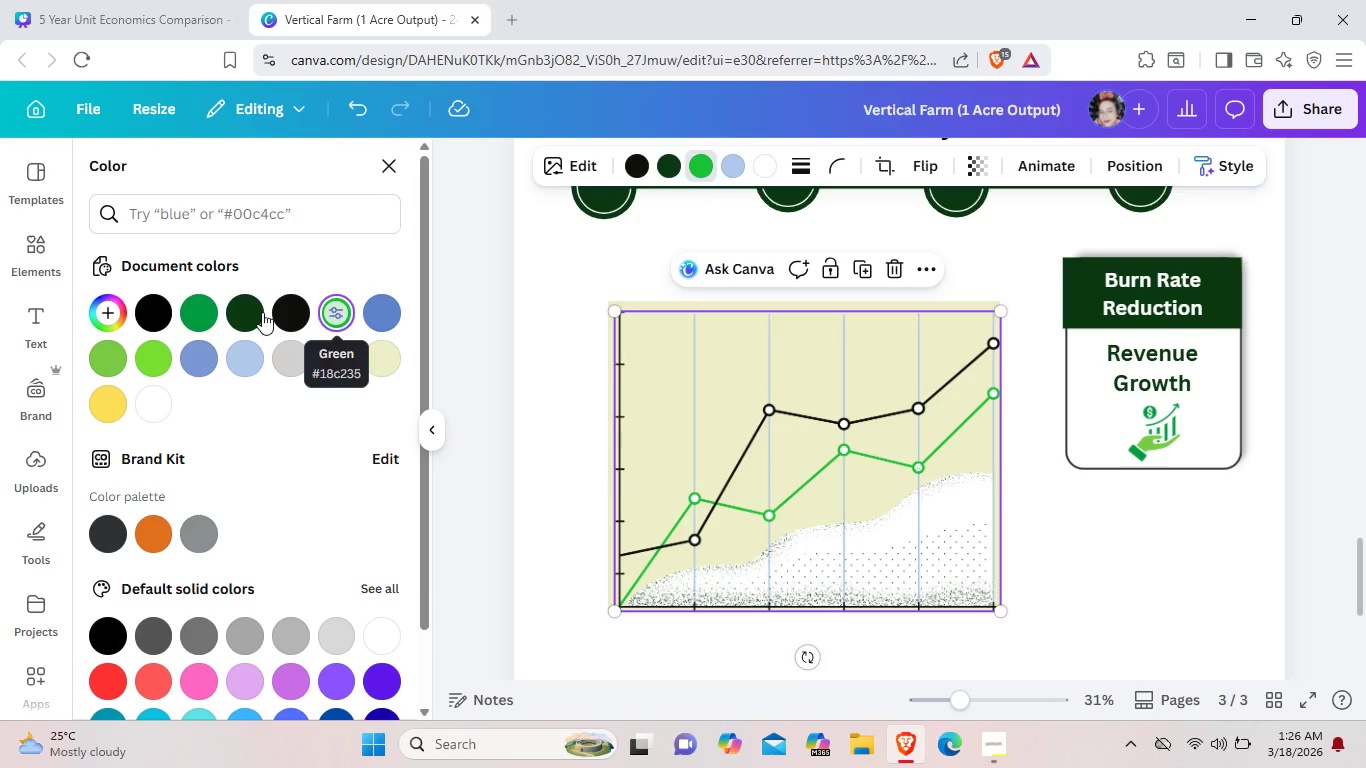 
left_click([254, 312])
 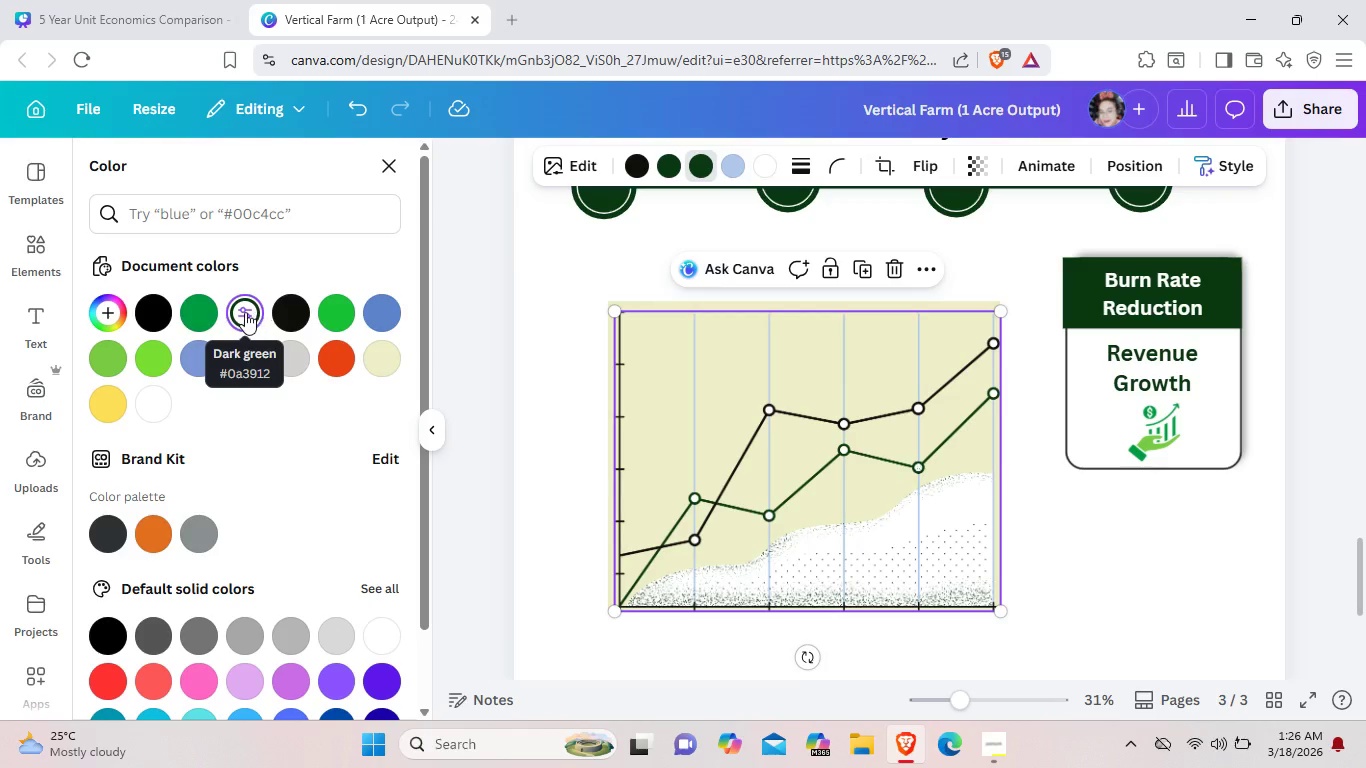 
left_click([205, 305])
 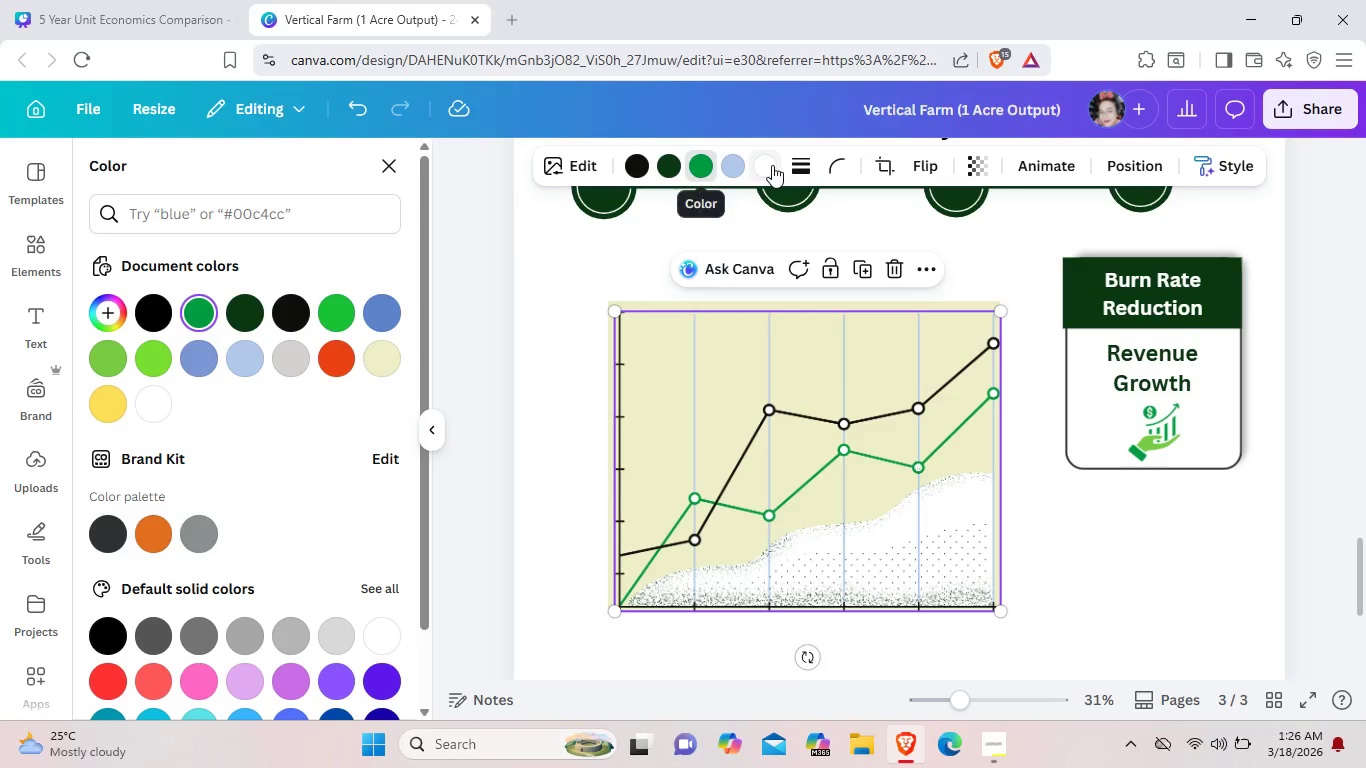 
left_click([772, 165])
 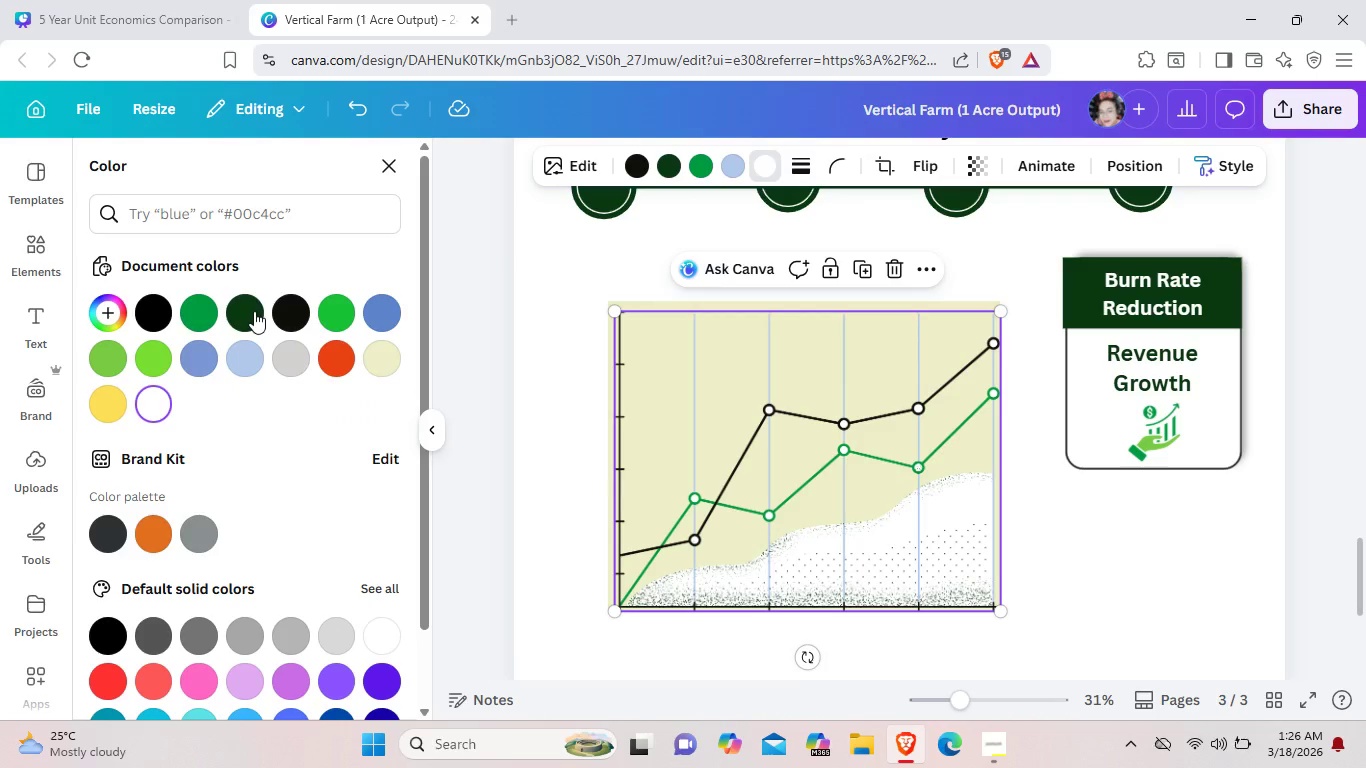 
left_click([249, 310])
 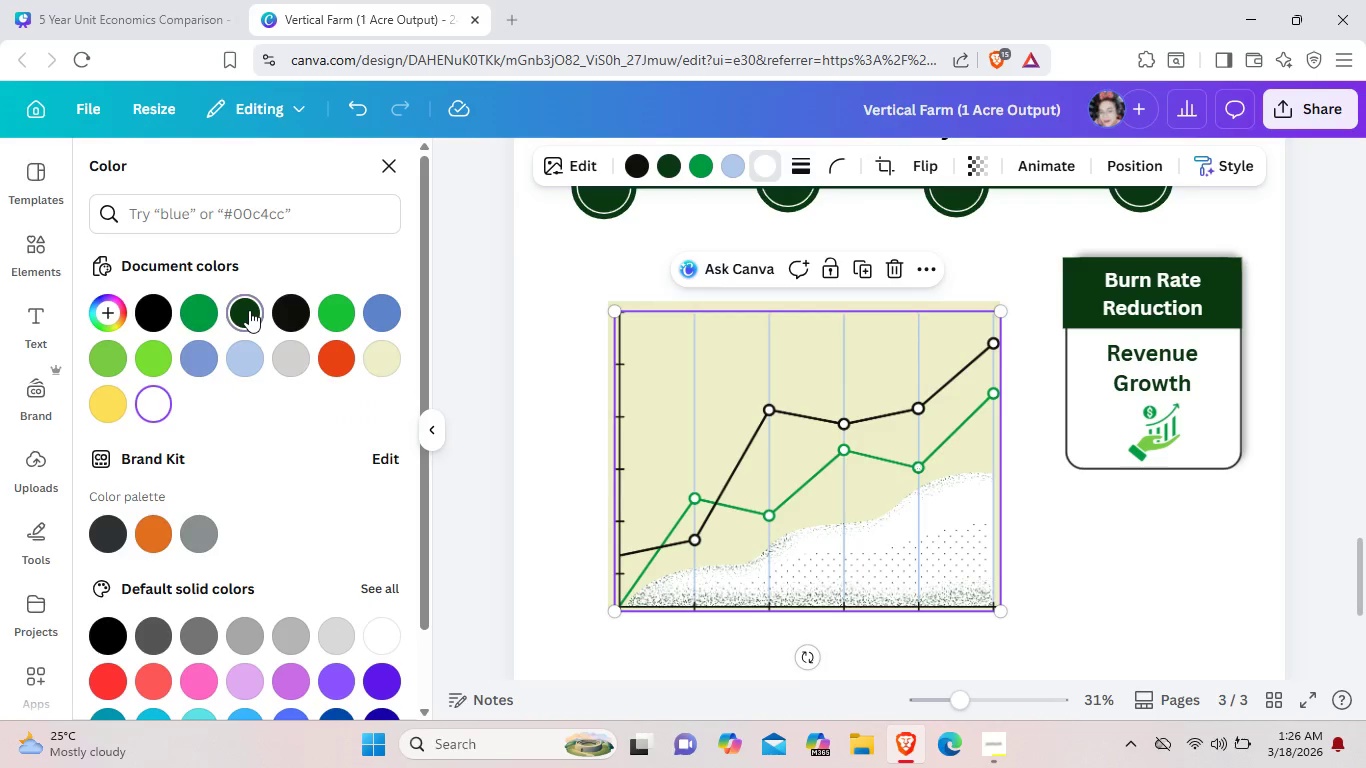 
mouse_move([315, 347])
 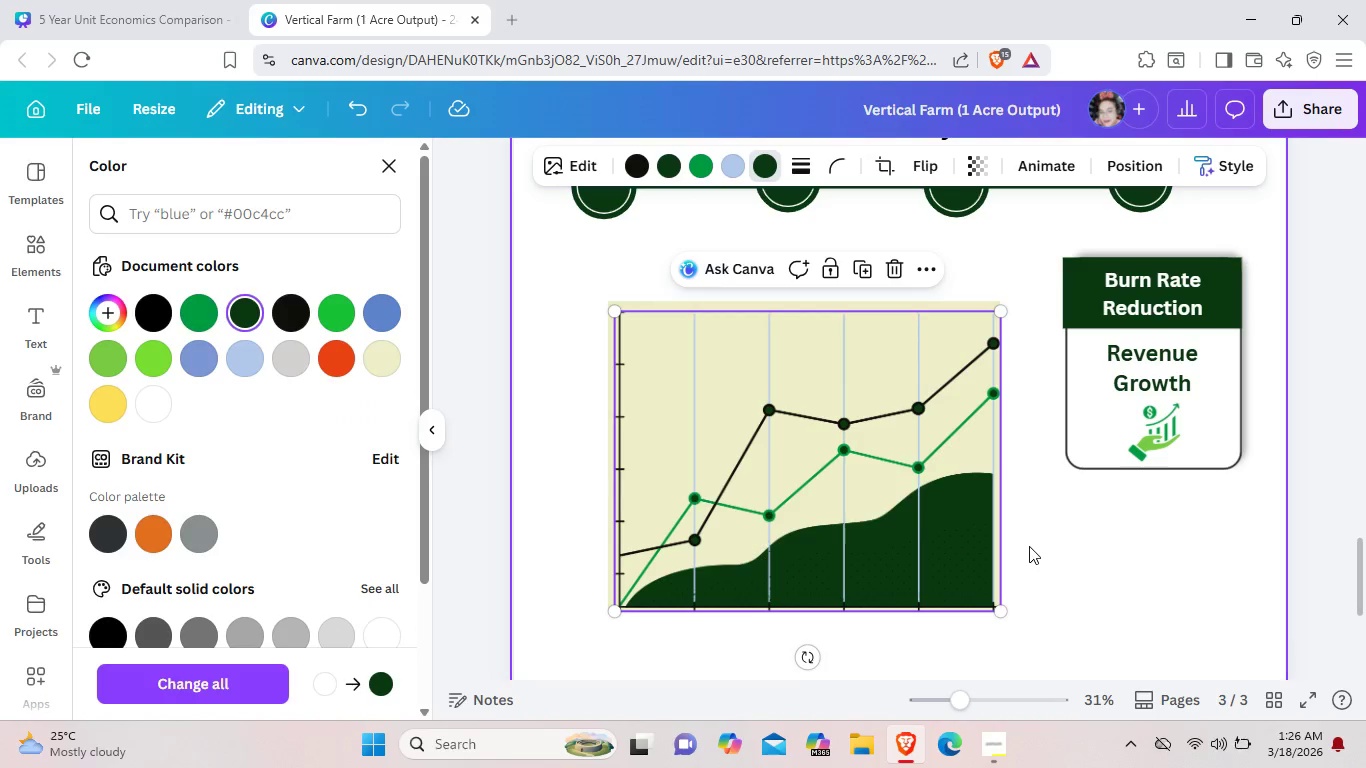 
left_click([1029, 546])
 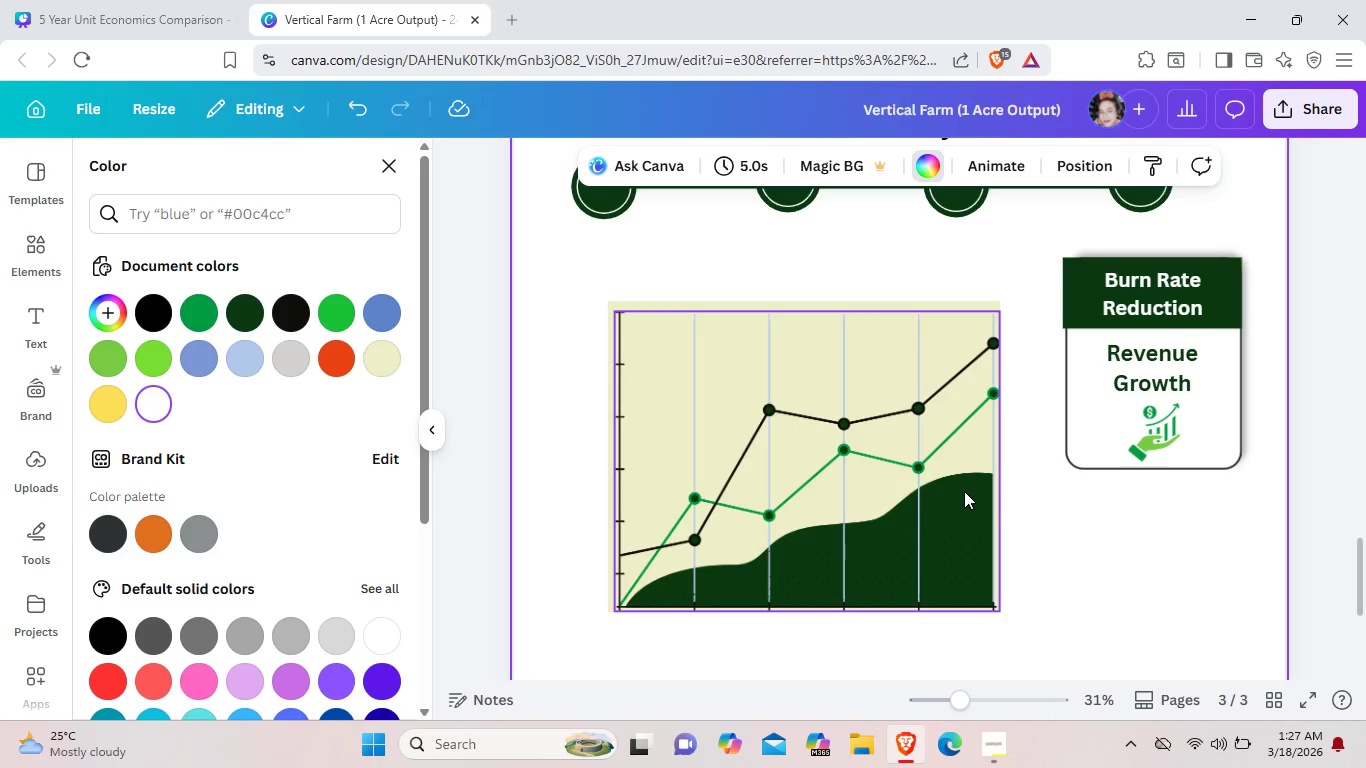 
wait(18.58)
 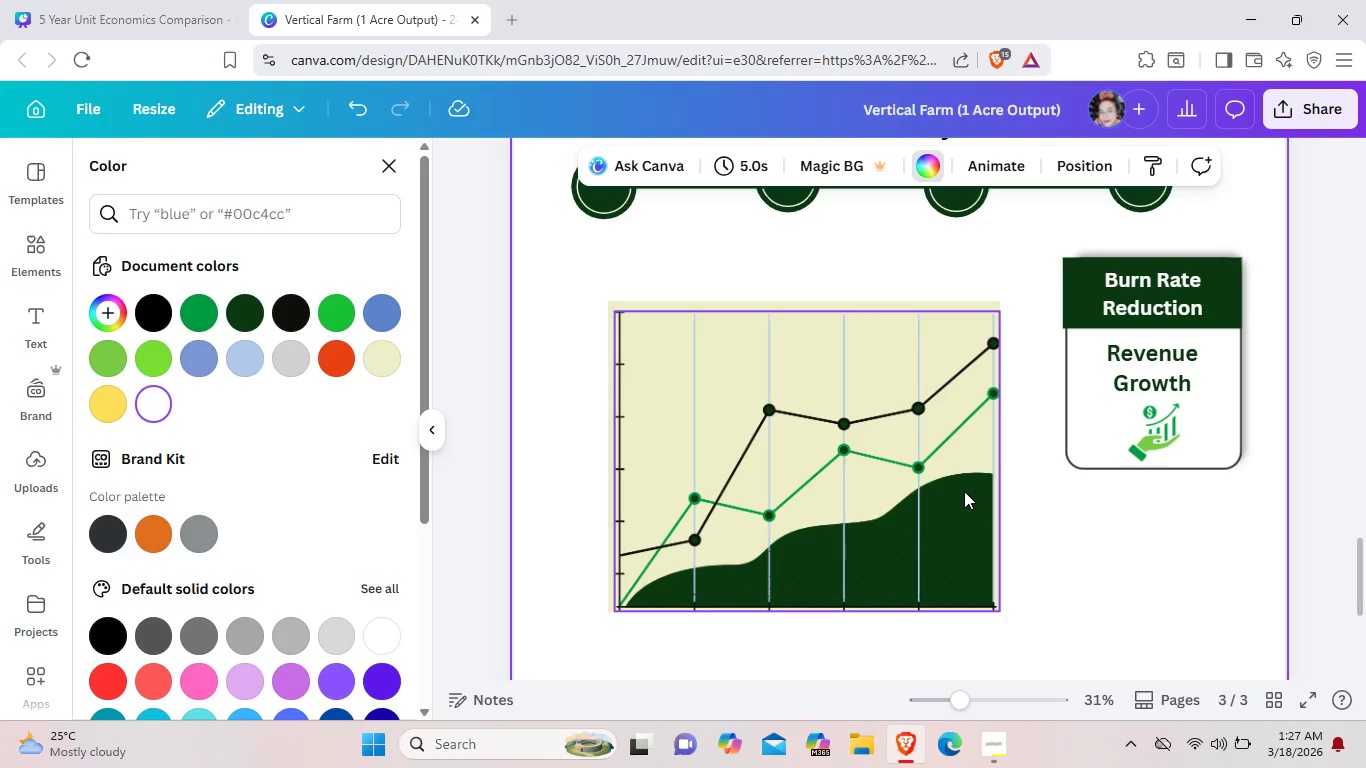 
left_click([650, 396])
 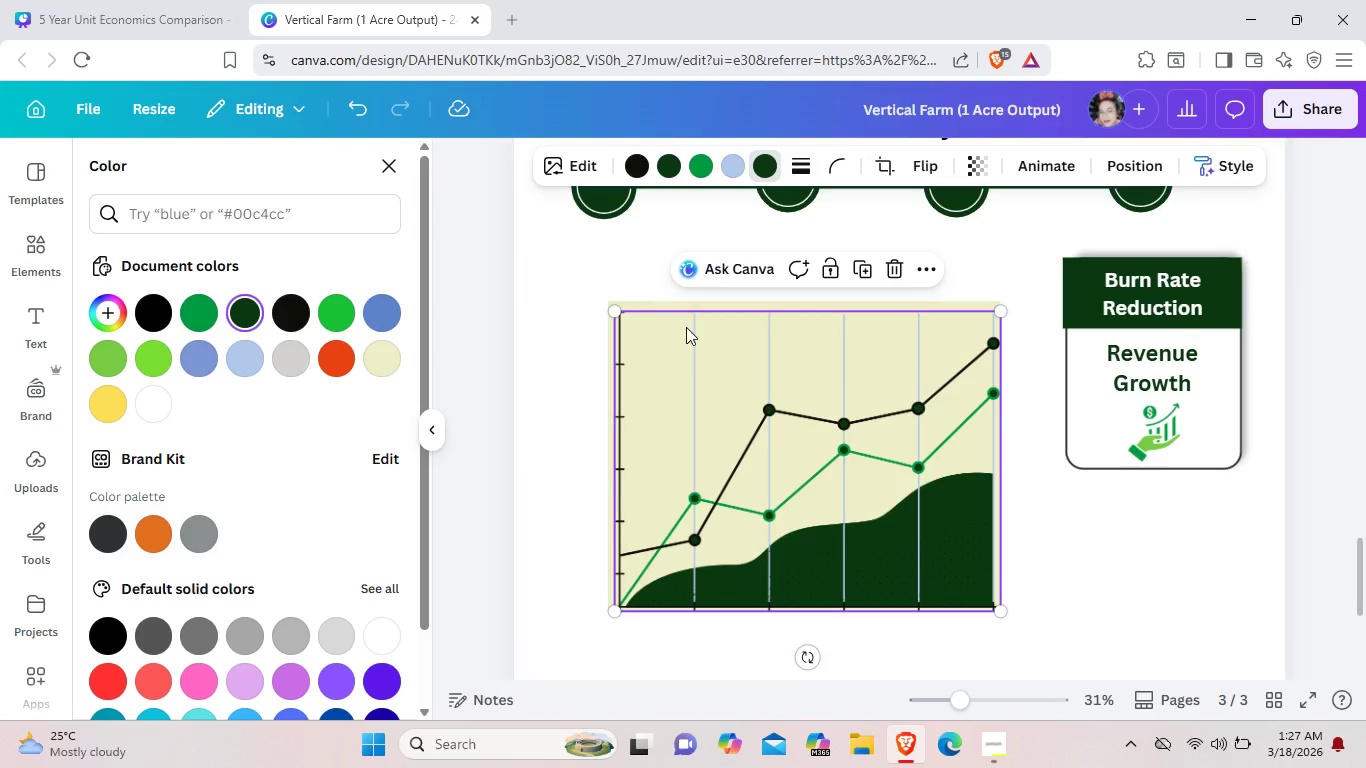 
wait(6.44)
 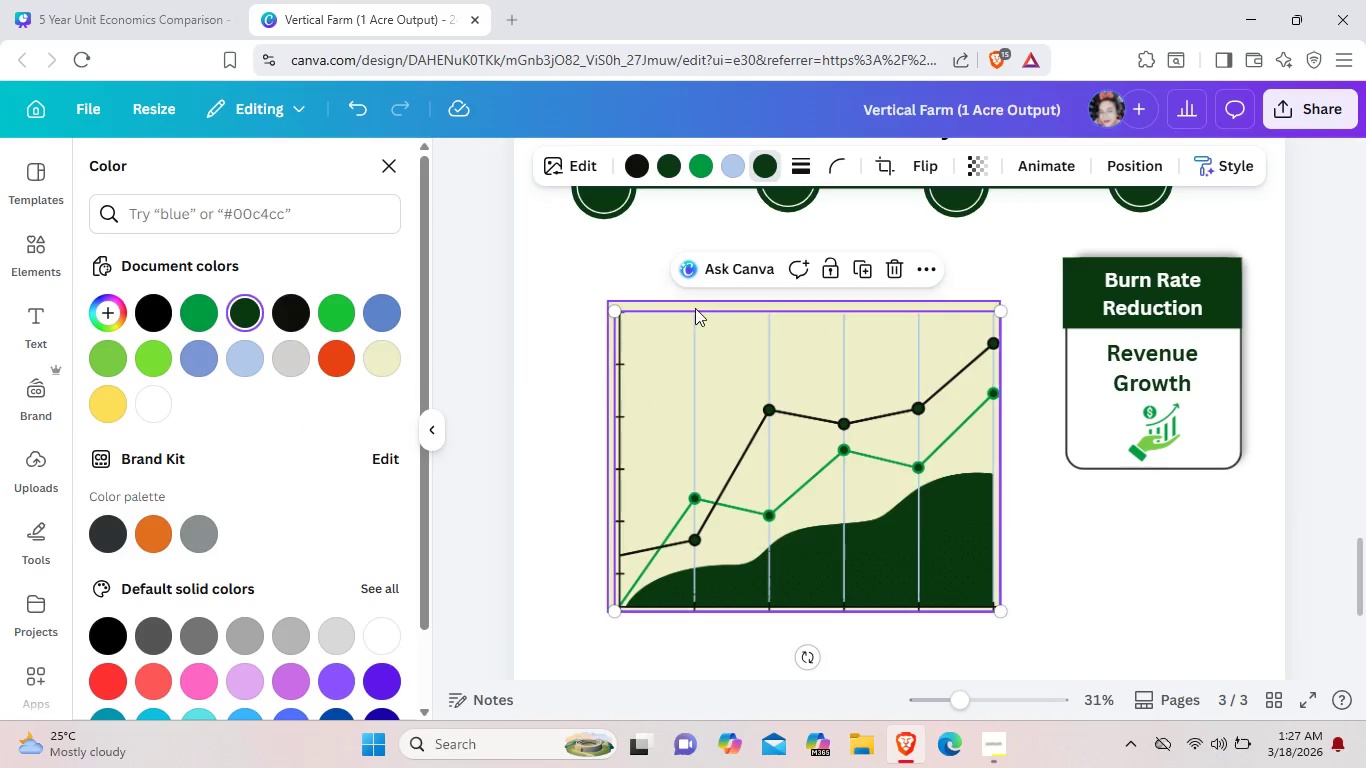 
left_click([750, 305])
 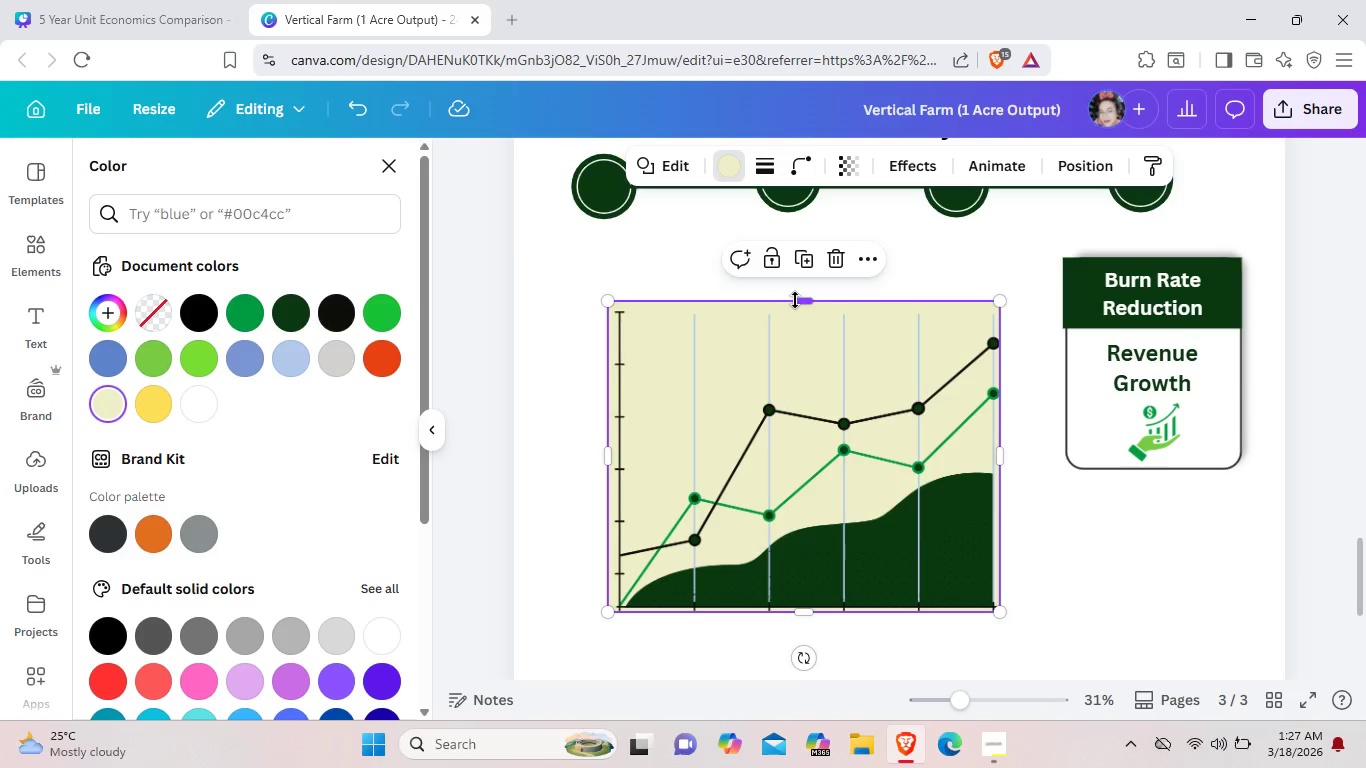 
left_click_drag(start_coordinate=[795, 300], to_coordinate=[793, 256])
 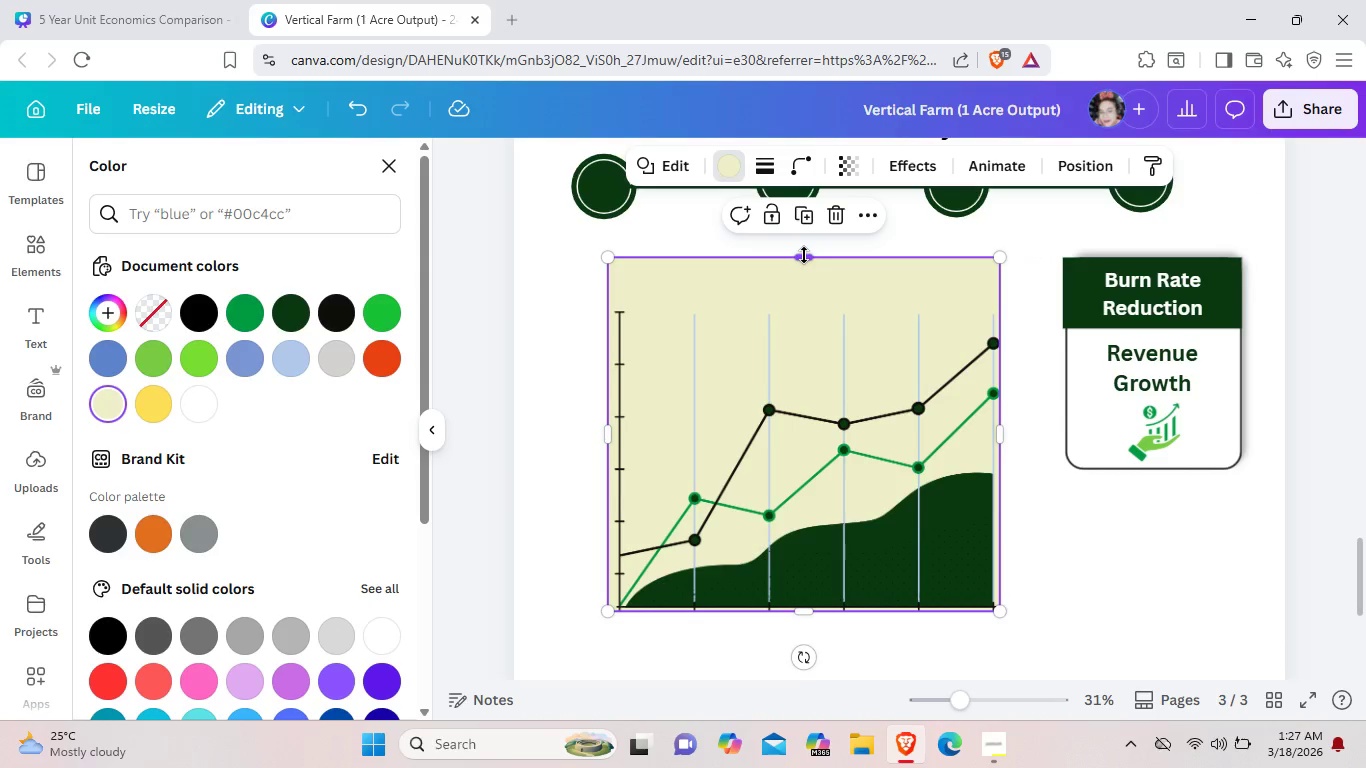 
left_click_drag(start_coordinate=[804, 255], to_coordinate=[804, 244])
 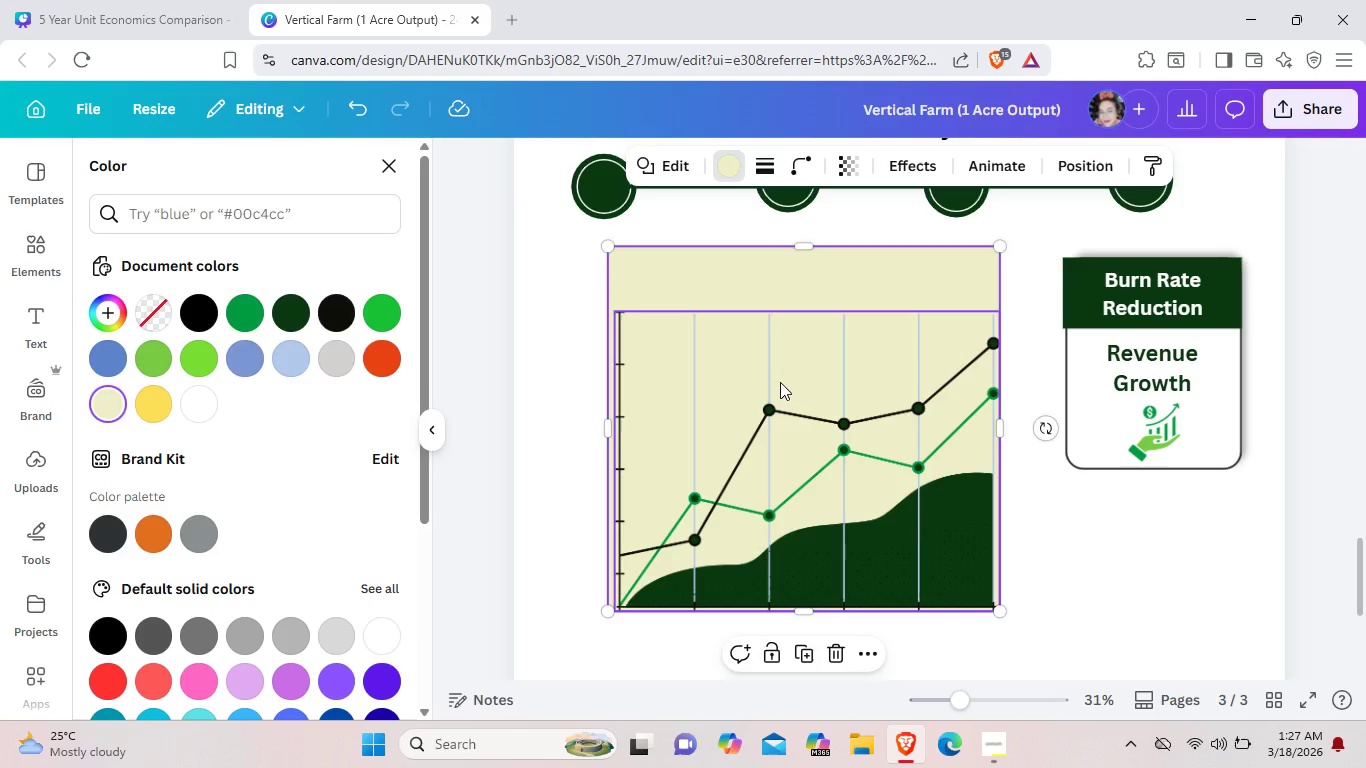 
left_click([780, 382])
 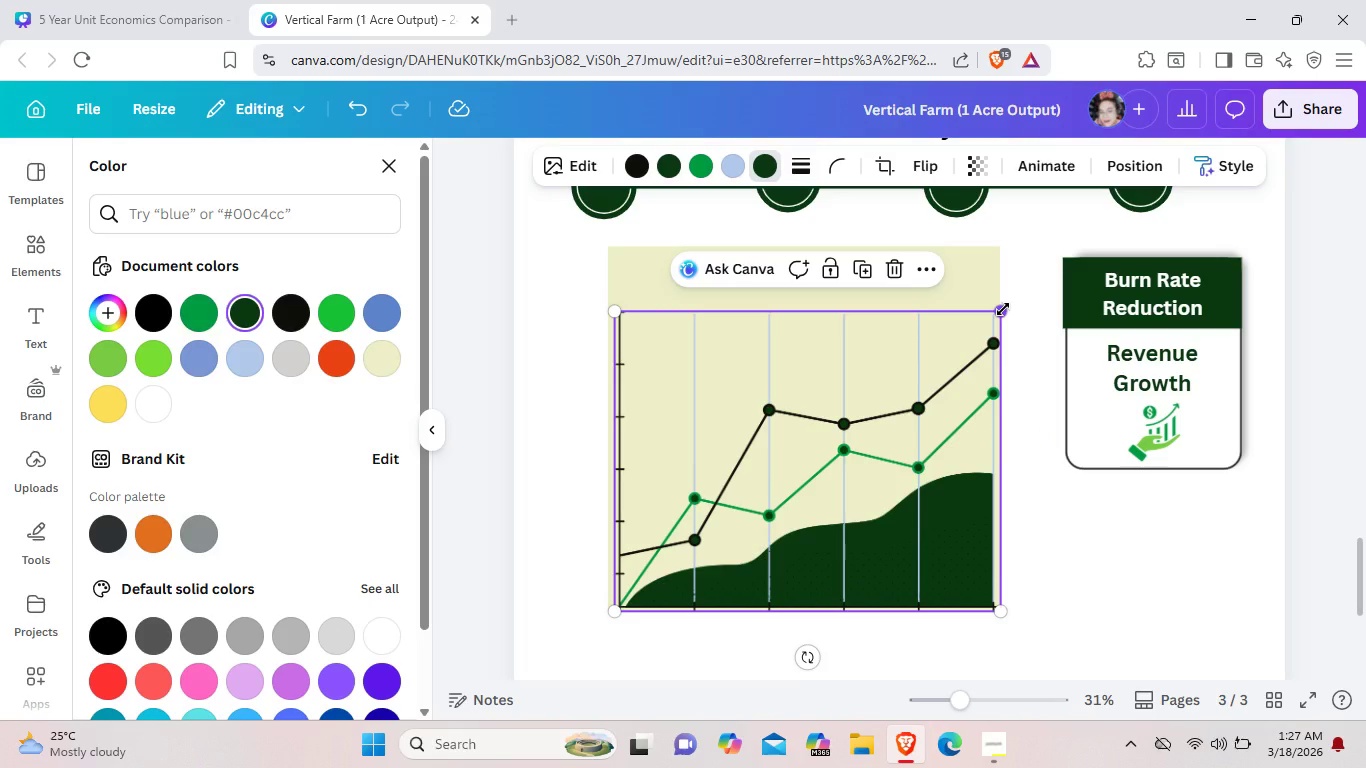 
left_click_drag(start_coordinate=[1003, 309], to_coordinate=[992, 310])
 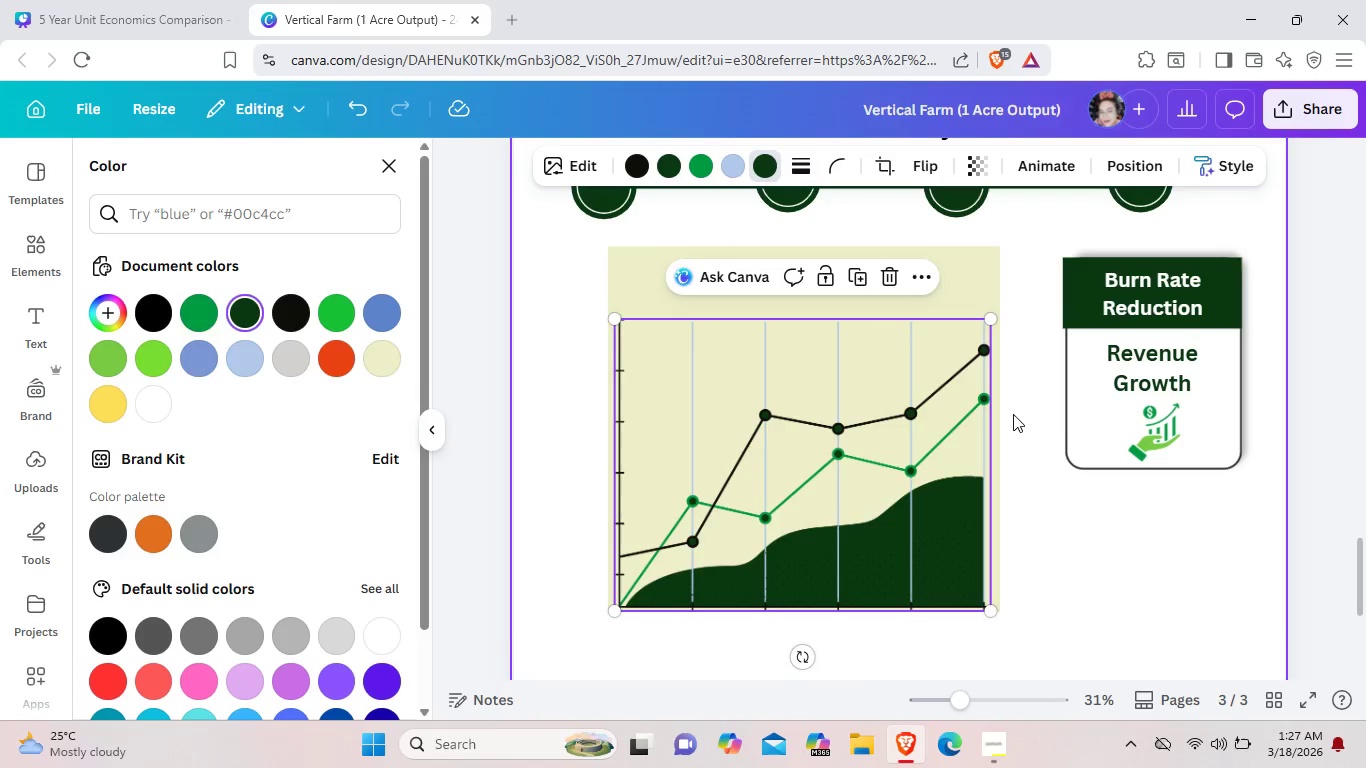 
left_click([1013, 414])
 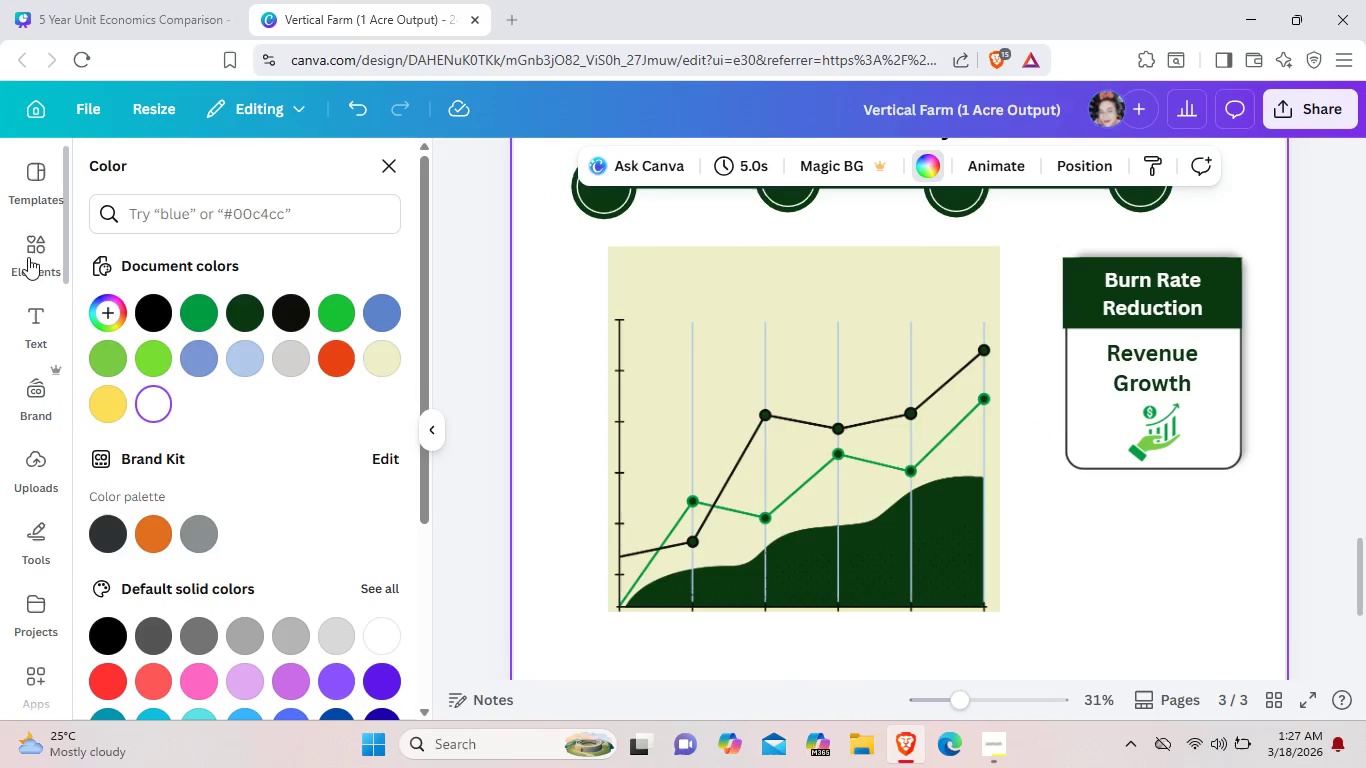 
left_click([27, 256])
 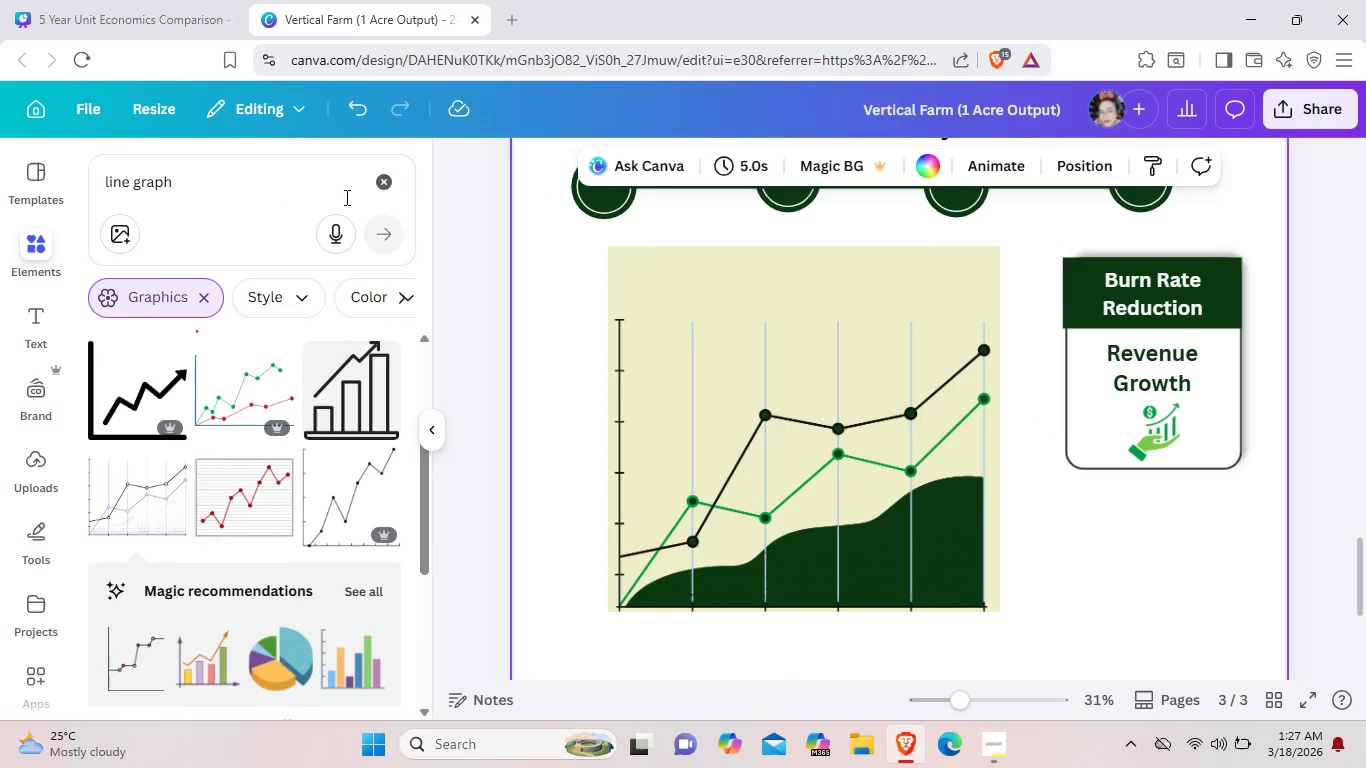 
left_click([387, 178])
 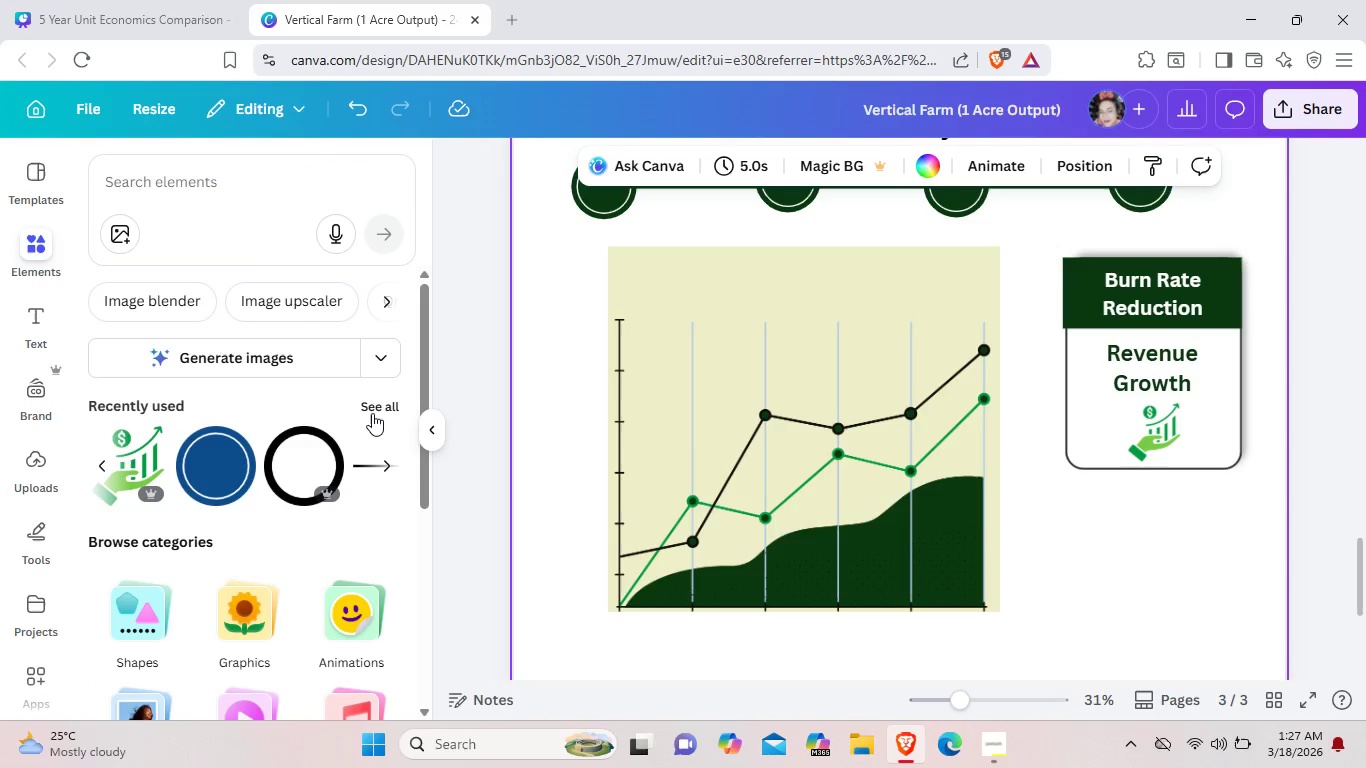 
left_click([372, 407])
 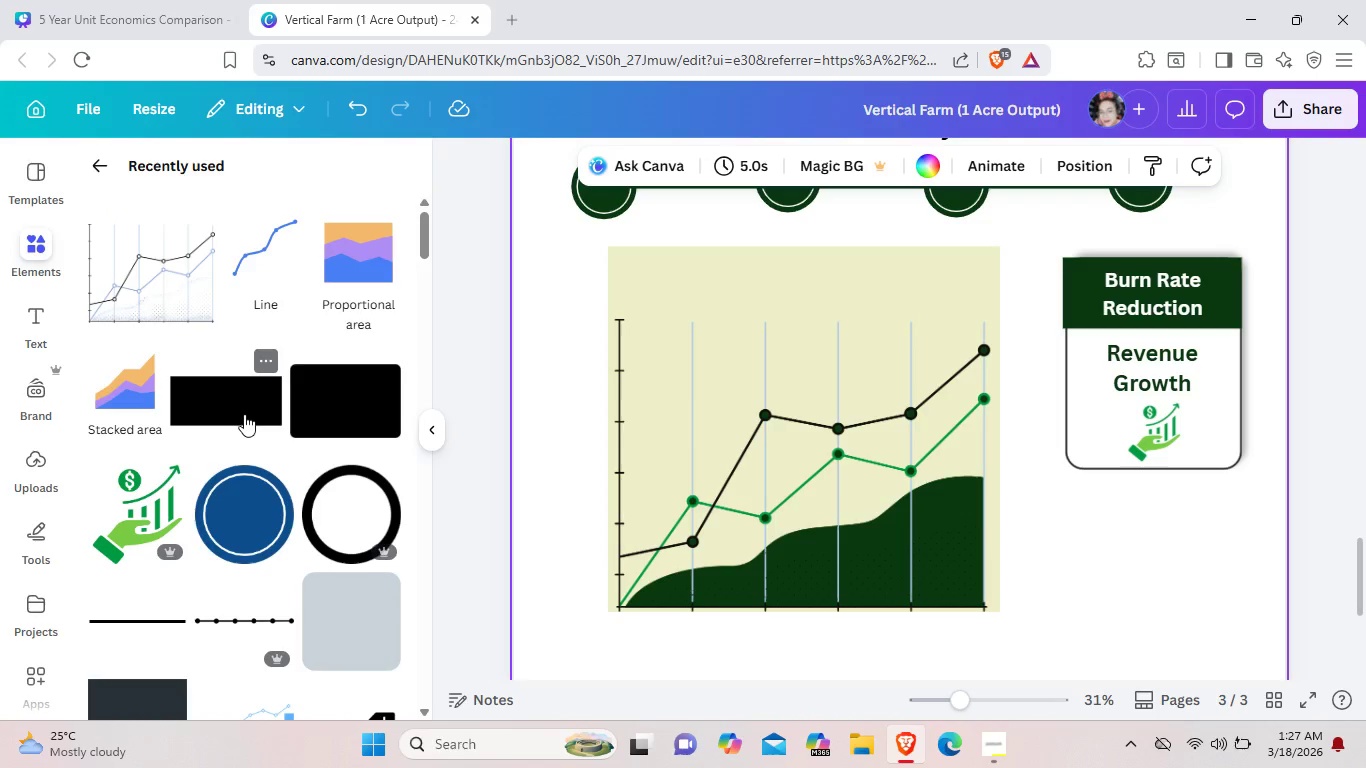 
left_click([244, 413])
 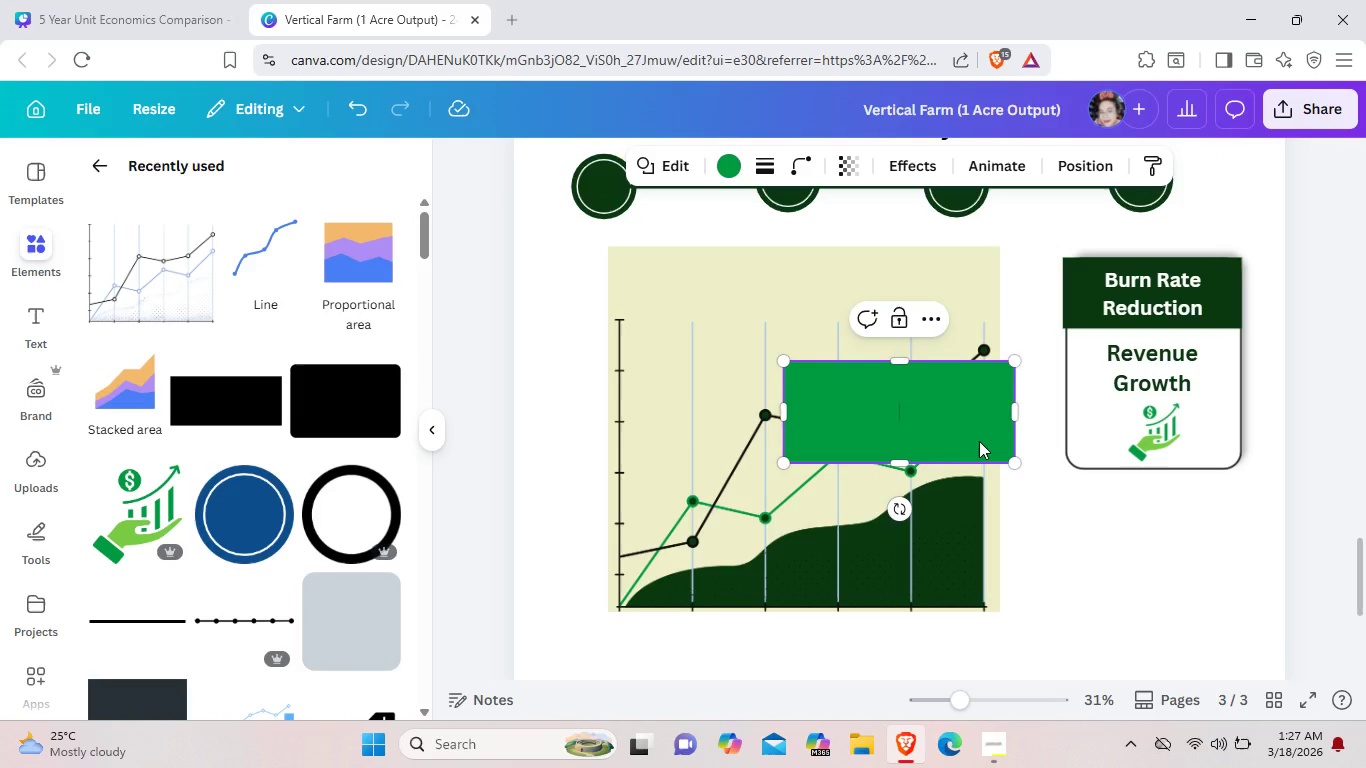 
left_click_drag(start_coordinate=[979, 441], to_coordinate=[809, 329])
 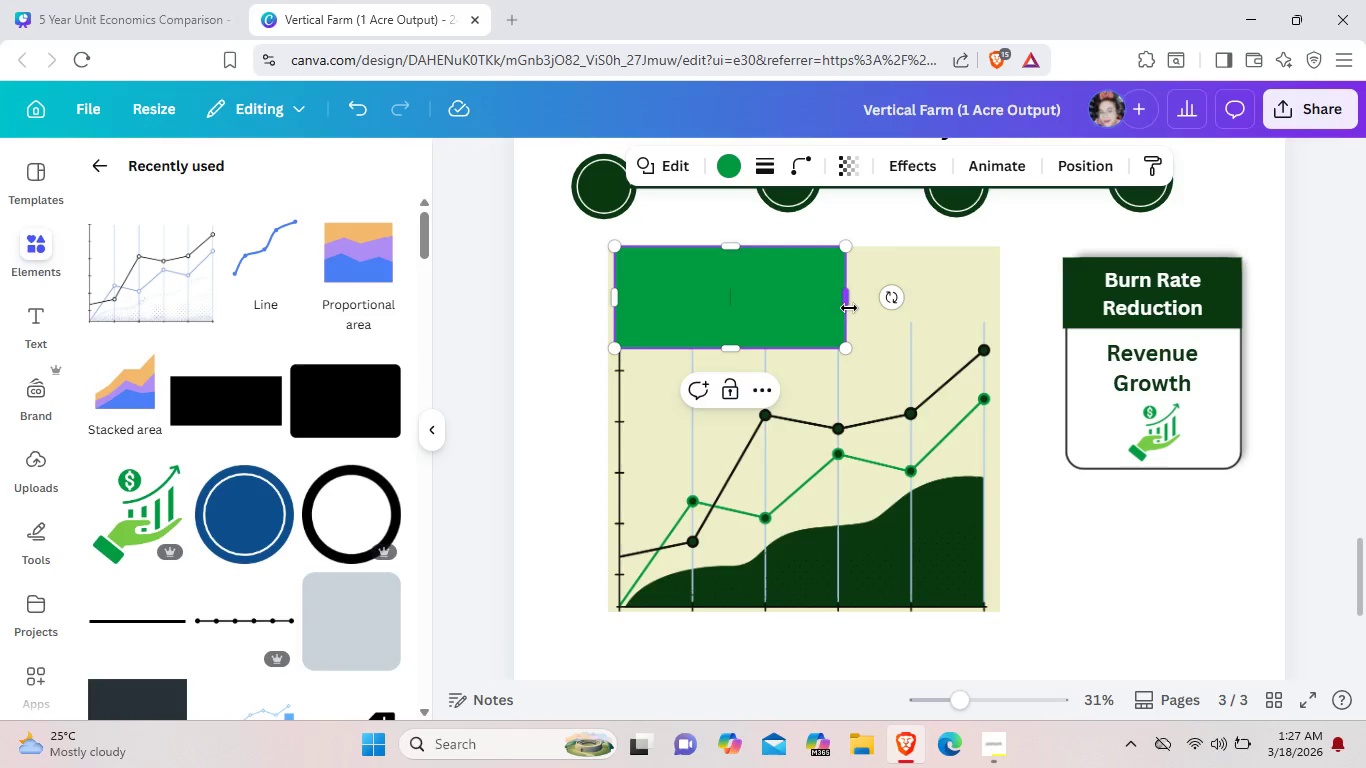 
left_click_drag(start_coordinate=[849, 308], to_coordinate=[997, 298])
 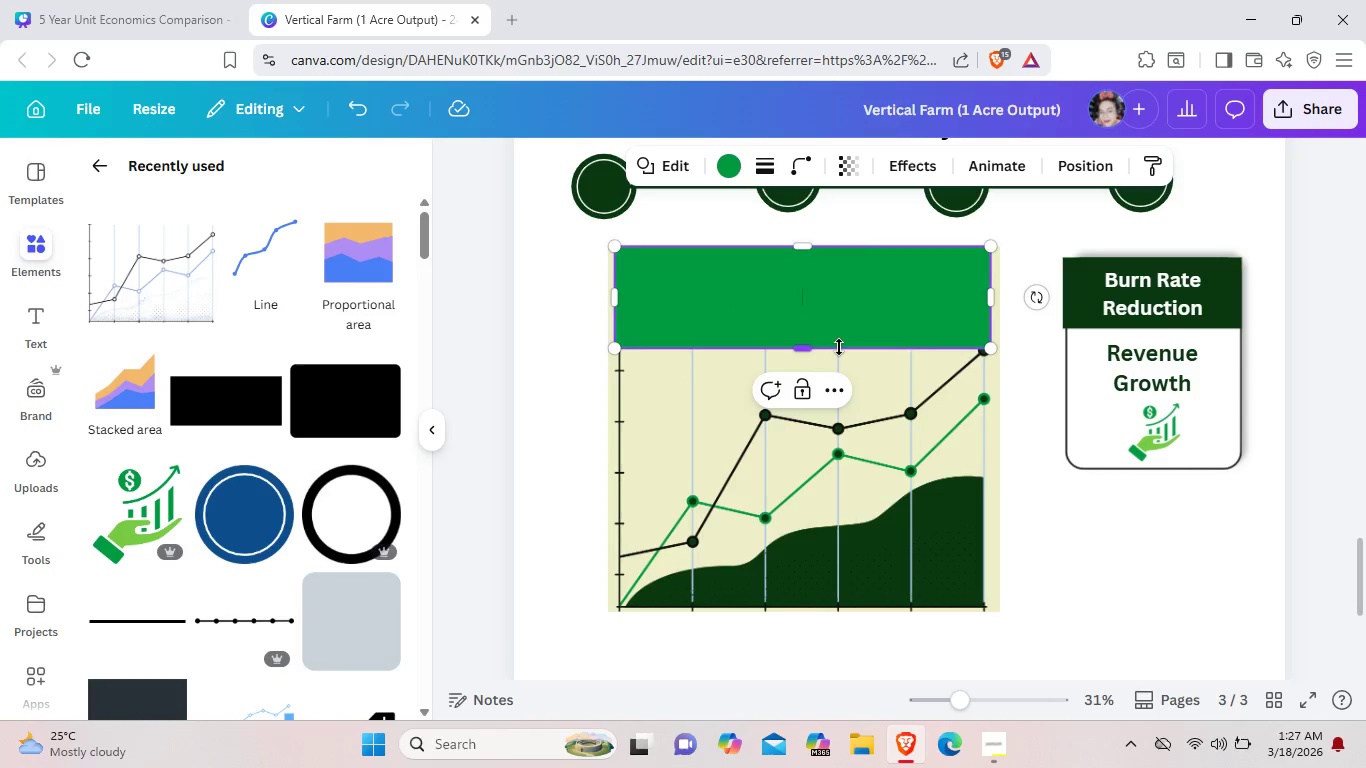 
left_click_drag(start_coordinate=[839, 347], to_coordinate=[836, 318])
 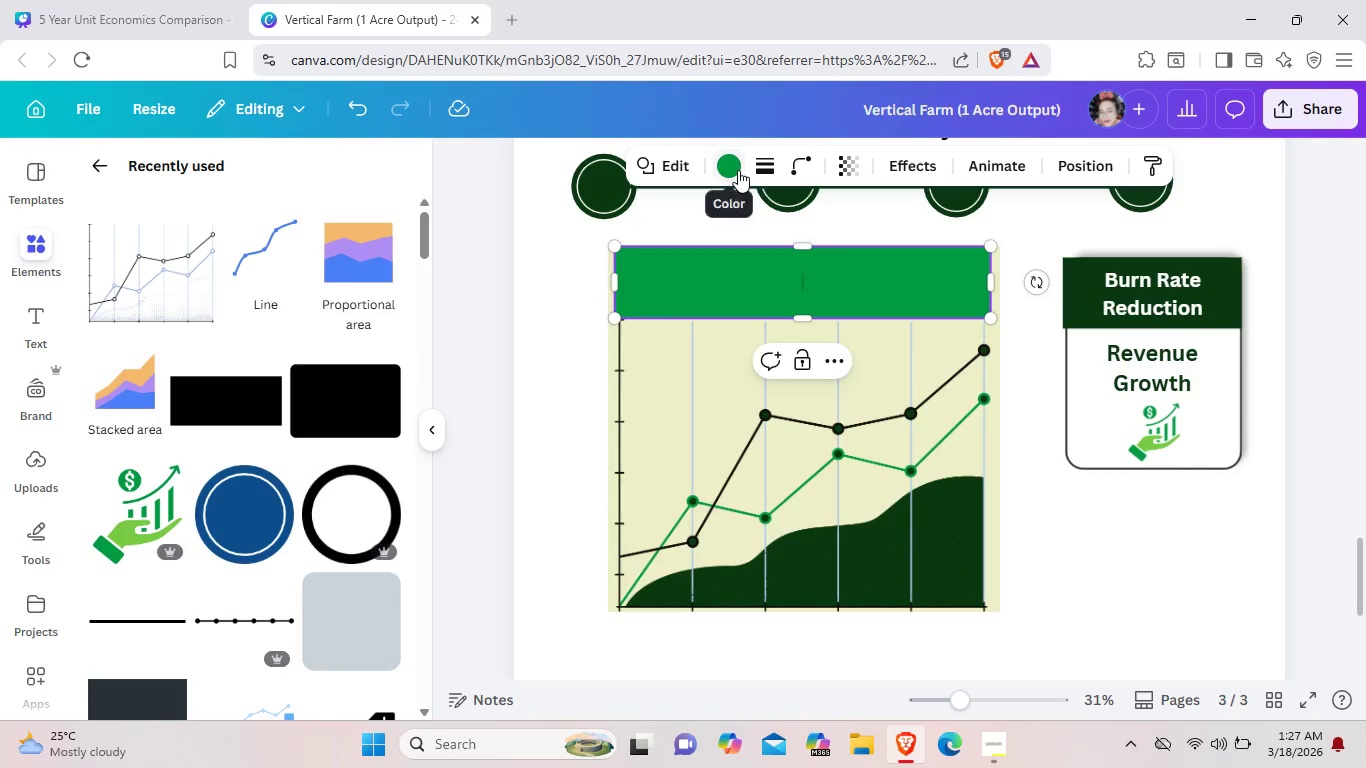 
left_click([738, 170])
 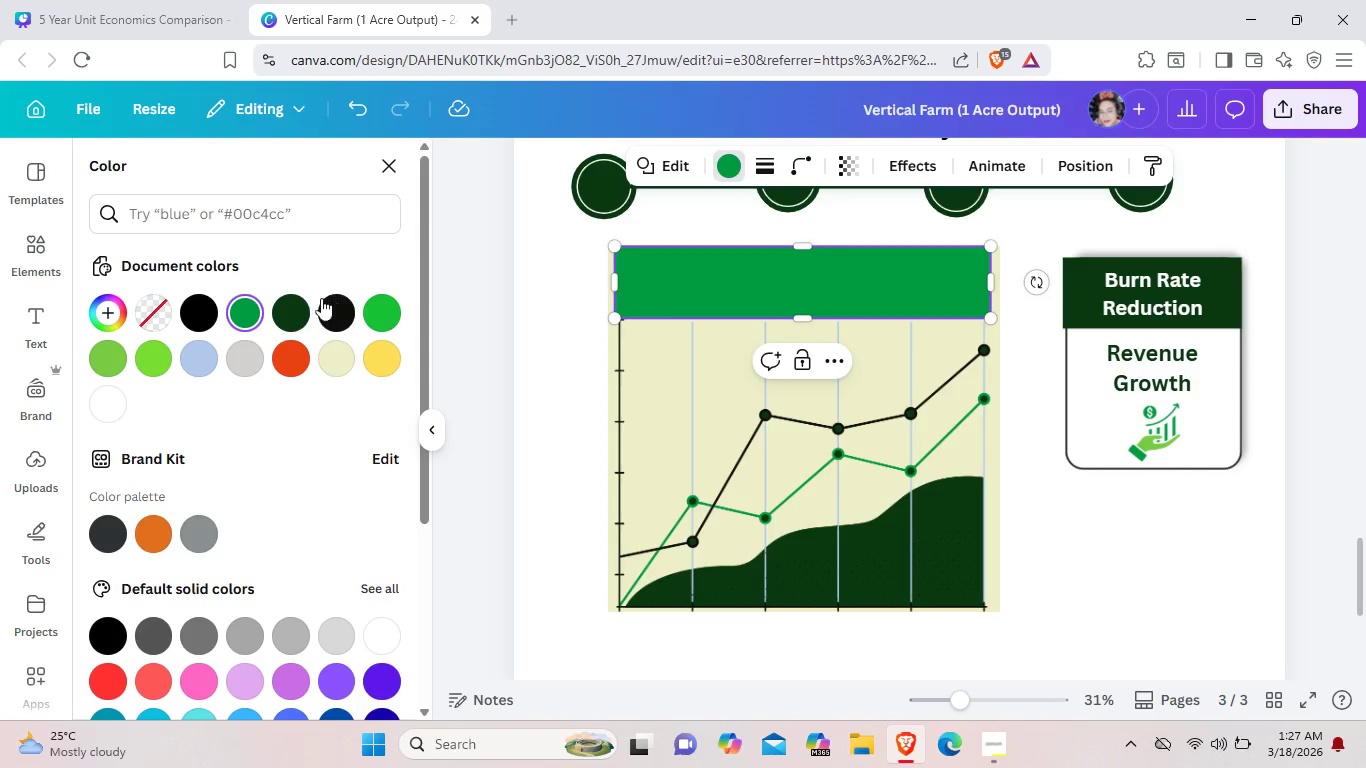 
left_click([295, 304])
 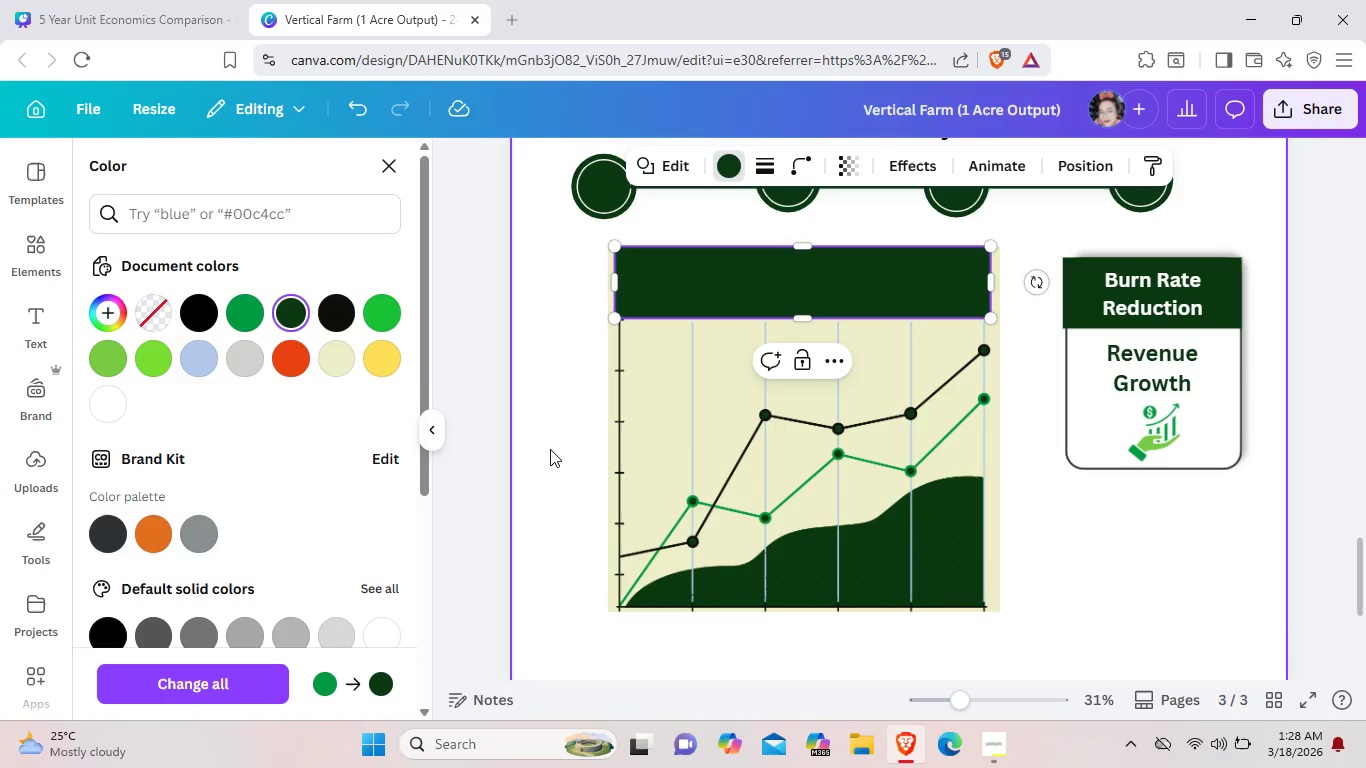 
left_click([553, 451])
 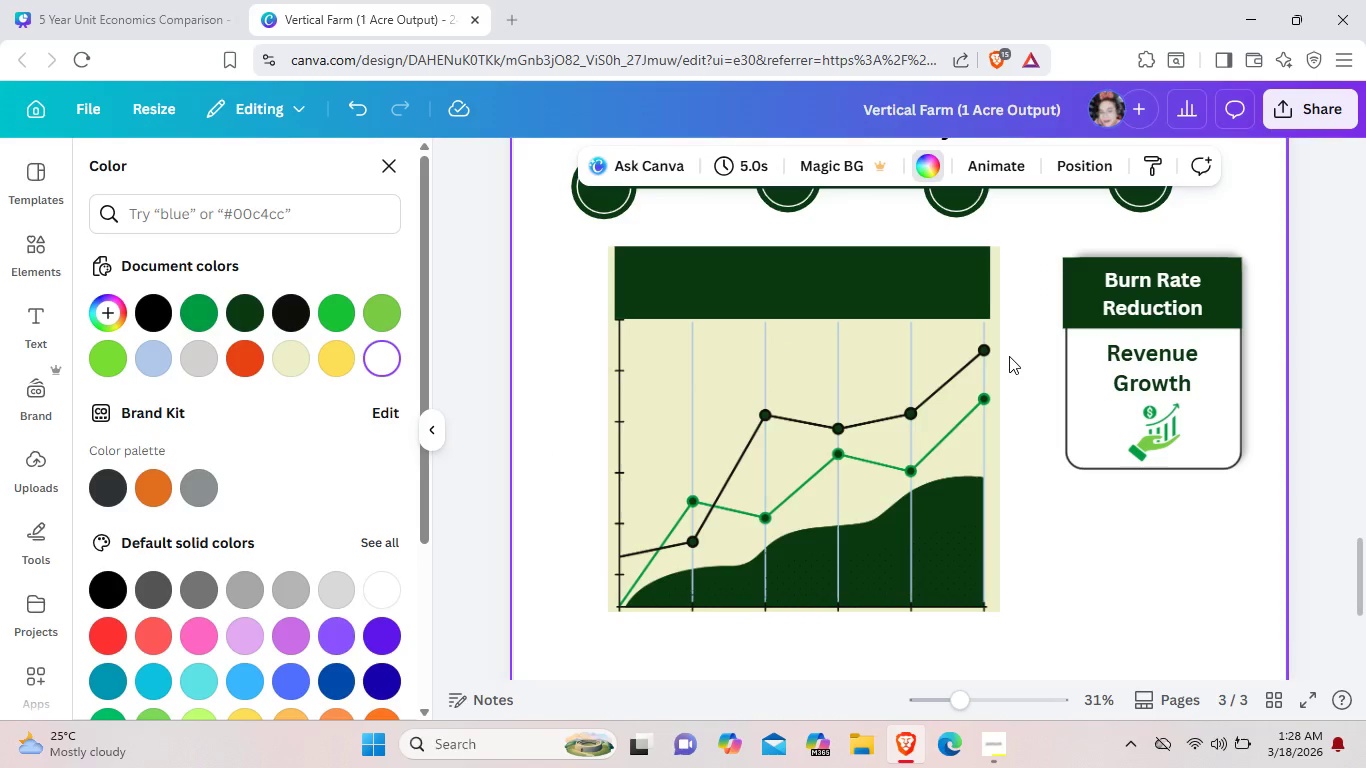 
left_click([927, 266])
 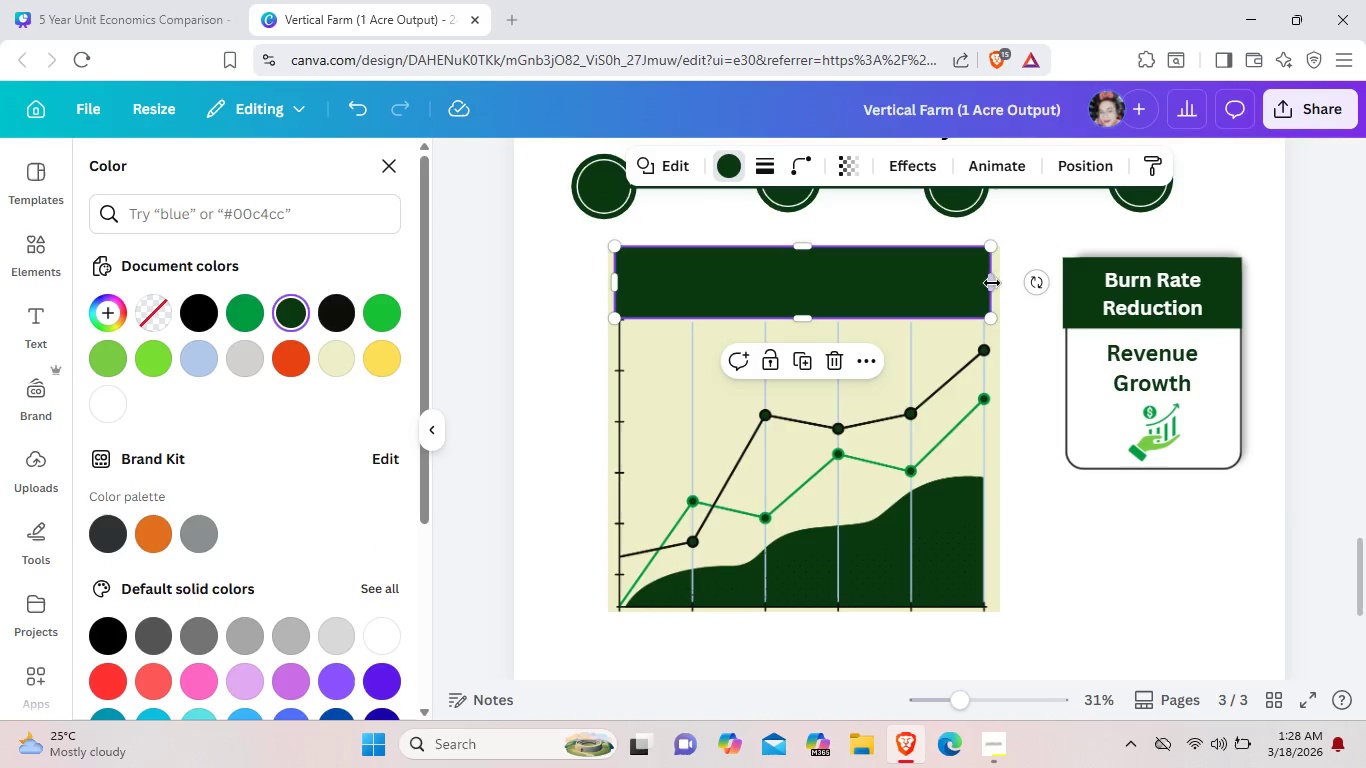 
left_click_drag(start_coordinate=[986, 286], to_coordinate=[993, 285])
 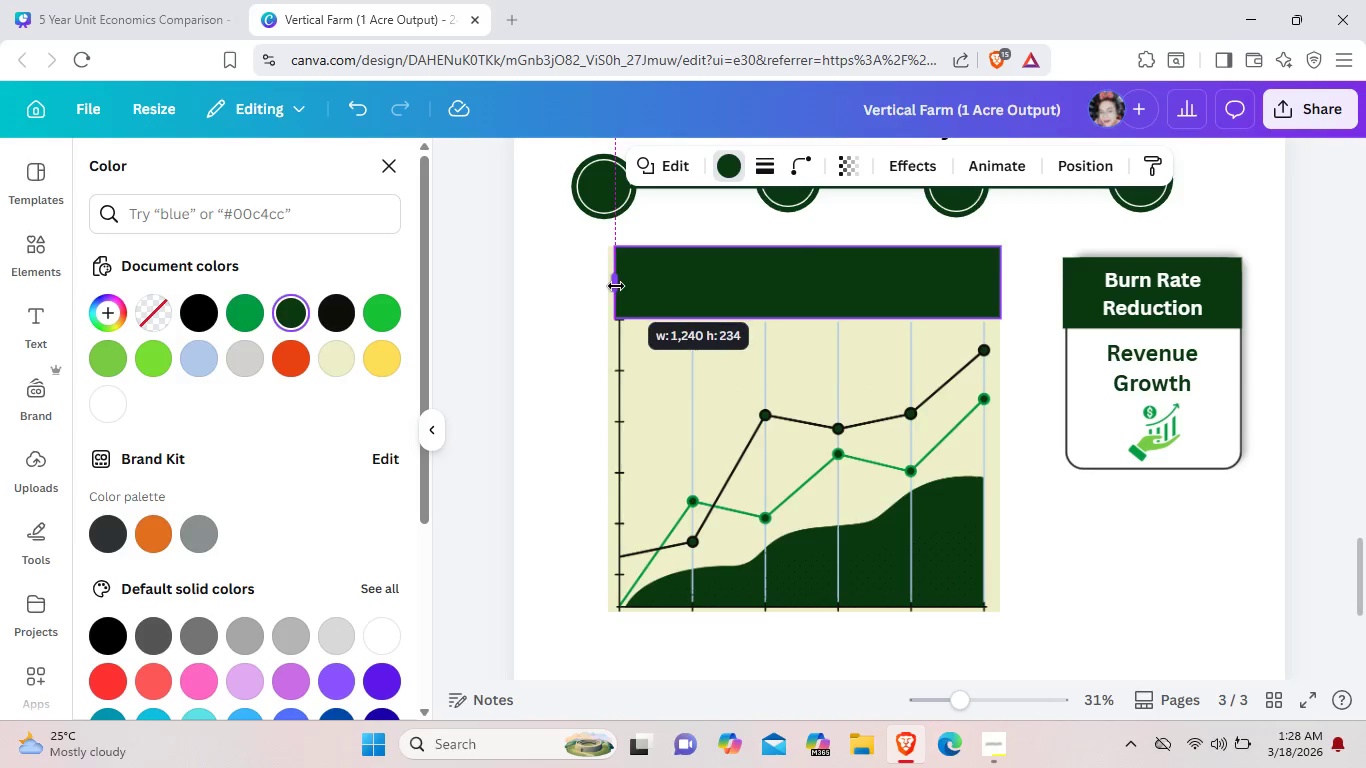 
left_click([1056, 512])
 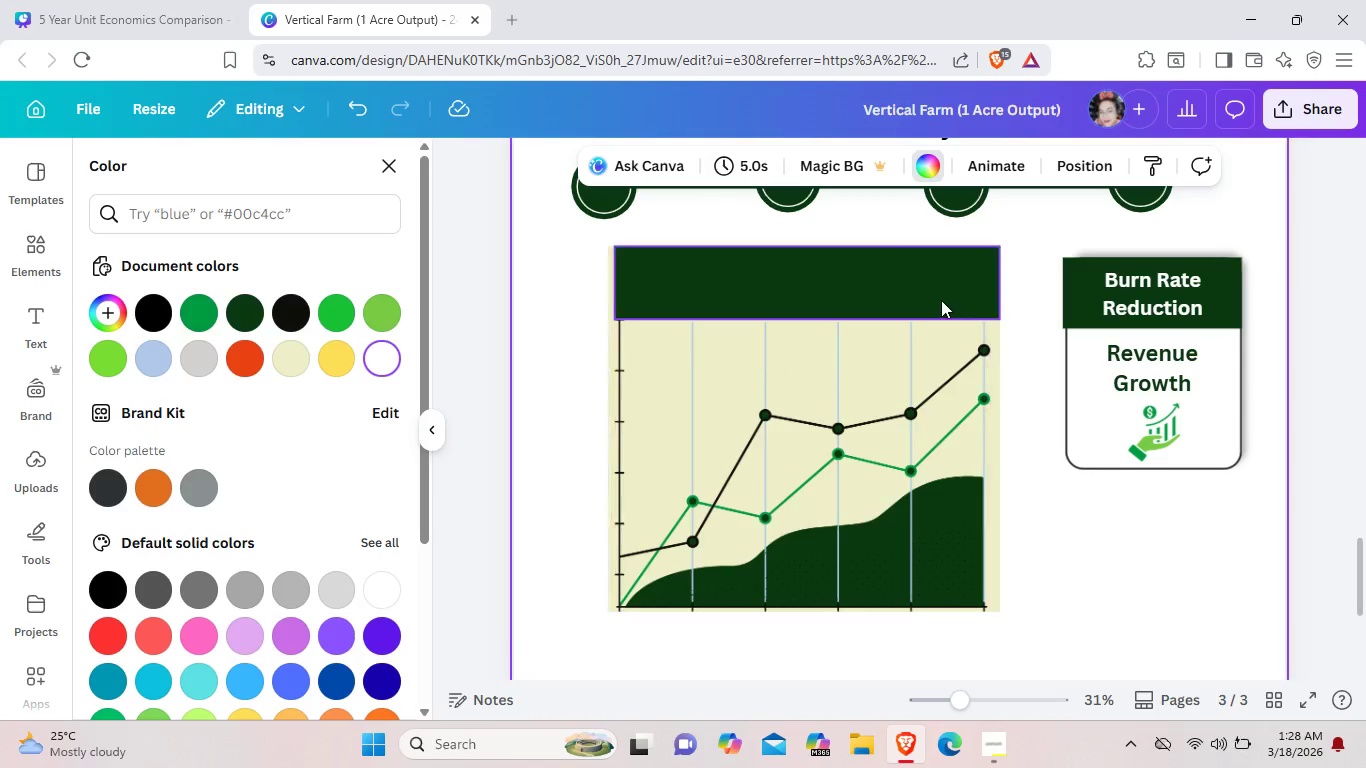 
left_click([928, 290])
 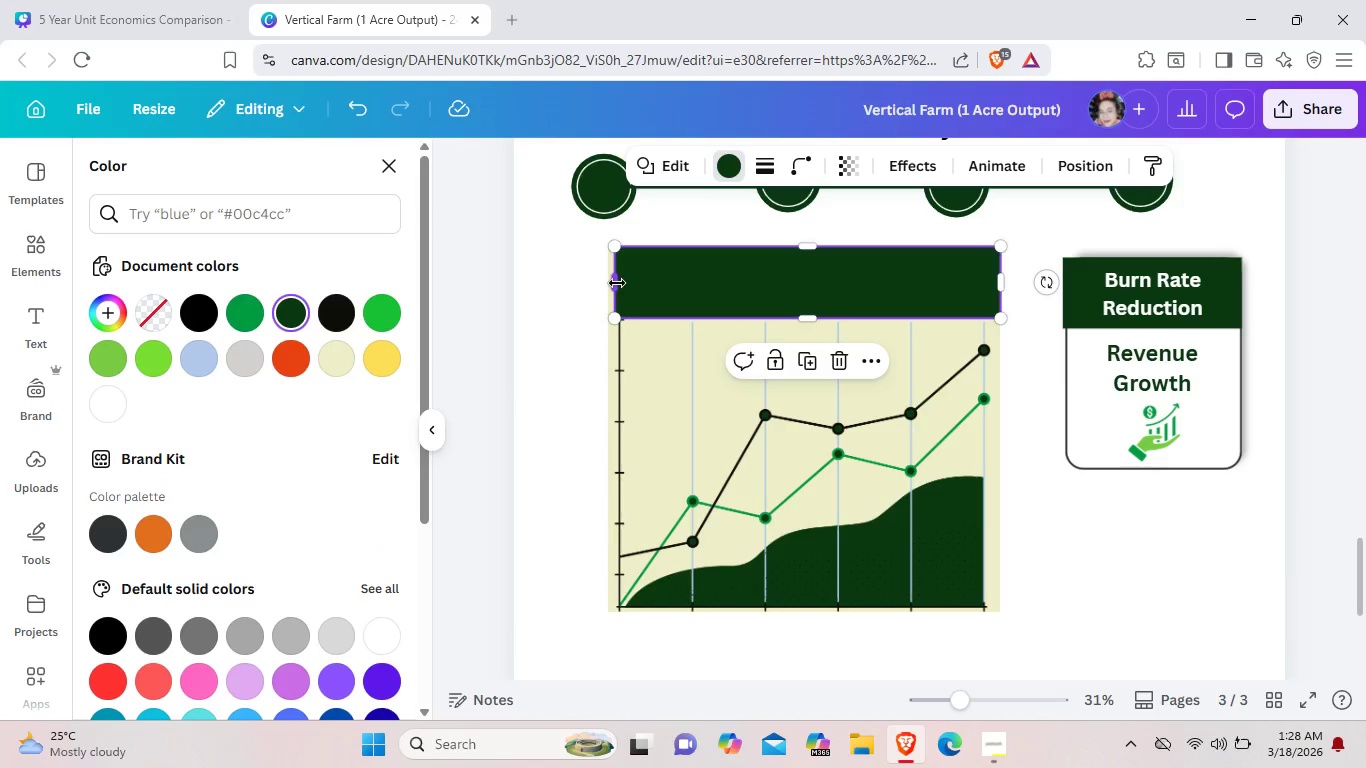 
left_click_drag(start_coordinate=[617, 283], to_coordinate=[612, 286])
 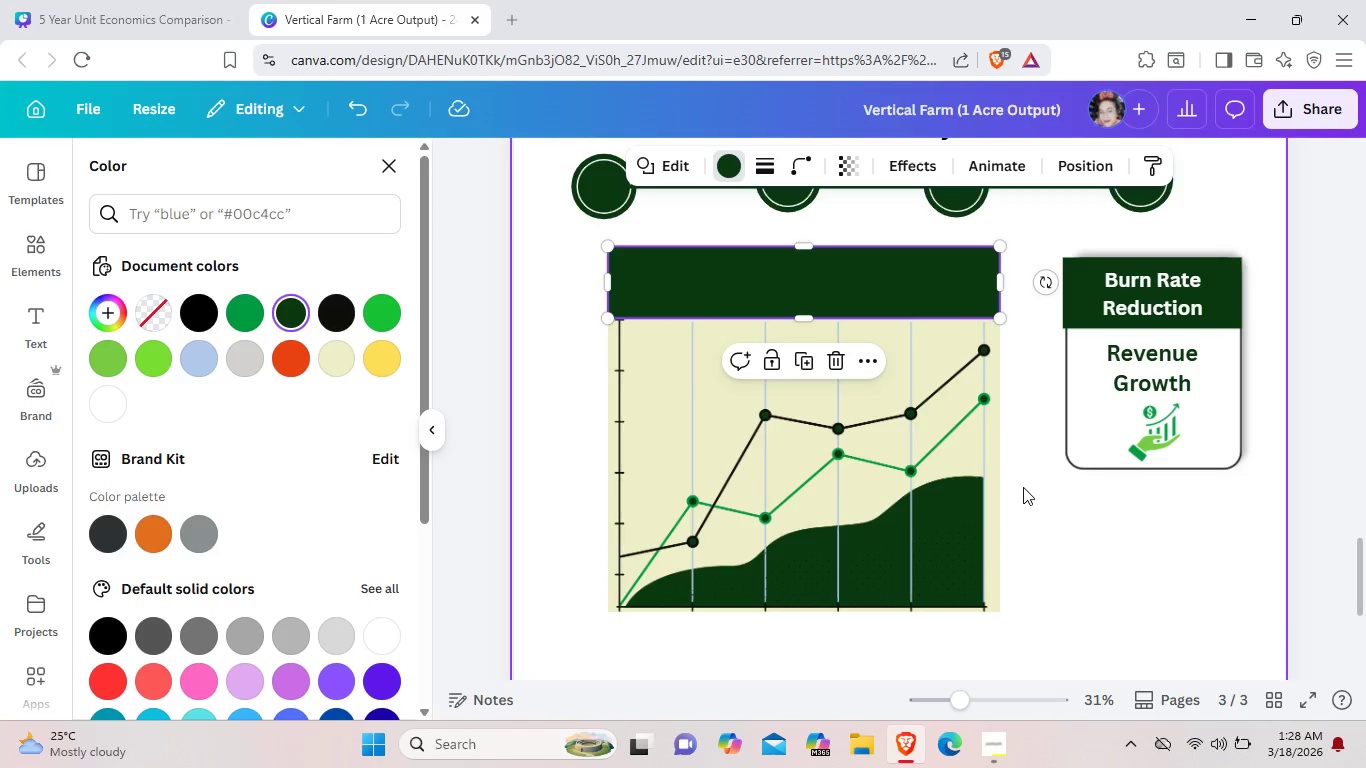 
left_click([1023, 487])
 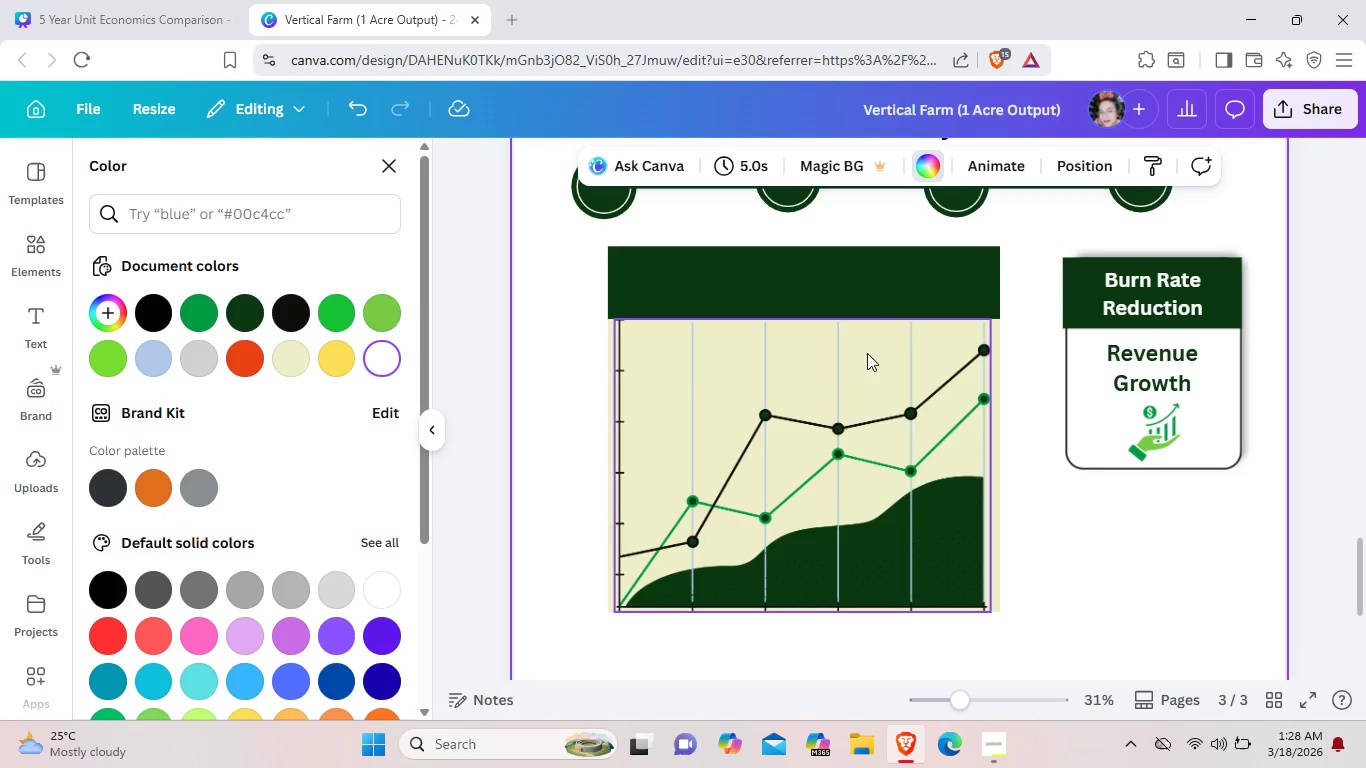 
left_click([873, 294])
 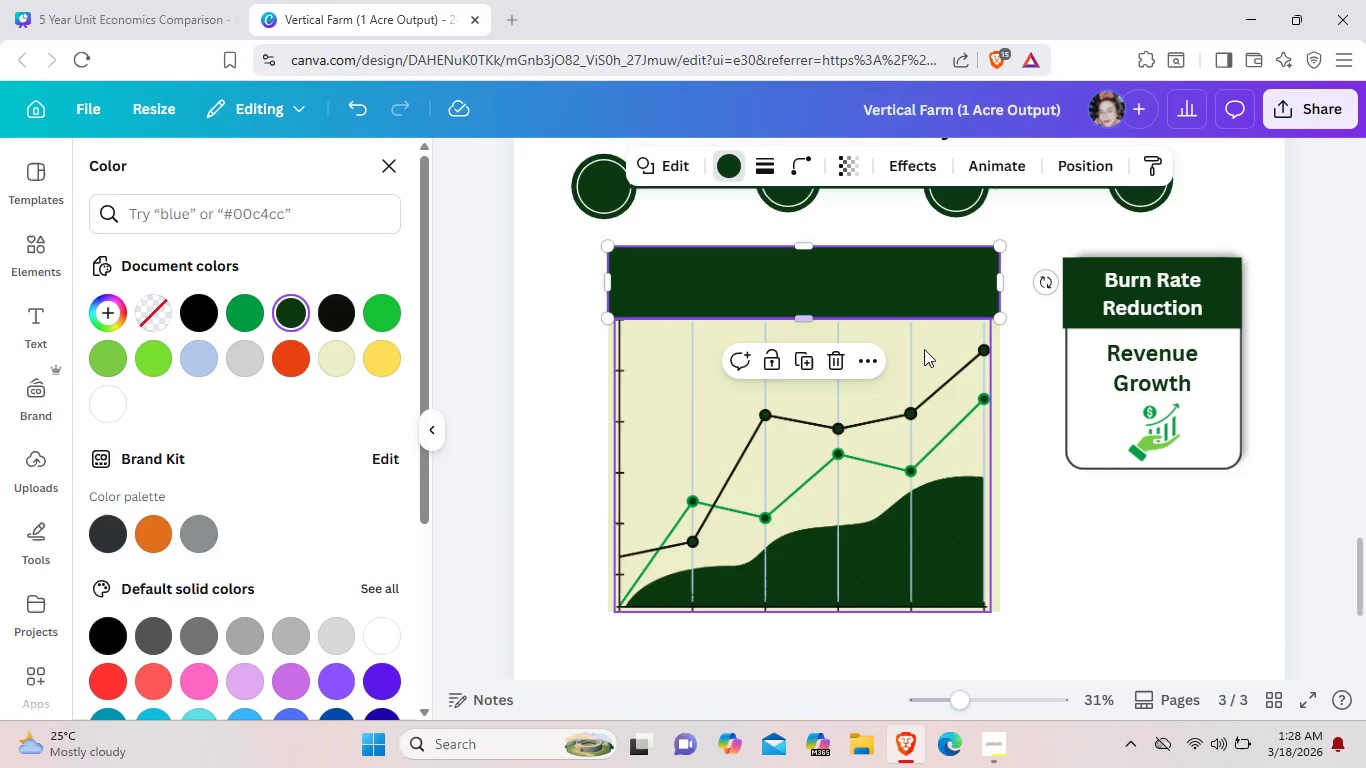 
left_click([1034, 434])
 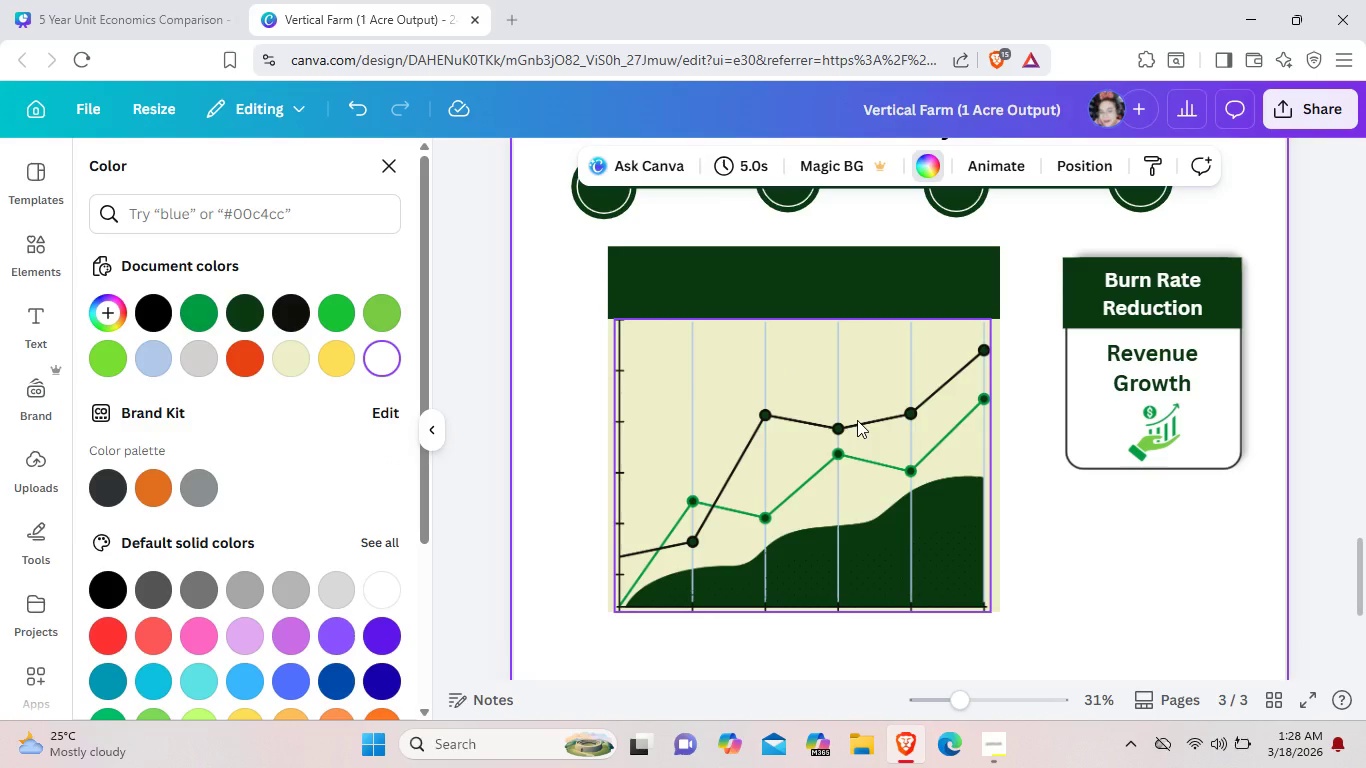 
left_click([857, 420])
 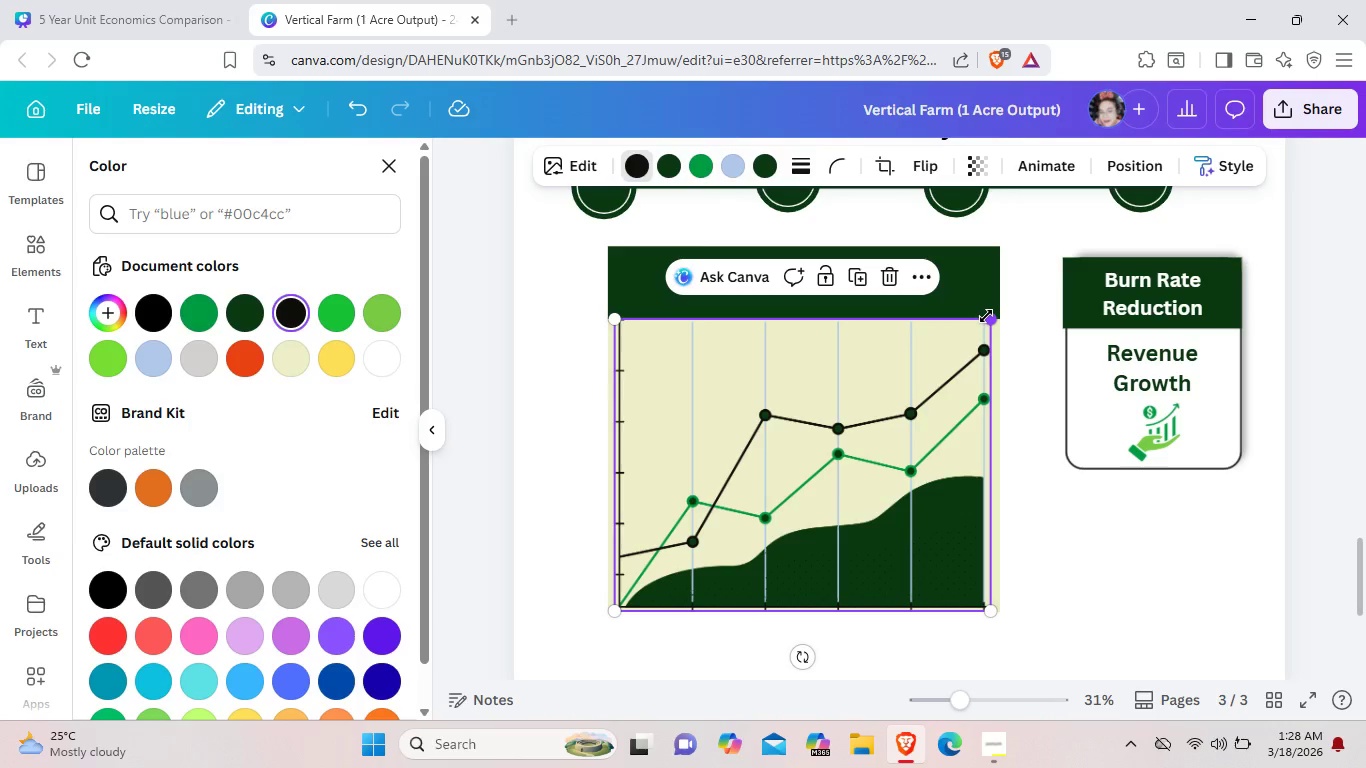 
left_click_drag(start_coordinate=[986, 316], to_coordinate=[990, 335])
 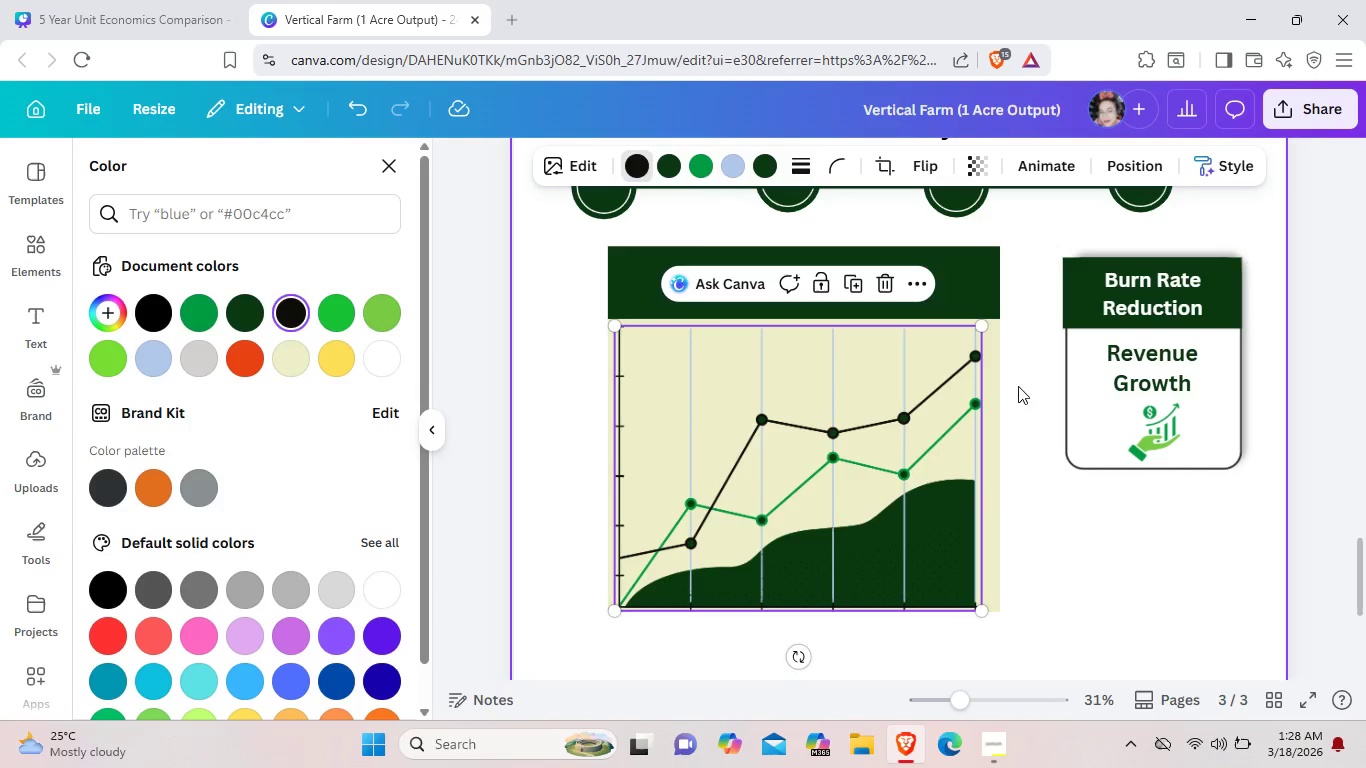 
left_click([1018, 386])
 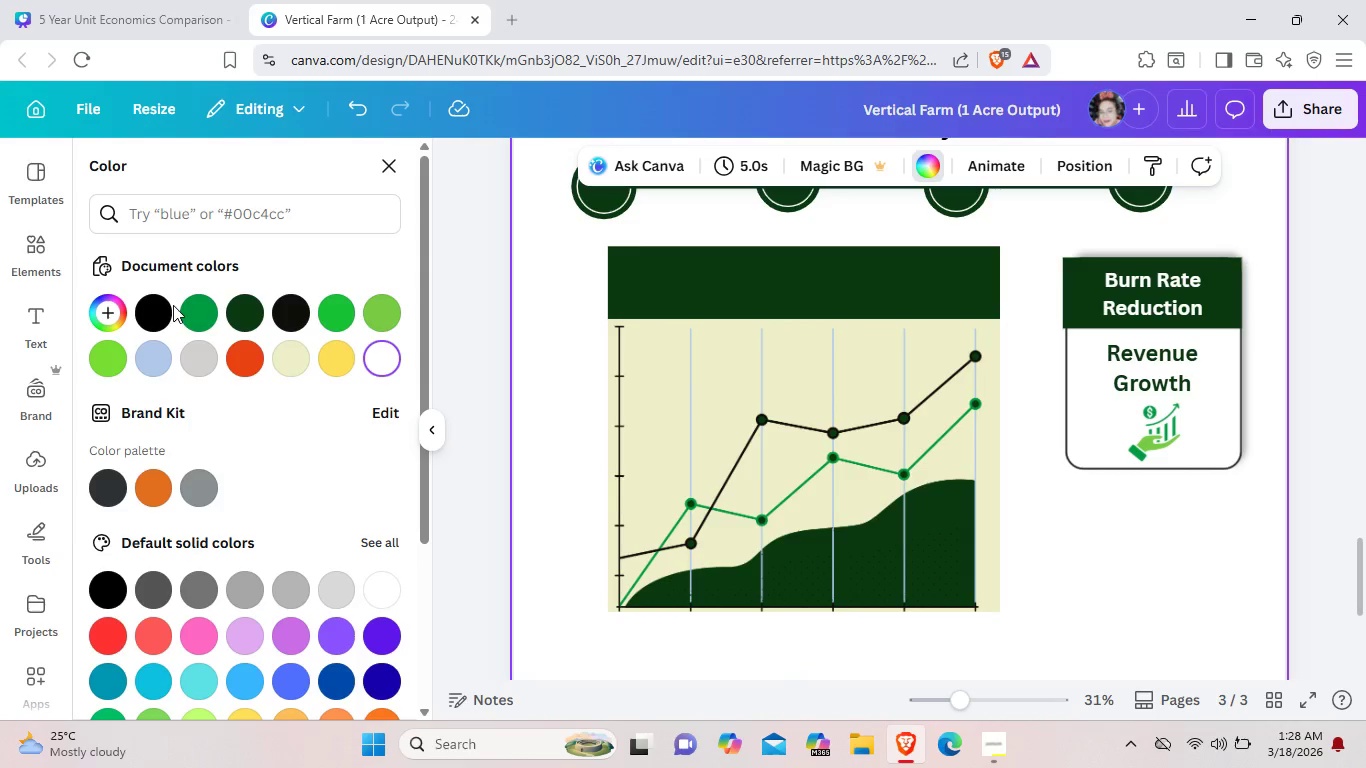 
left_click([35, 313])
 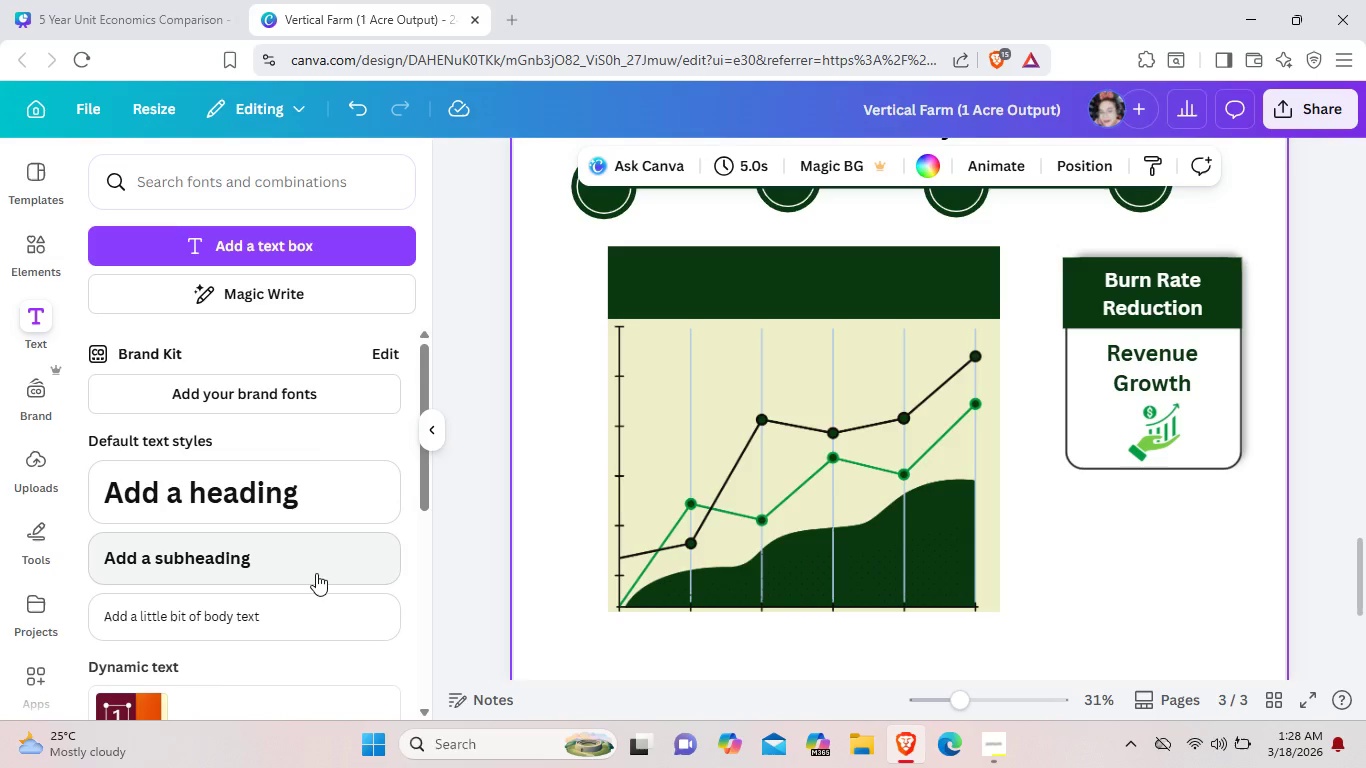 
left_click([301, 618])
 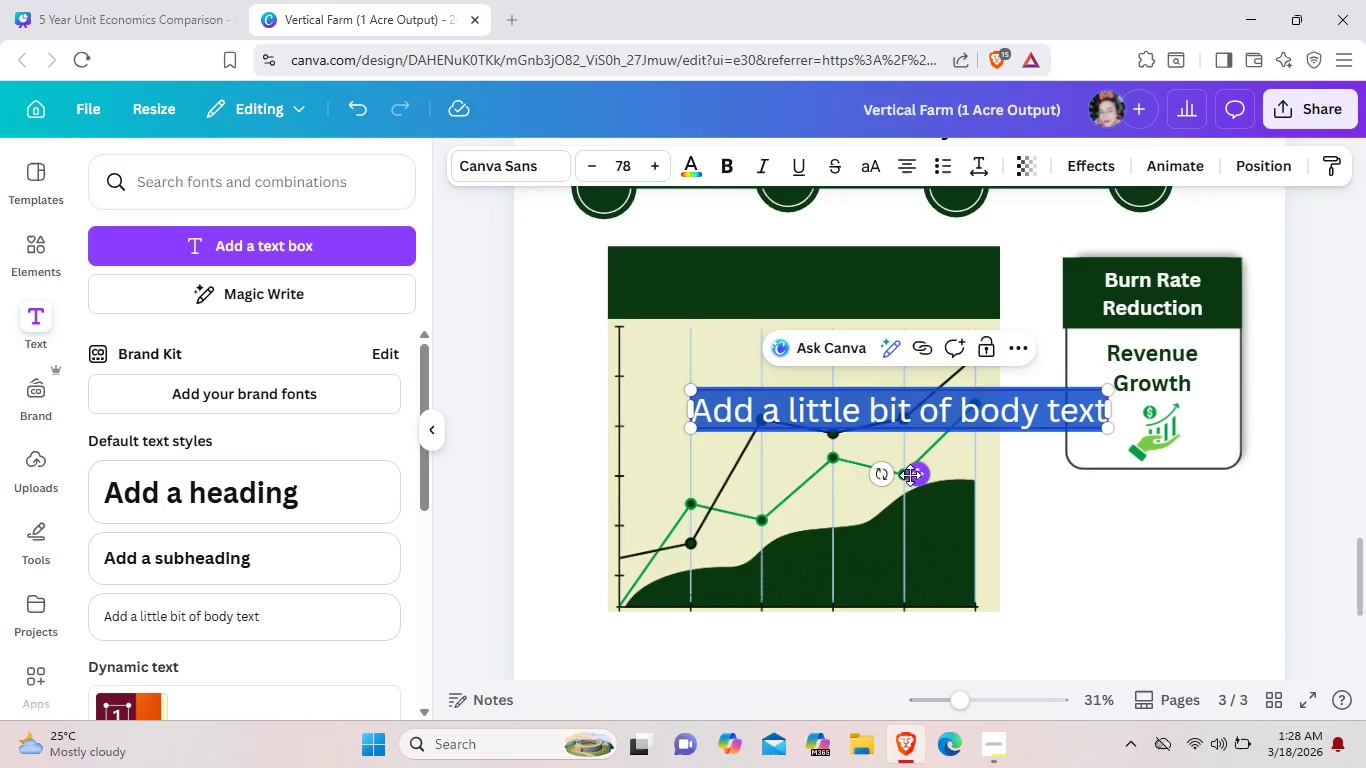 
left_click_drag(start_coordinate=[913, 474], to_coordinate=[835, 361])
 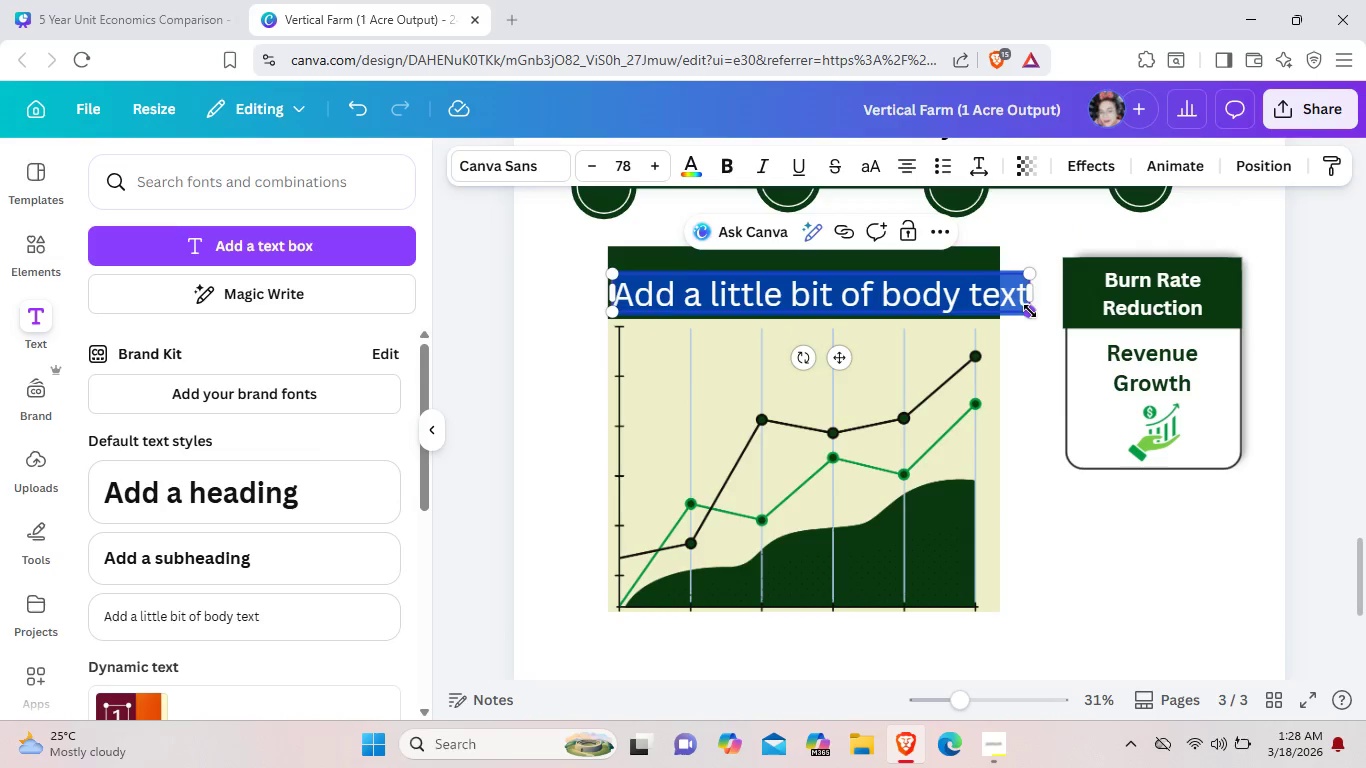 
left_click_drag(start_coordinate=[1030, 311], to_coordinate=[973, 291])
 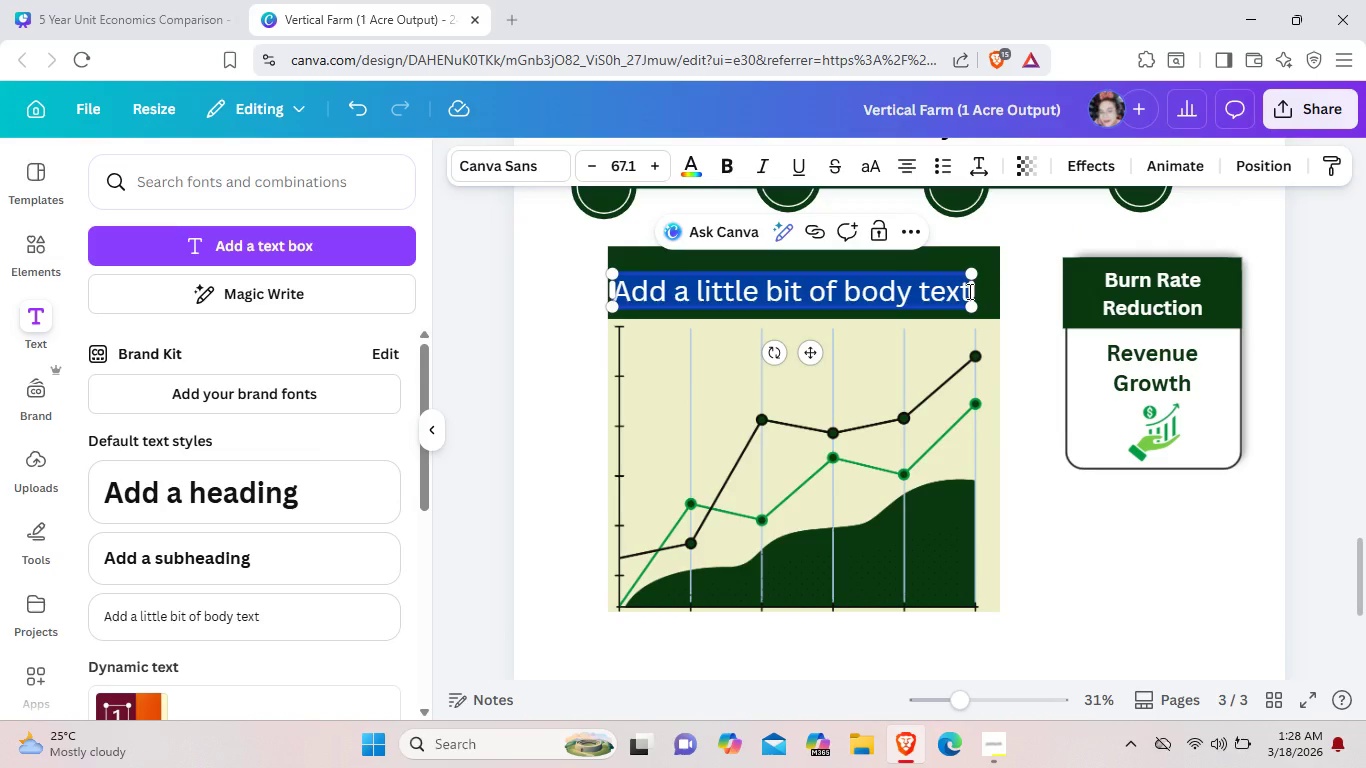 
left_click([968, 291])
 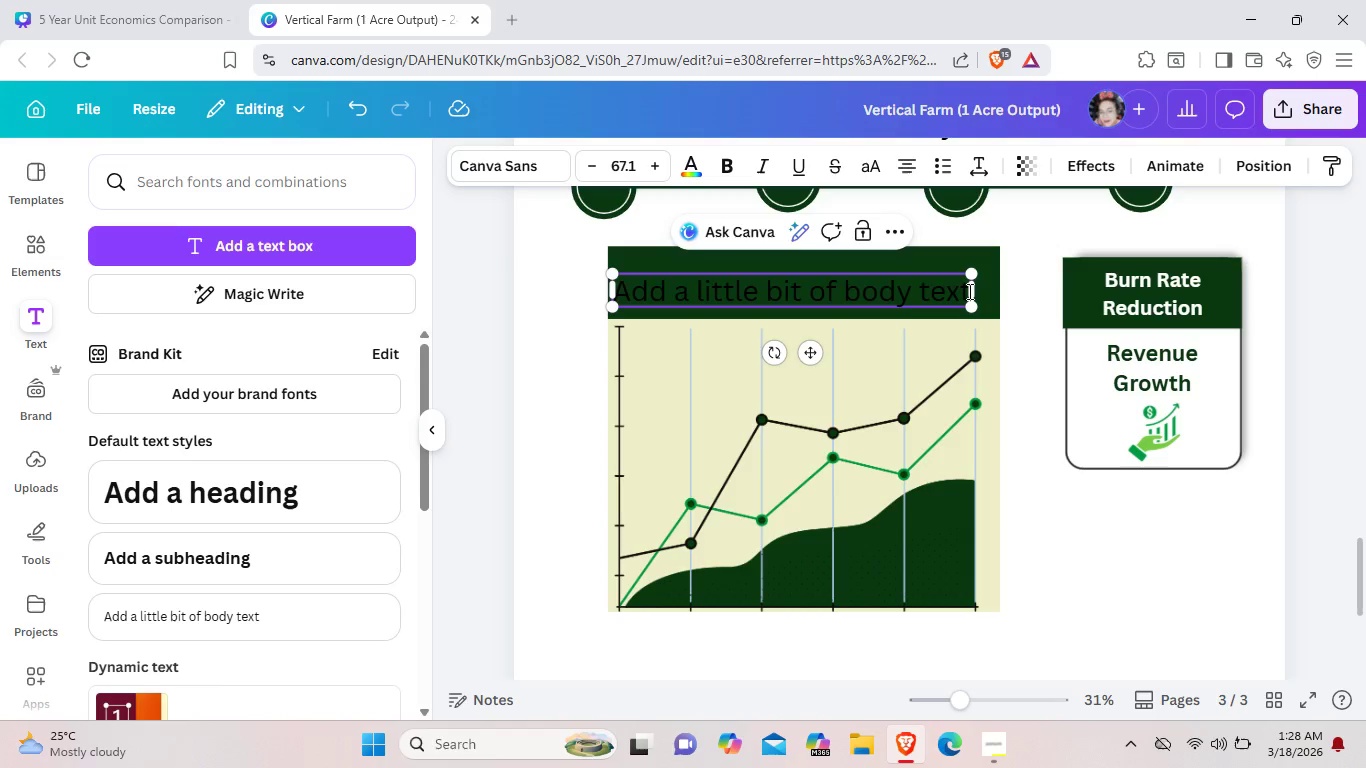 
key(Backspace)
key(Backspace)
key(Backspace)
key(Backspace)
key(Backspace)
key(Backspace)
key(Backspace)
key(Backspace)
type(Break- Even in MOt)
key(Backspace)
key(Backspace)
type(onth 18-24)
 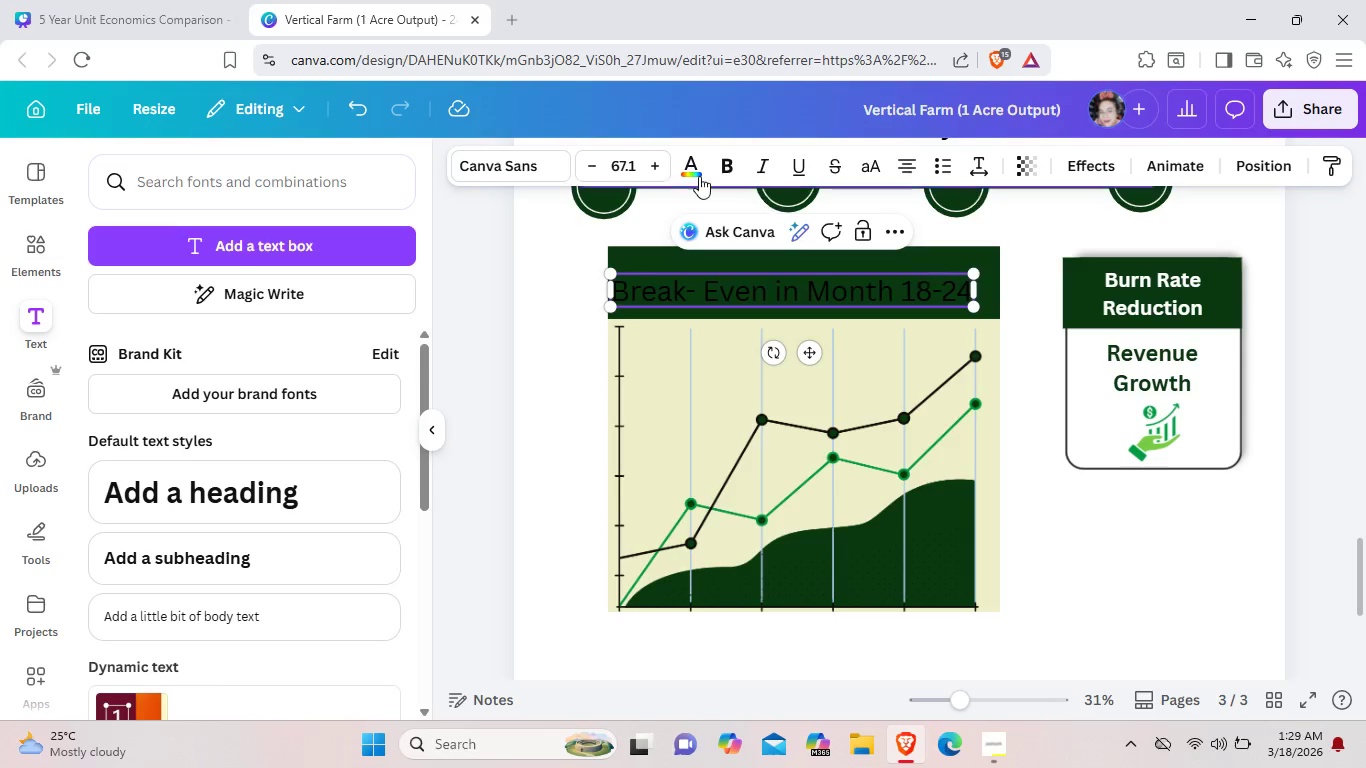 
left_click([712, 170])
 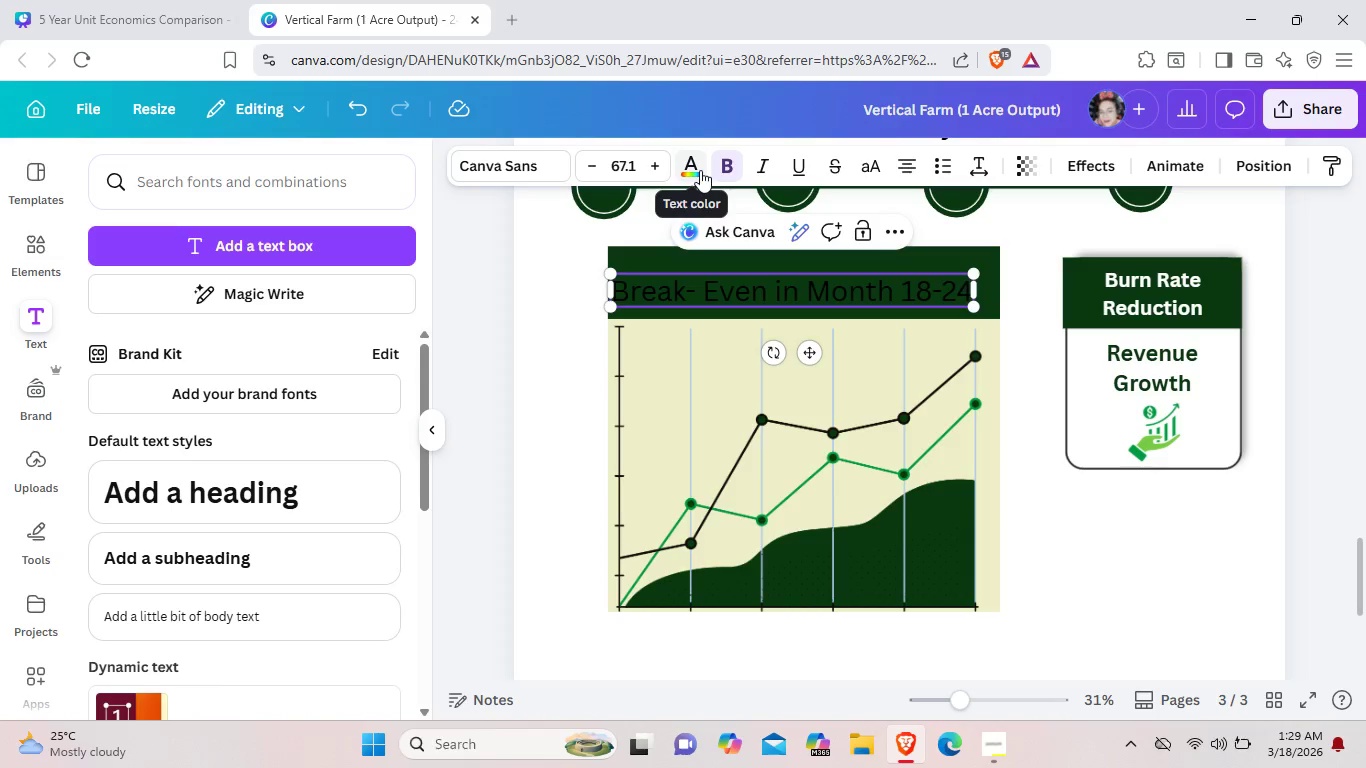 
left_click([700, 170])
 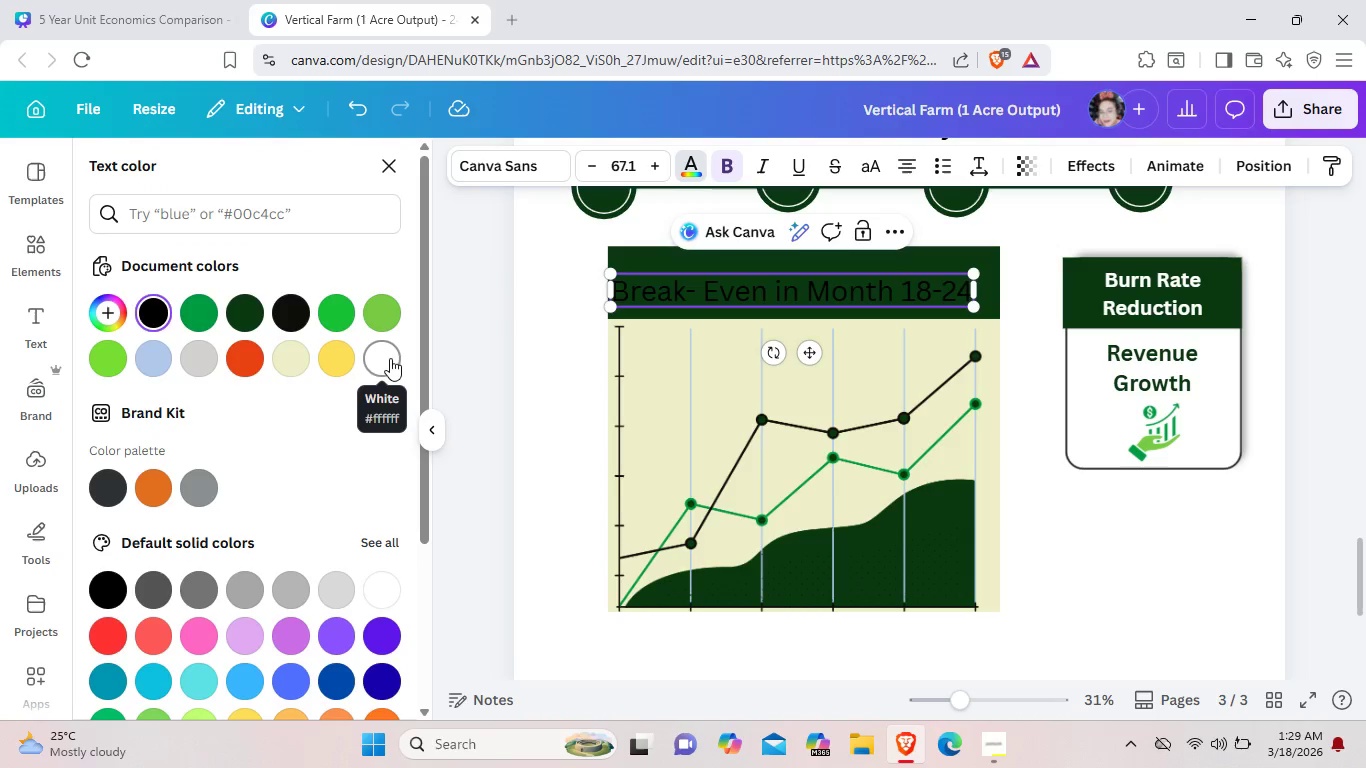 
left_click([387, 359])
 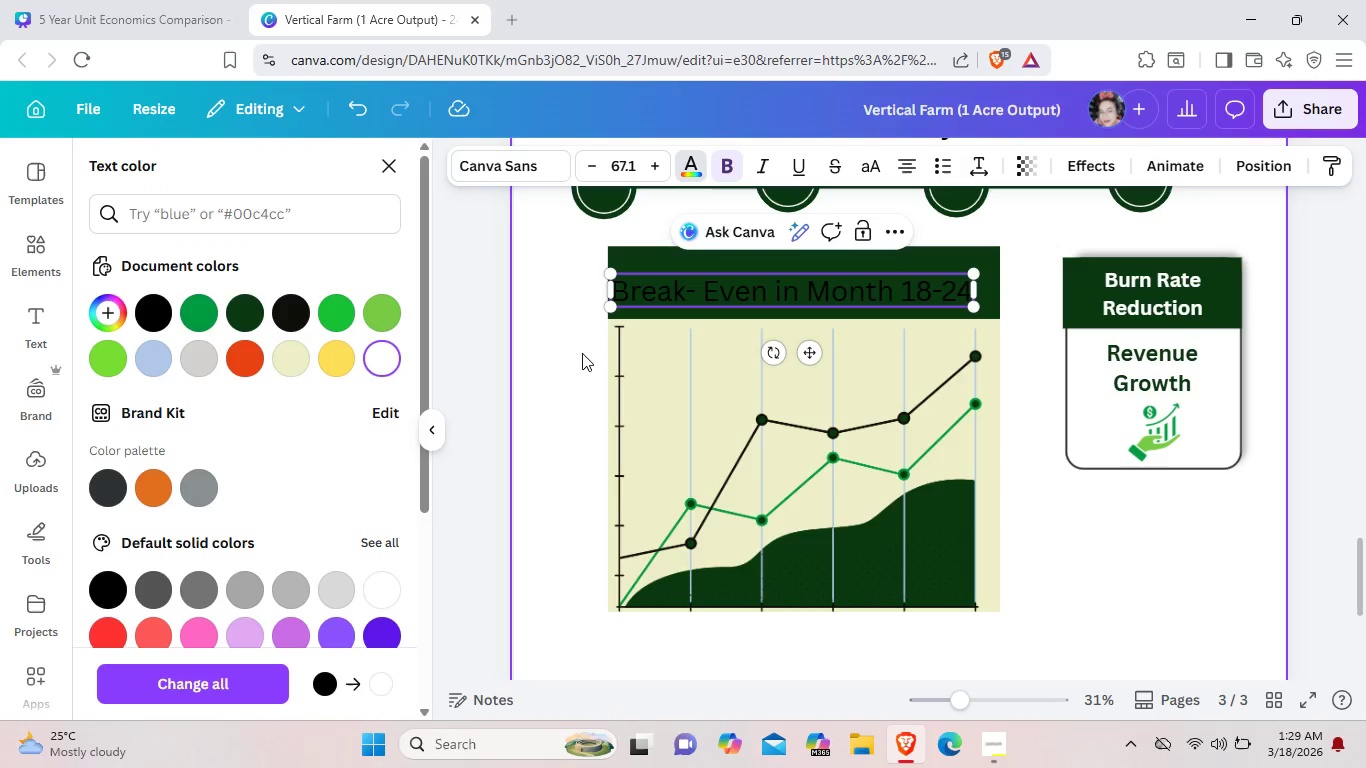 
left_click([582, 353])
 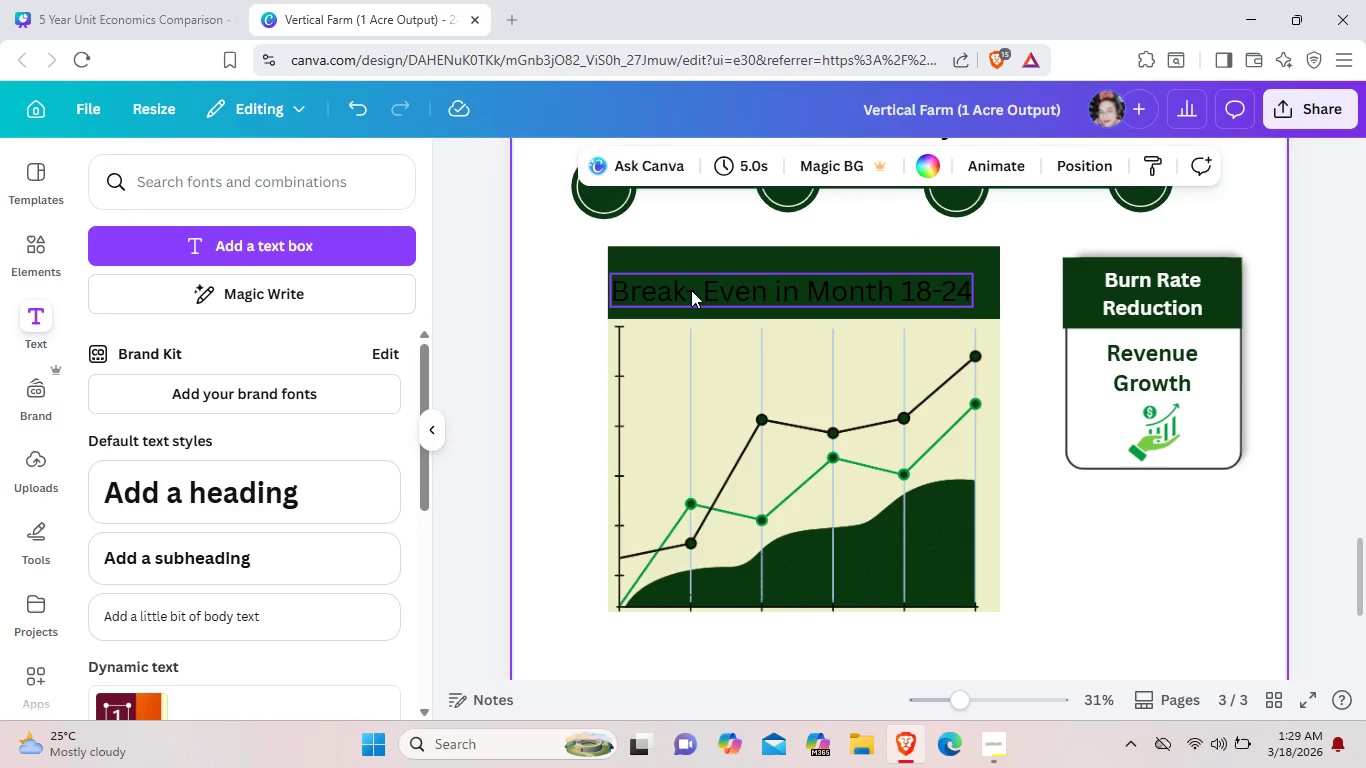 
left_click([691, 290])
 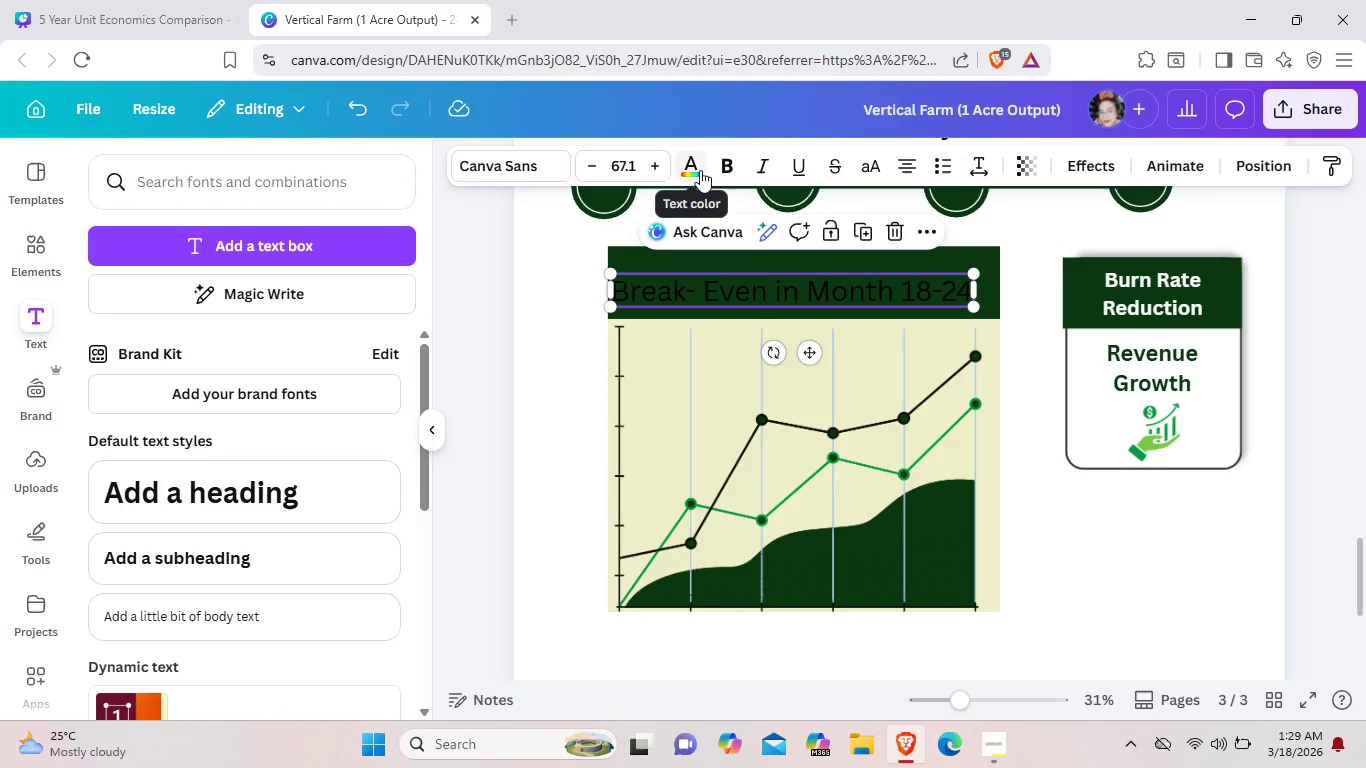 
left_click([700, 170])
 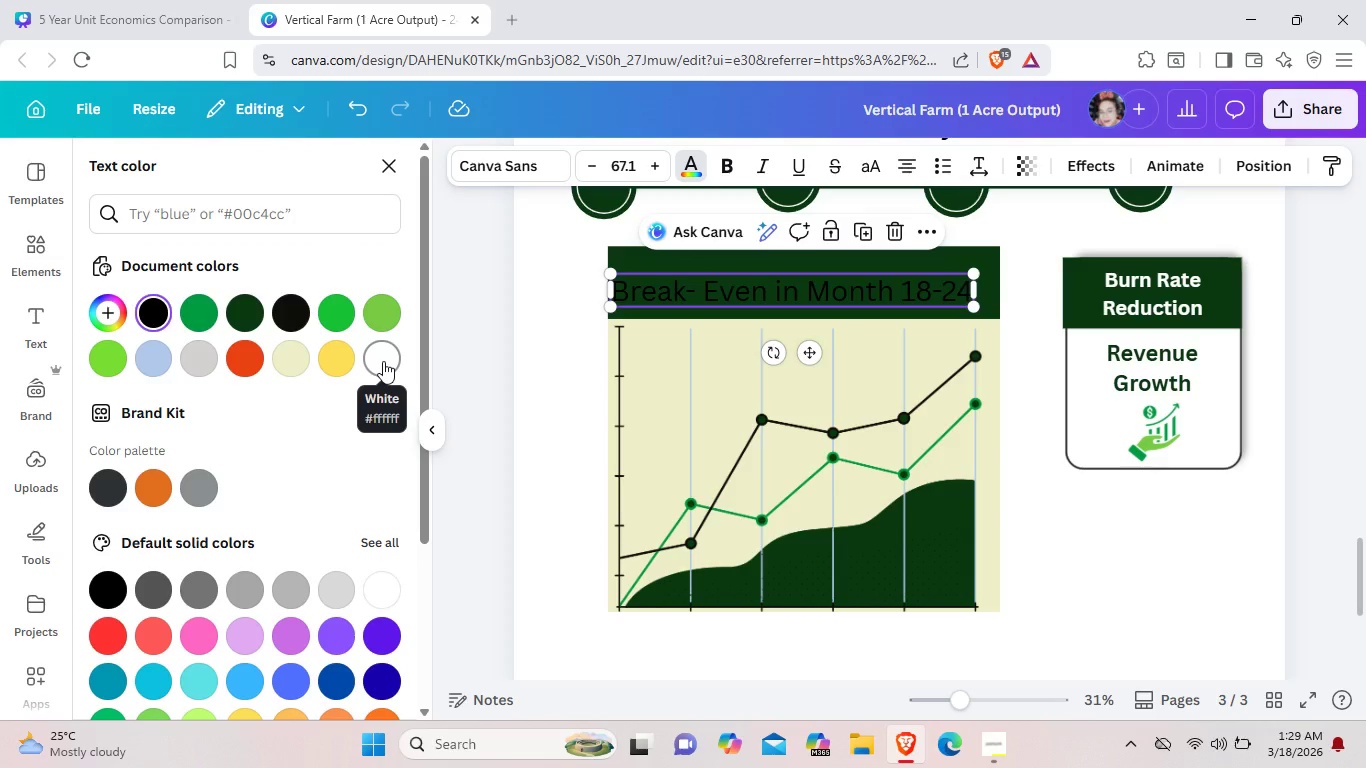 
left_click([383, 361])
 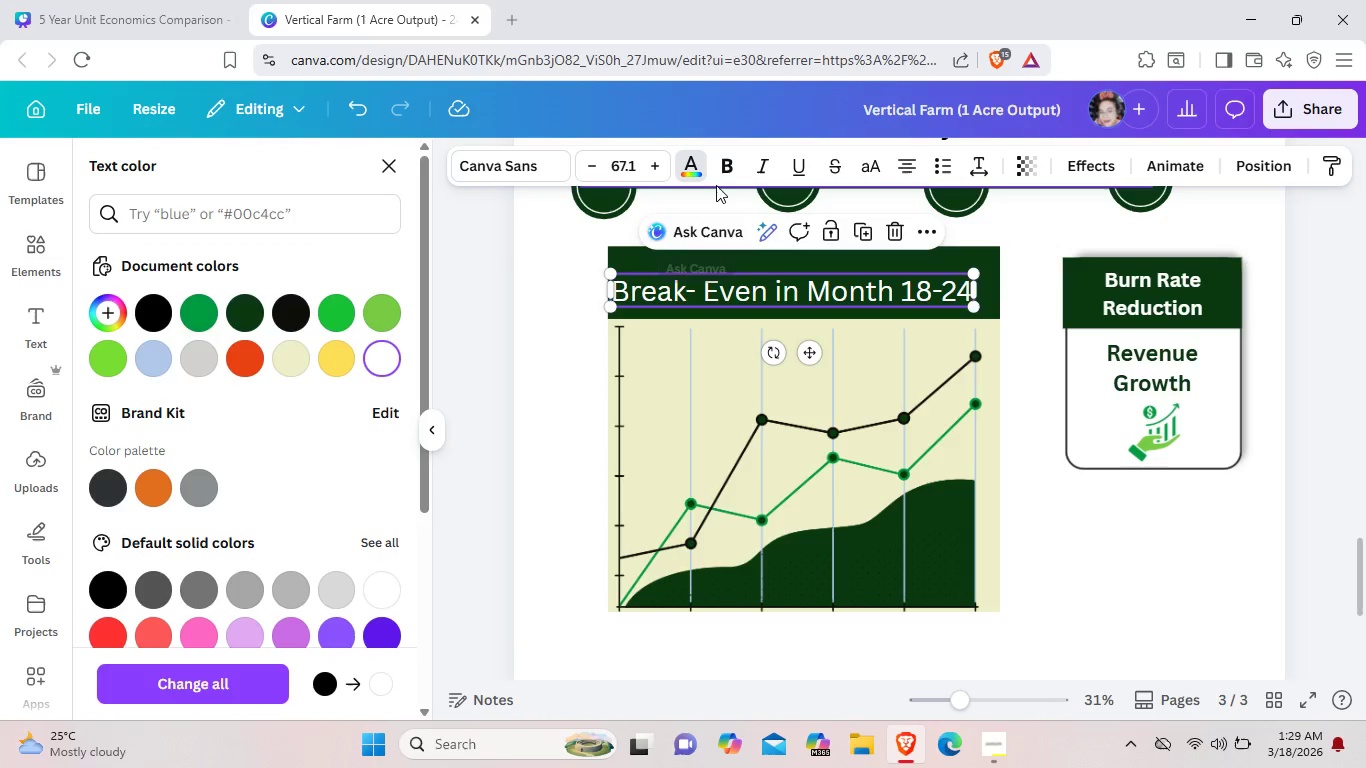 
left_click([727, 173])
 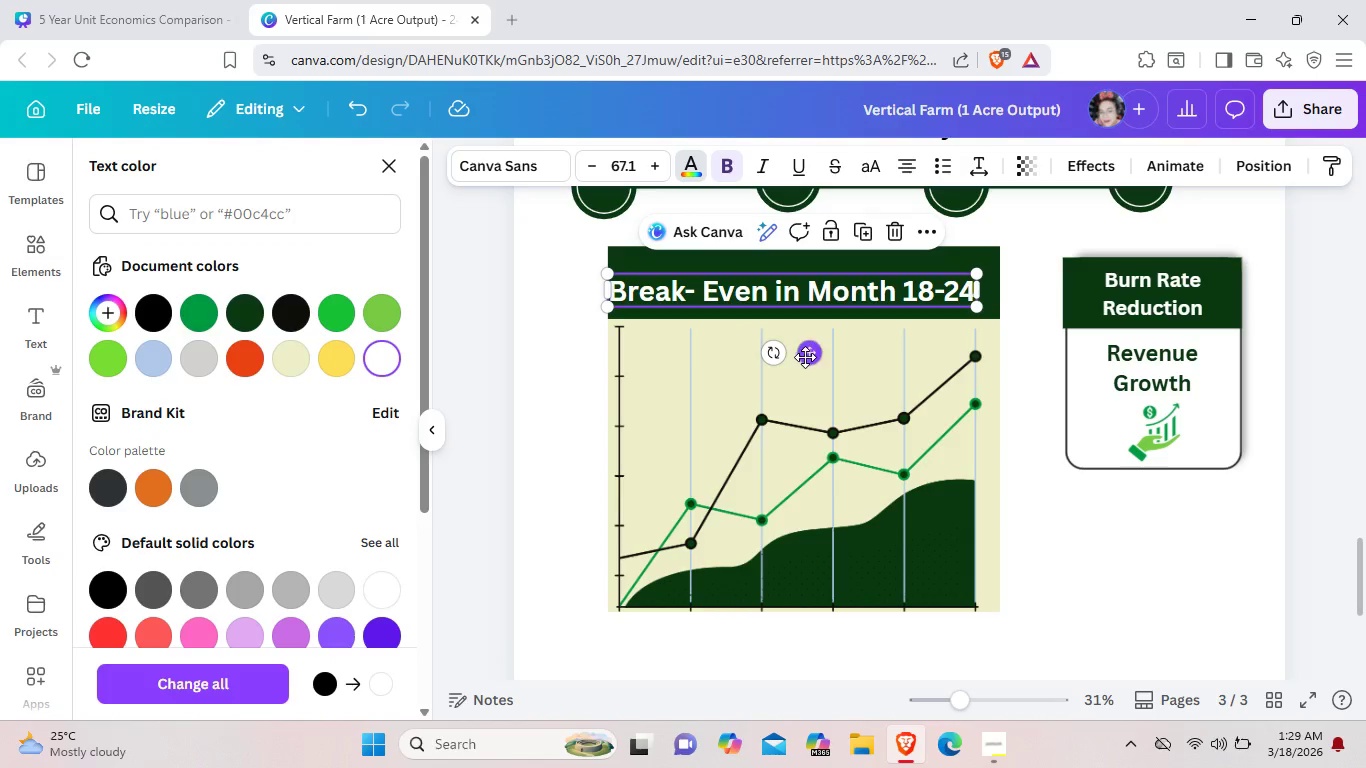 
left_click_drag(start_coordinate=[805, 357], to_coordinate=[814, 346])
 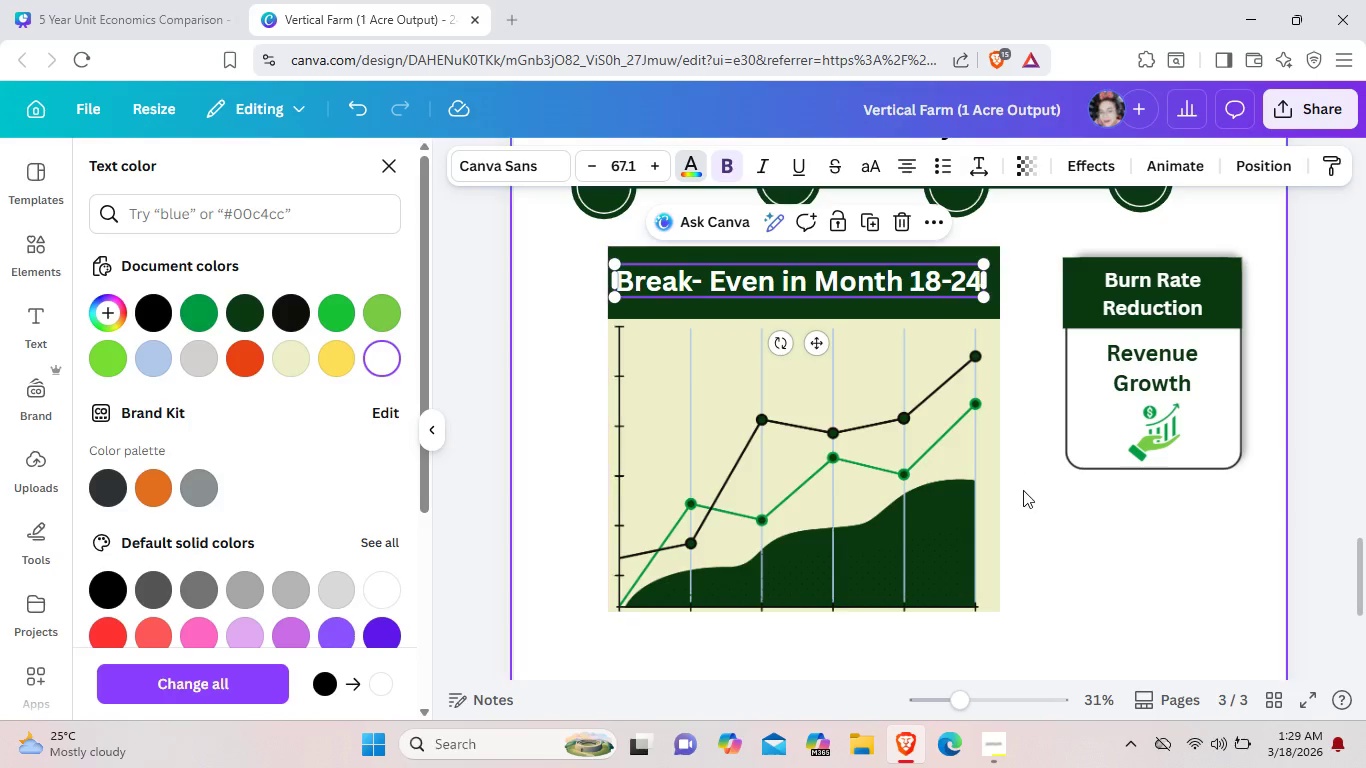 
left_click([1055, 574])
 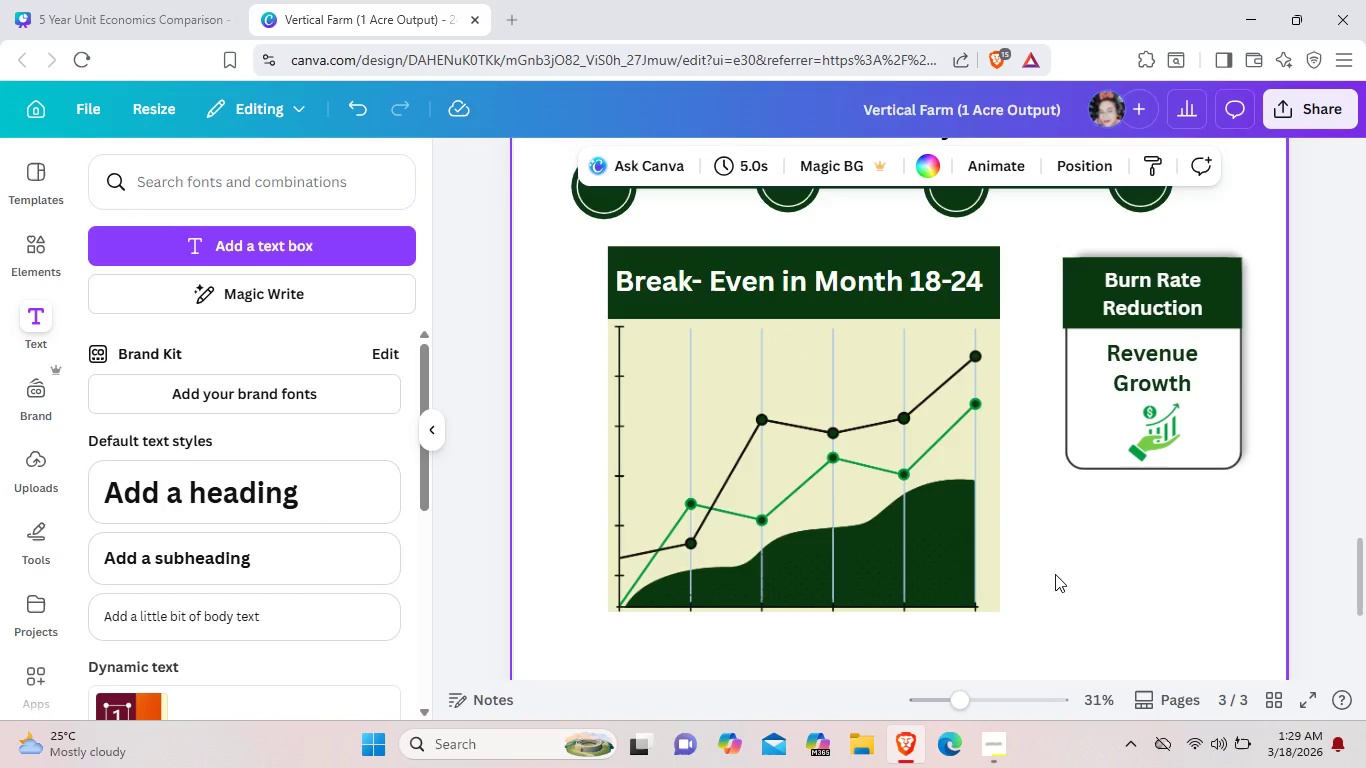 
wait(12.89)
 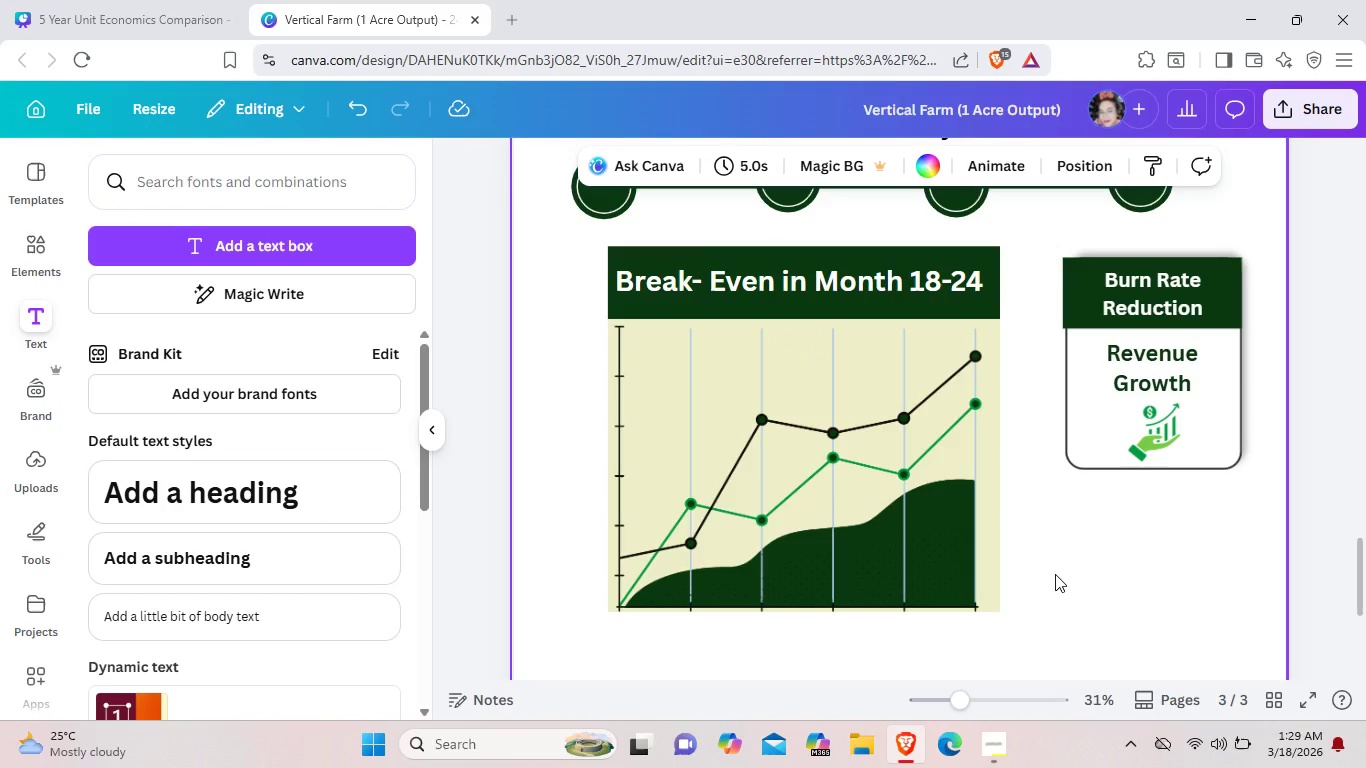 
scroll: coordinate [1055, 574], scroll_direction: down, amount: 1.0
 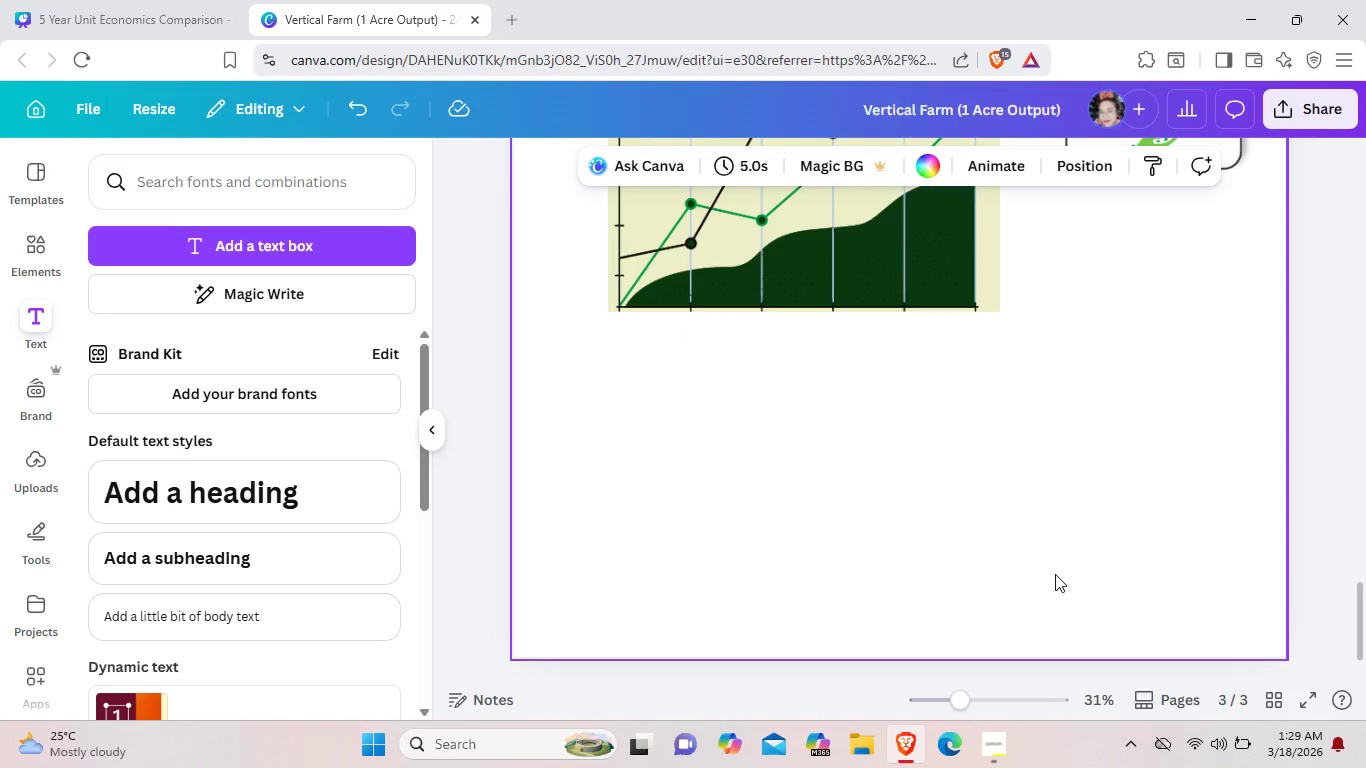 
scroll: coordinate [1055, 574], scroll_direction: up, amount: 2.0
 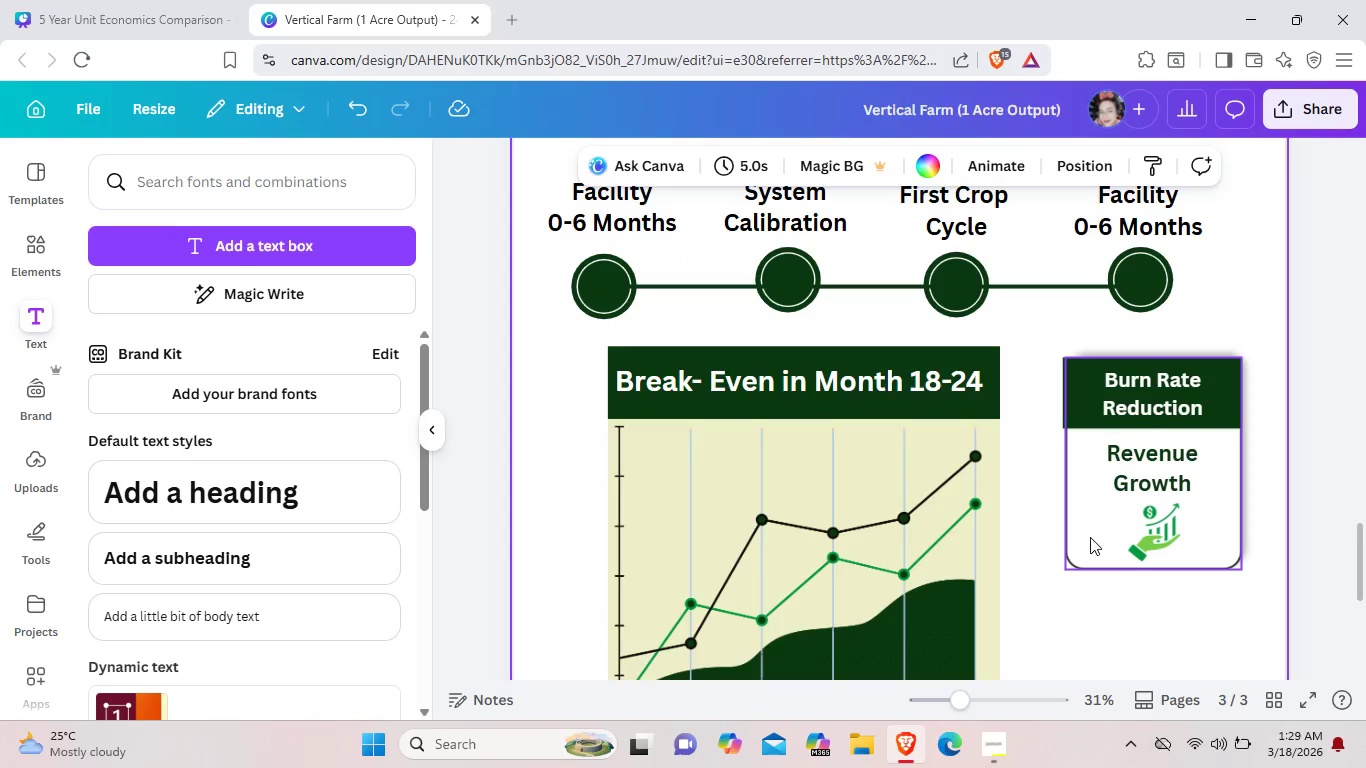 
scroll: coordinate [1049, 632], scroll_direction: down, amount: 3.0
 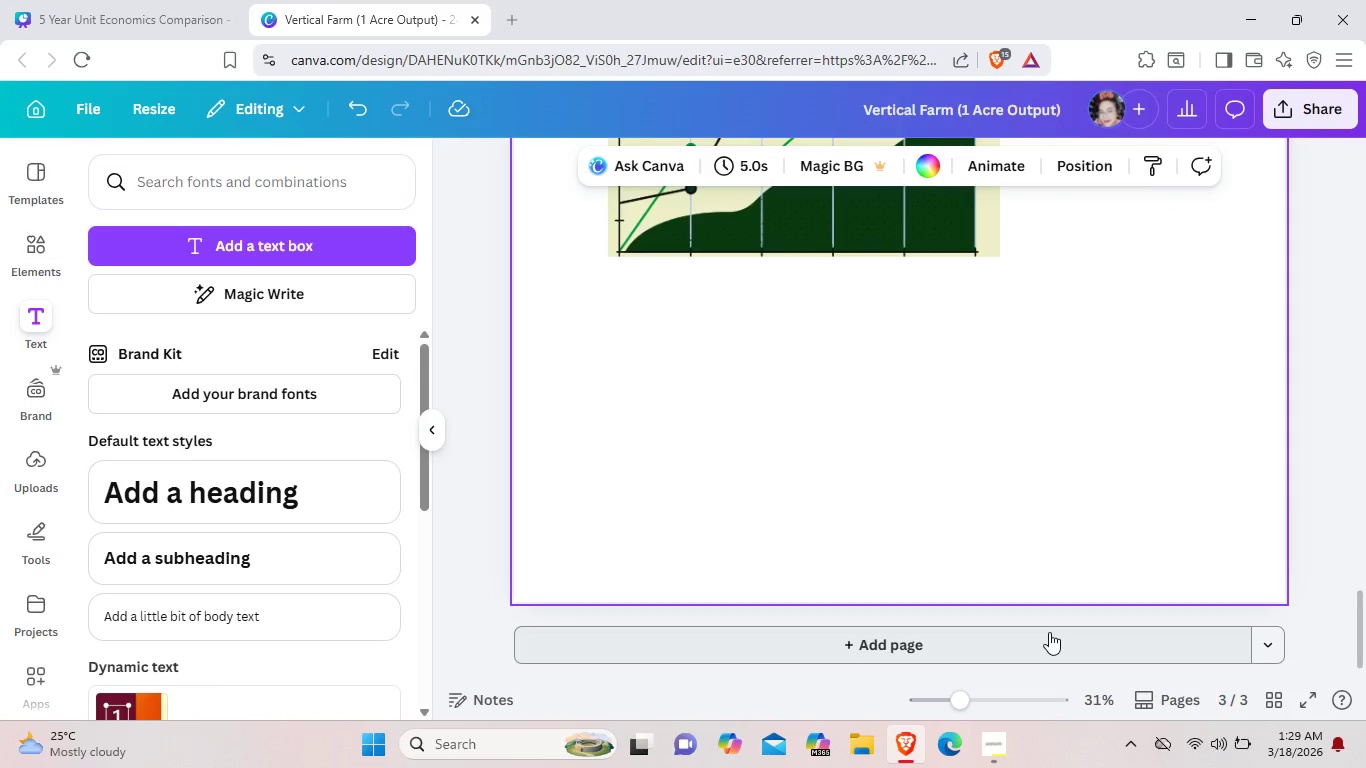 
scroll: coordinate [1049, 630], scroll_direction: up, amount: 6.0
 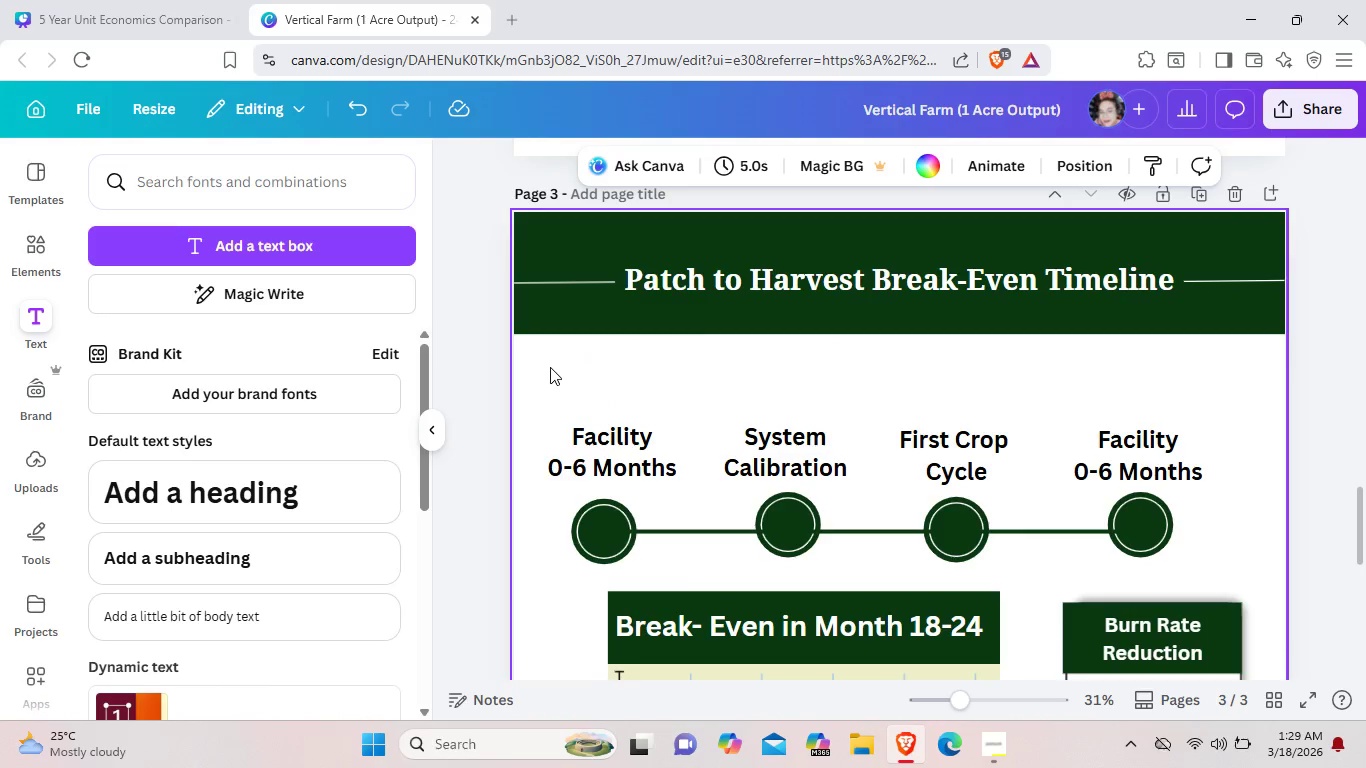 
left_click_drag(start_coordinate=[549, 368], to_coordinate=[1286, 562])
 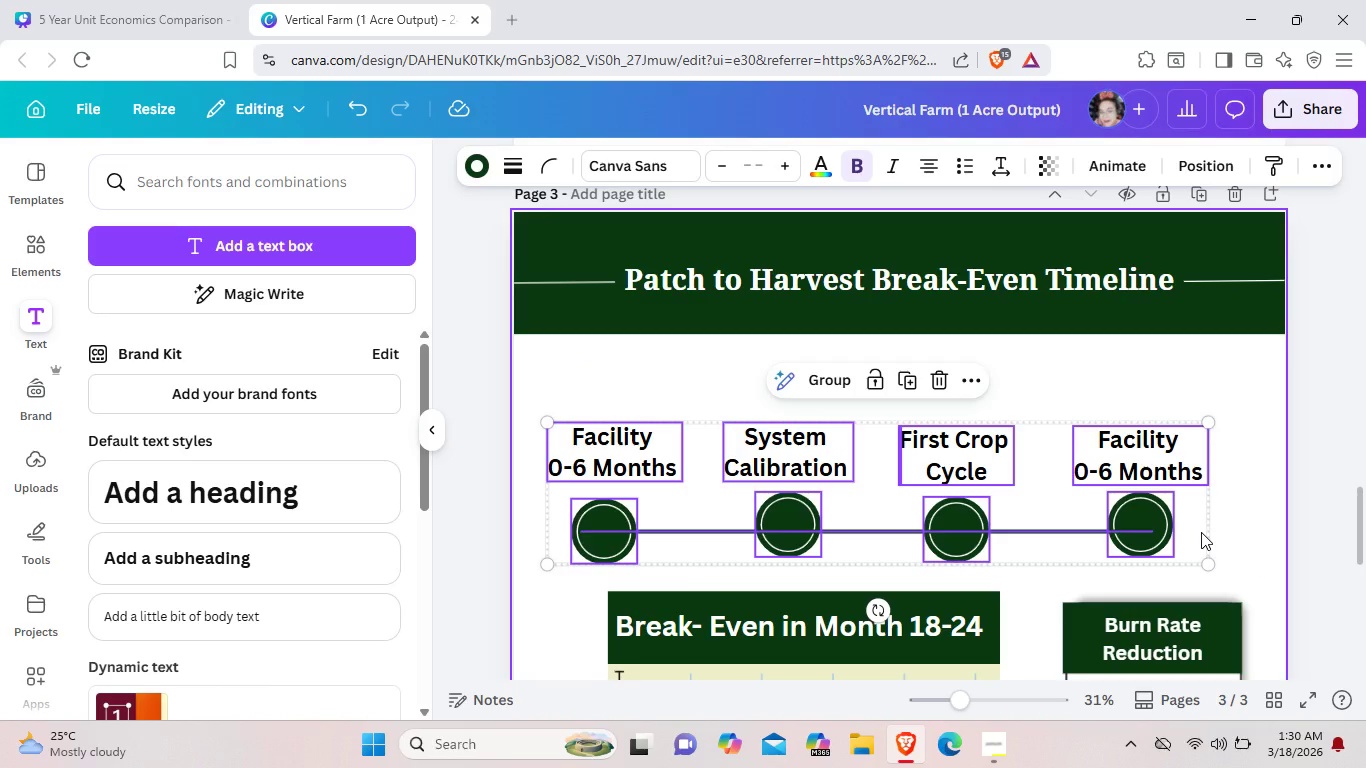 
left_click_drag(start_coordinate=[1201, 532], to_coordinate=[1225, 524])
 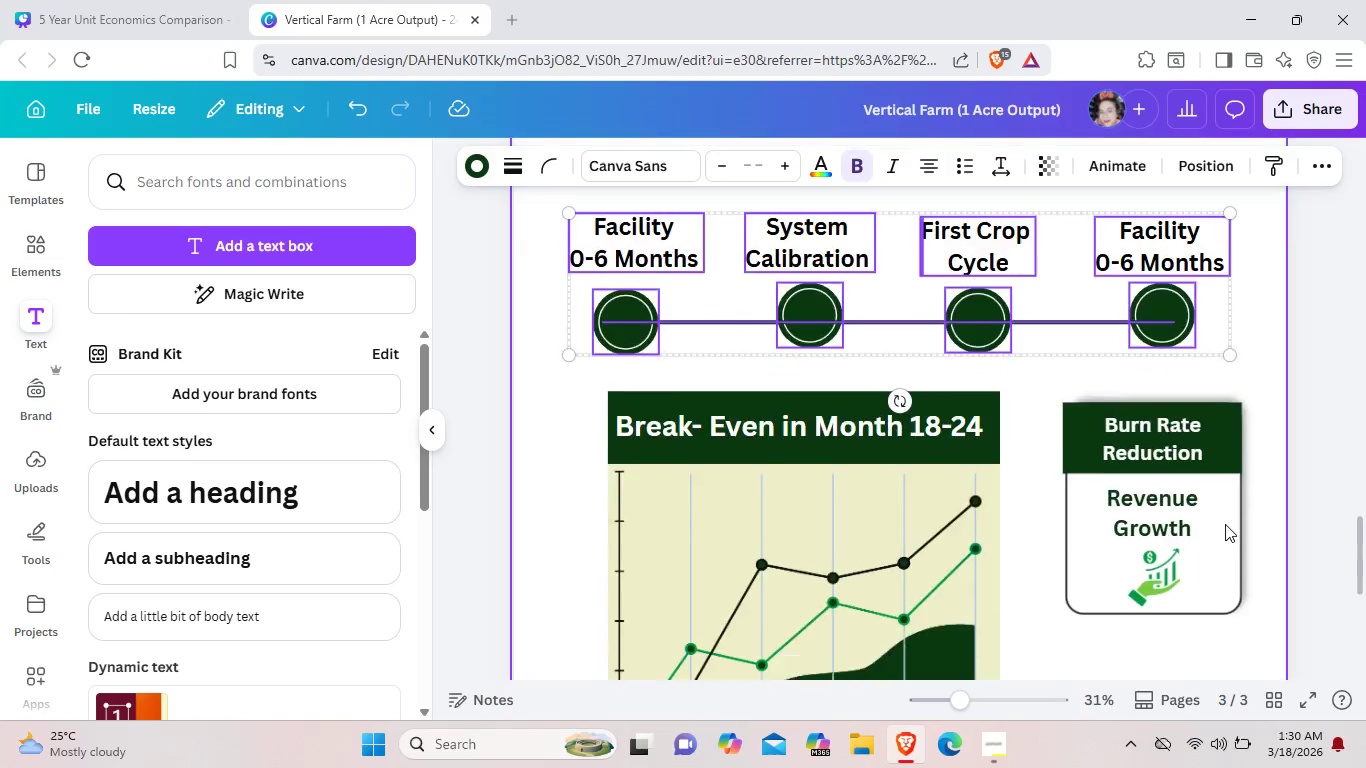 
scroll: coordinate [1225, 524], scroll_direction: down, amount: 2.0
 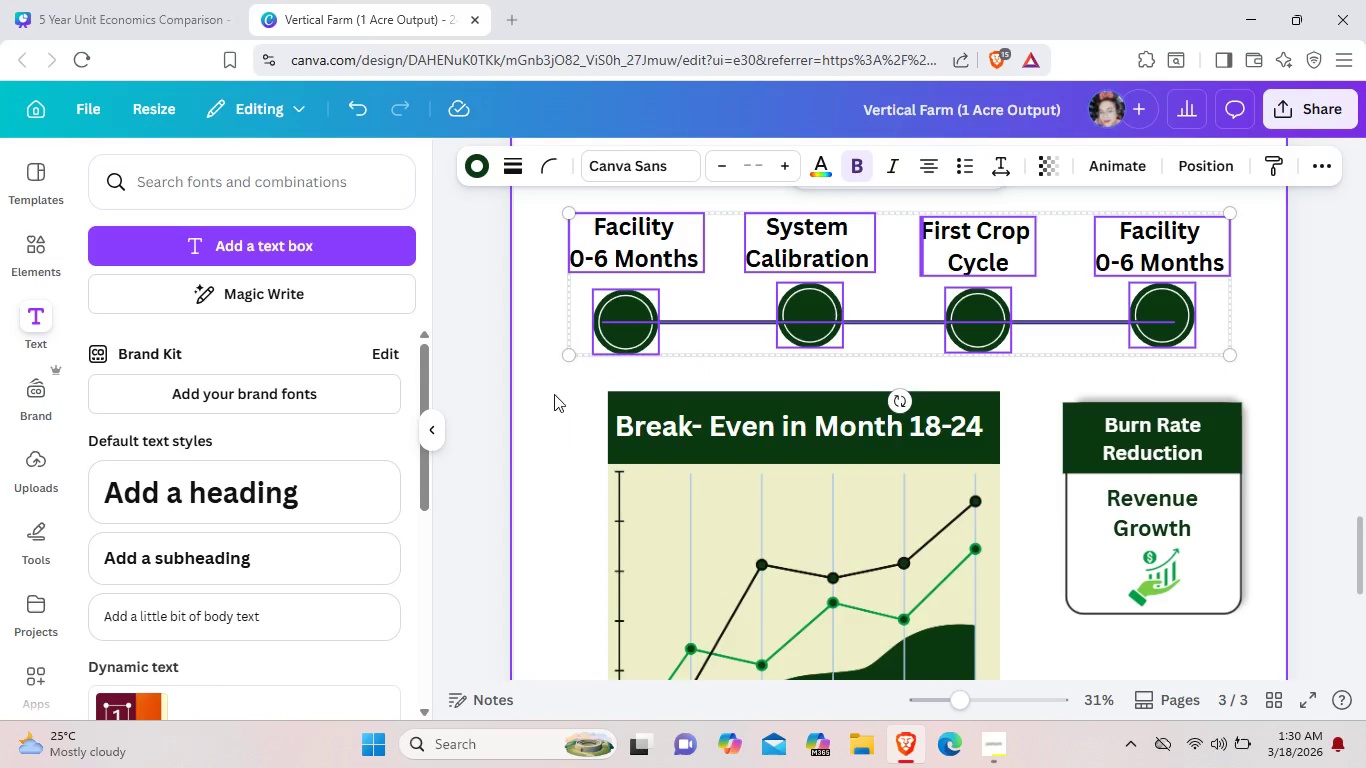 
left_click_drag(start_coordinate=[555, 394], to_coordinate=[1026, 412])
 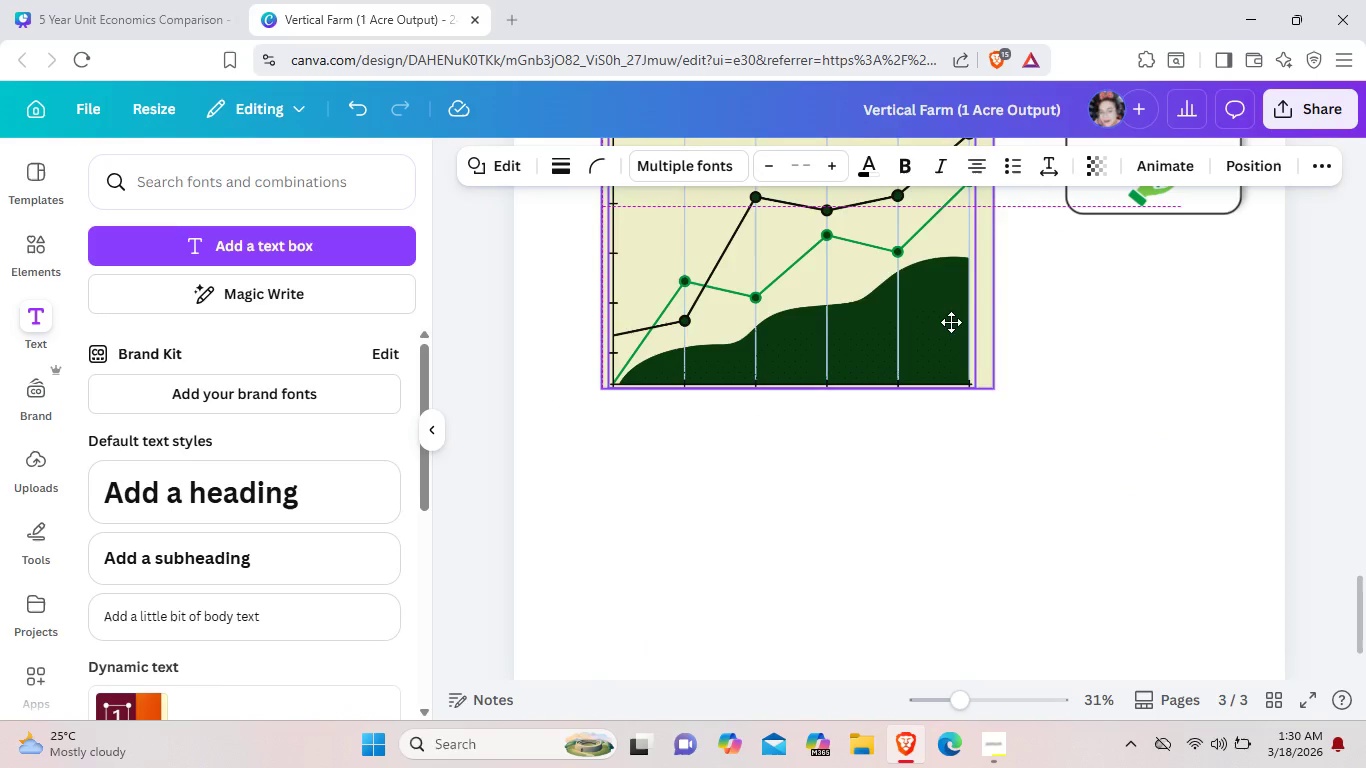 
scroll: coordinate [952, 648], scroll_direction: down, amount: 4.0
 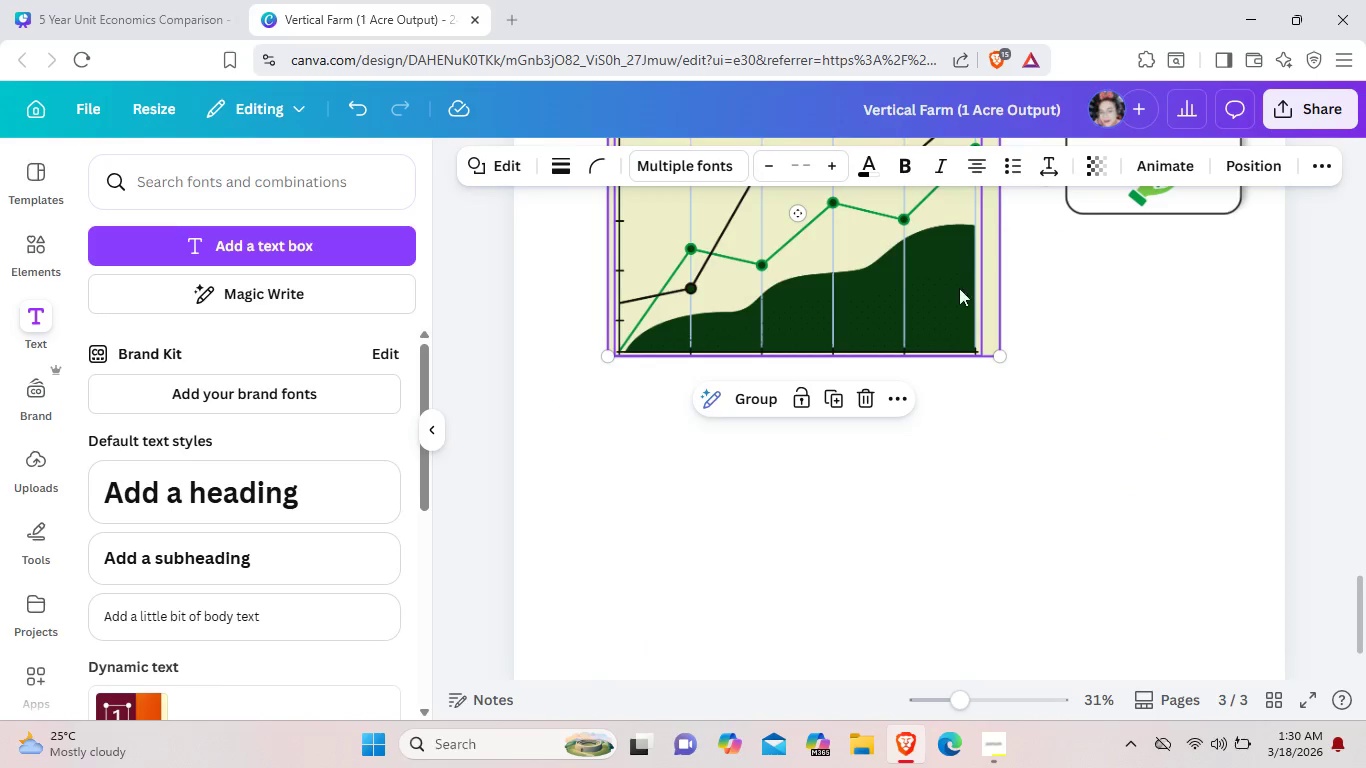 
left_click_drag(start_coordinate=[957, 284], to_coordinate=[947, 354])
 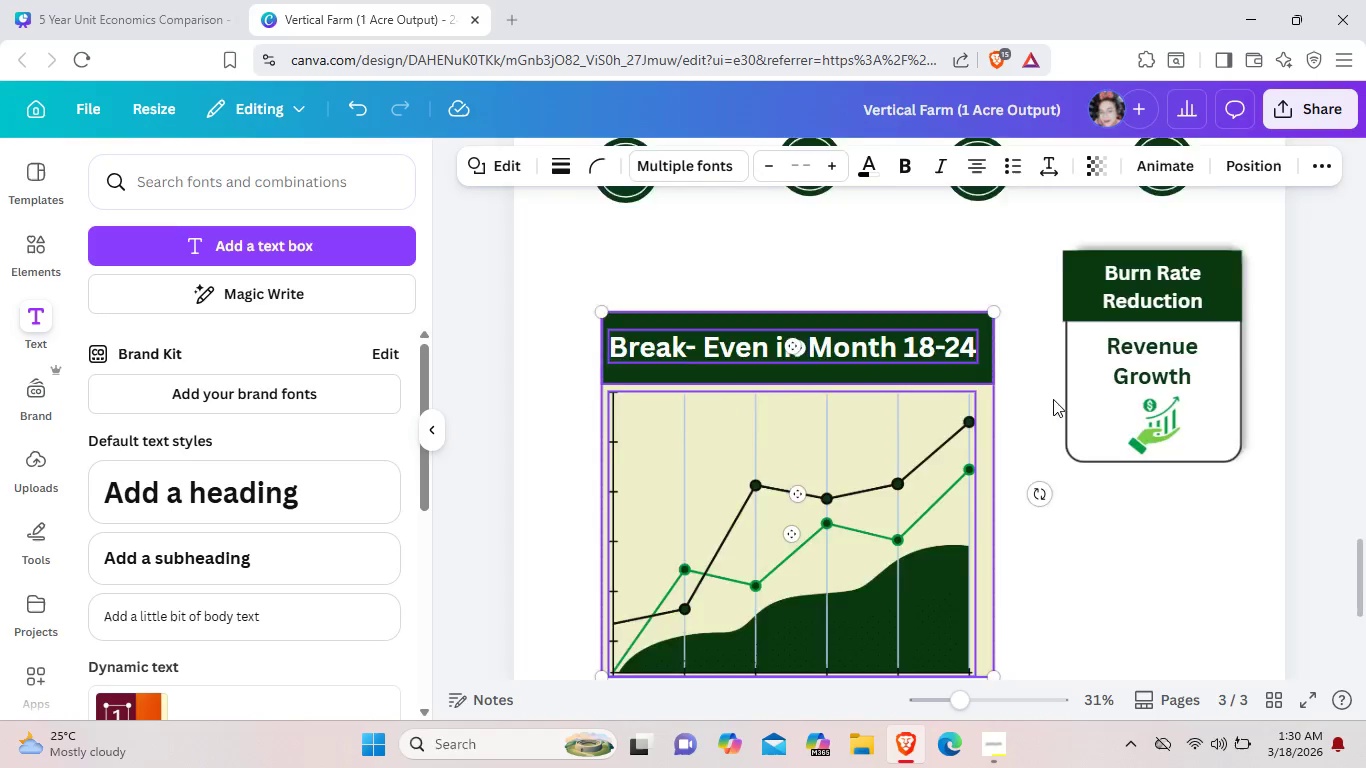 
scroll: coordinate [946, 355], scroll_direction: up, amount: 3.0
 